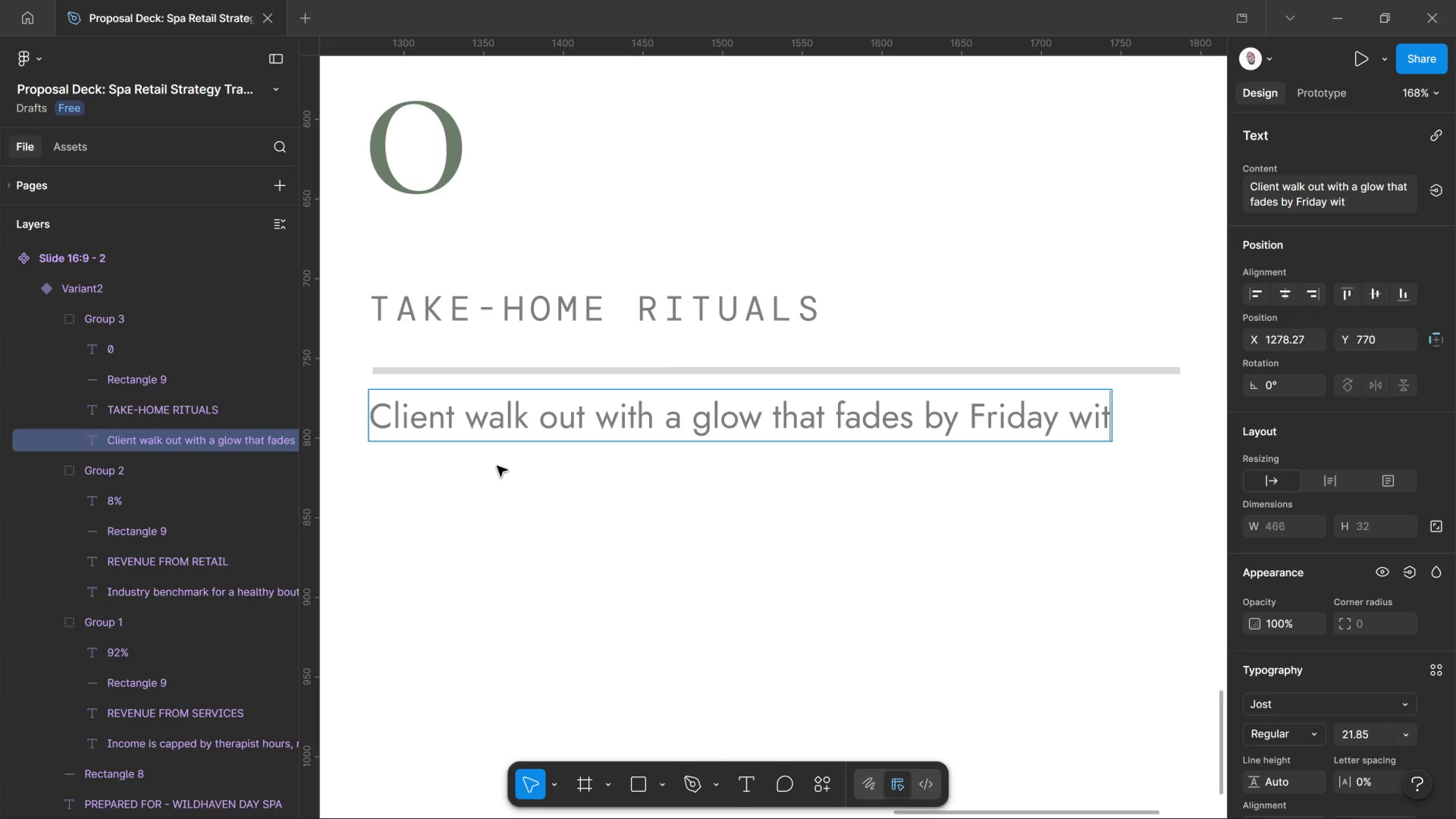 
key(Backspace)
 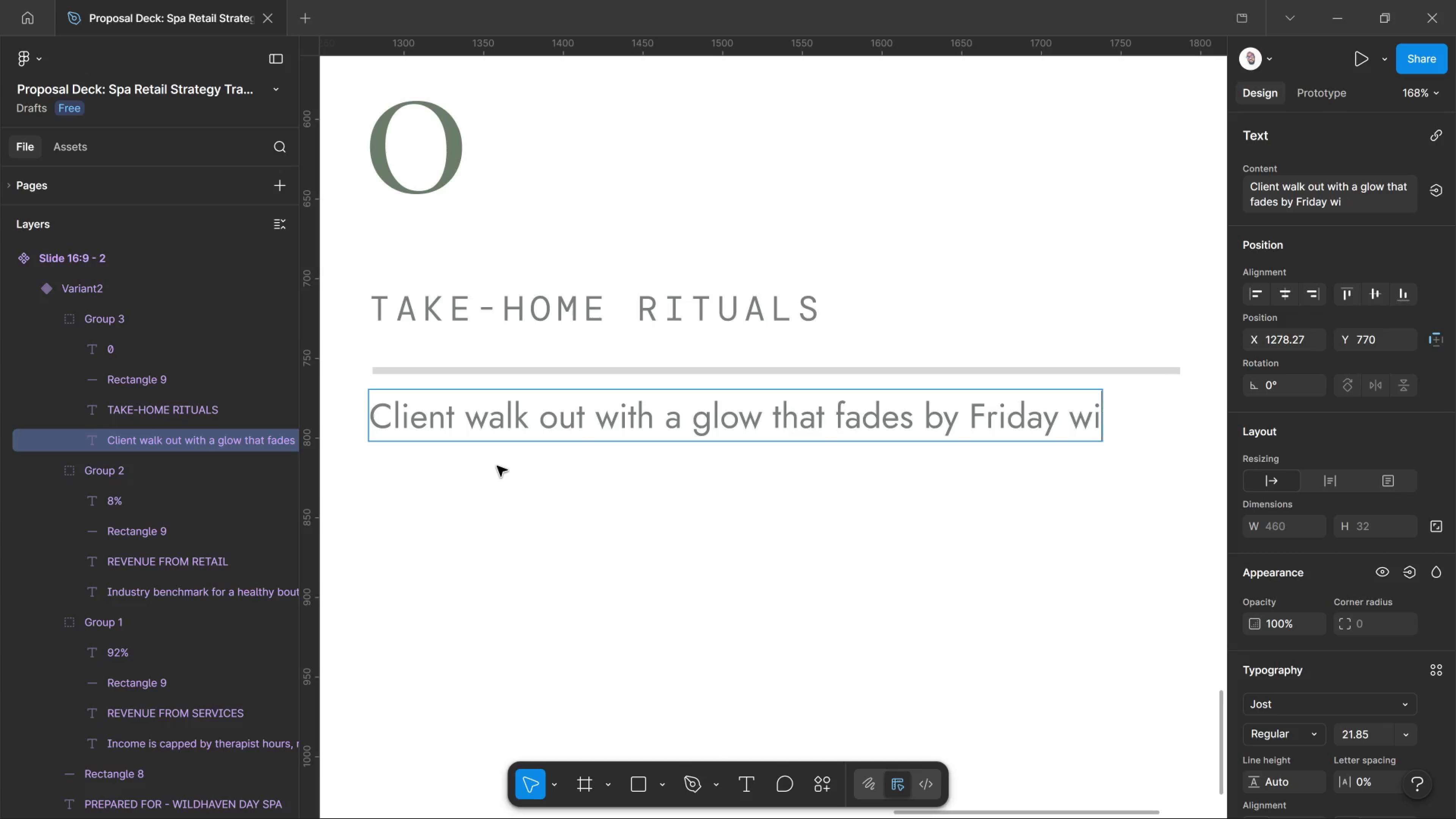 
key(Backspace)
 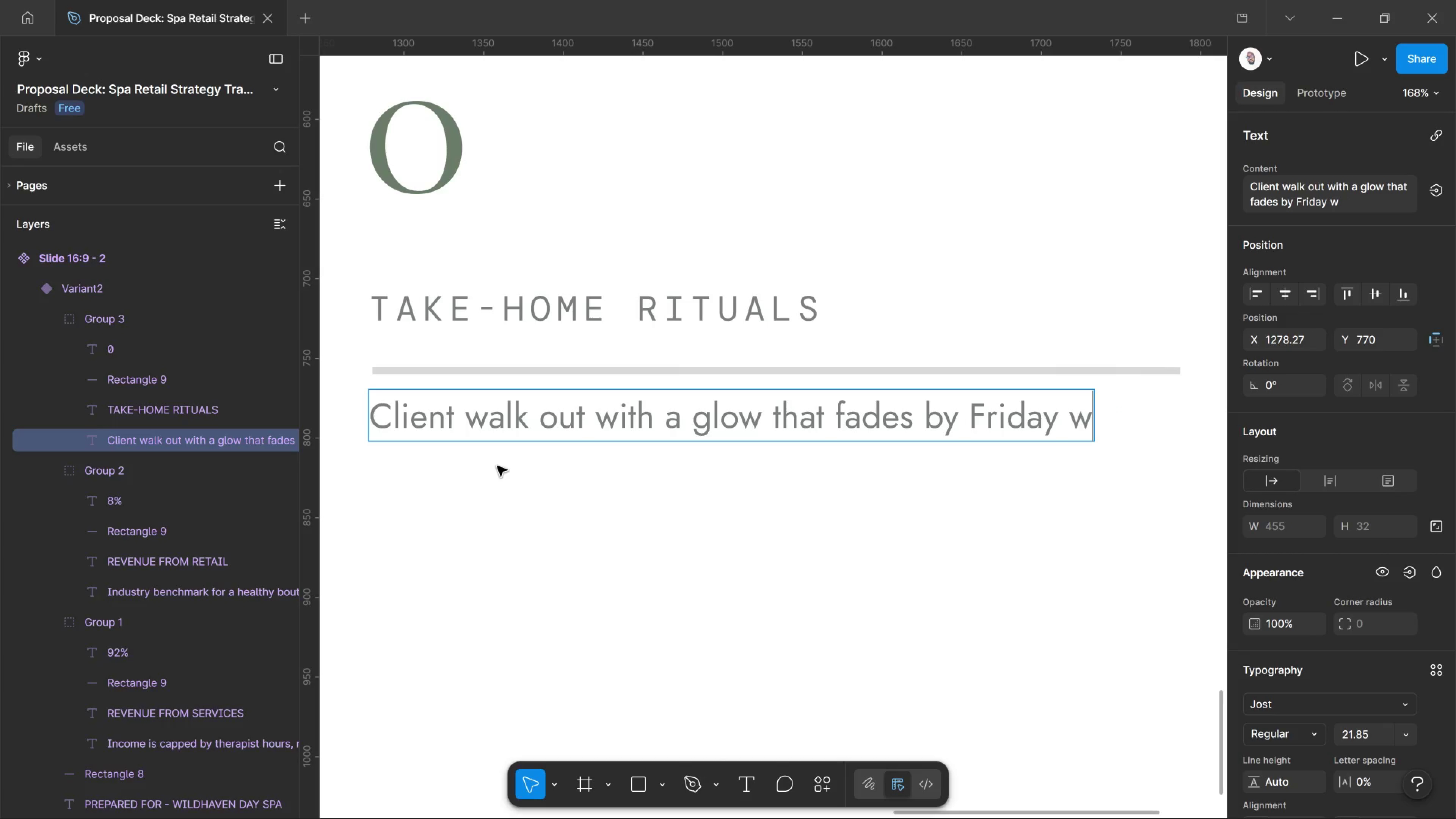 
key(Backspace)
 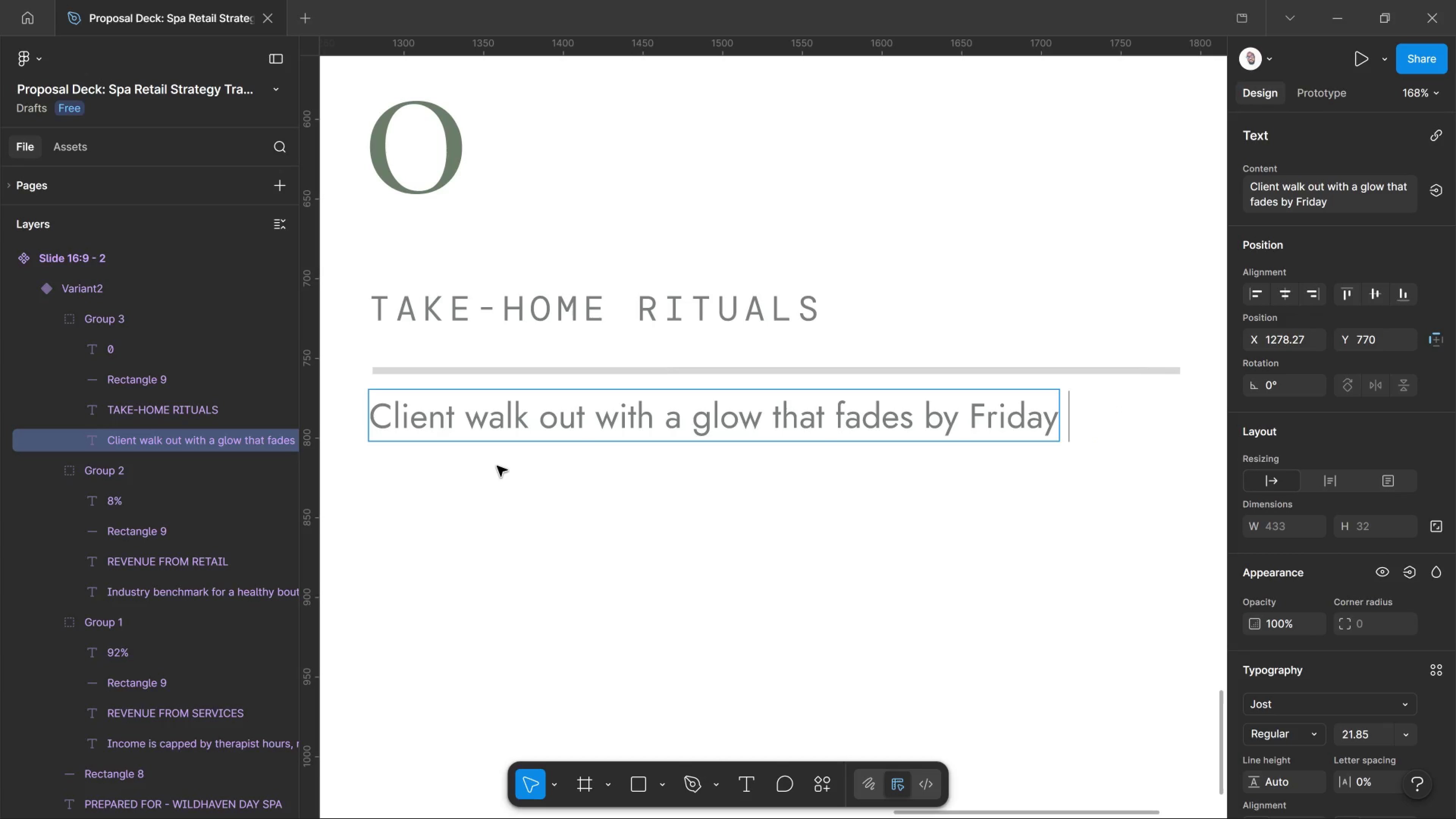 
key(Backspace)
 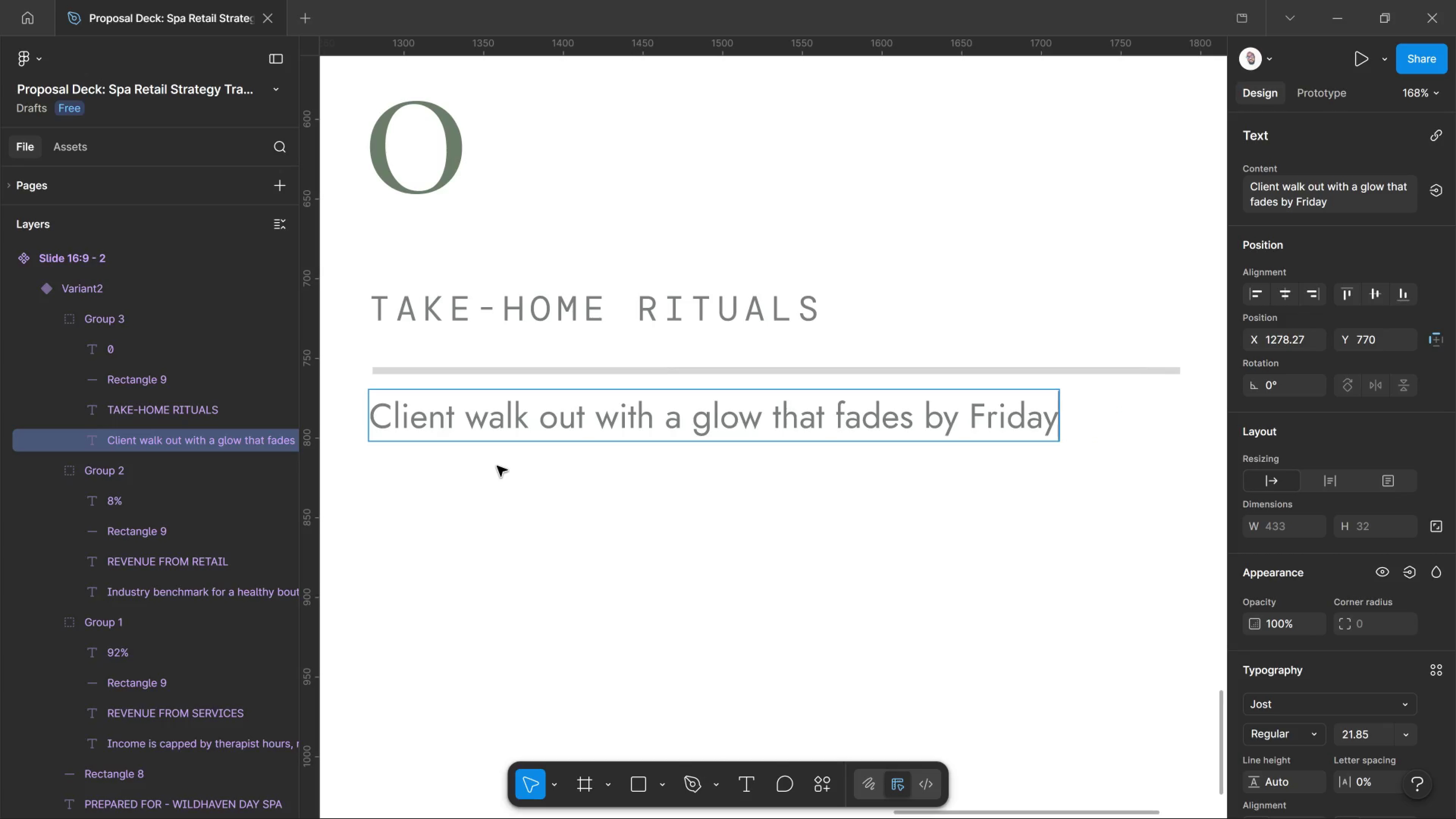 
key(Backspace)
 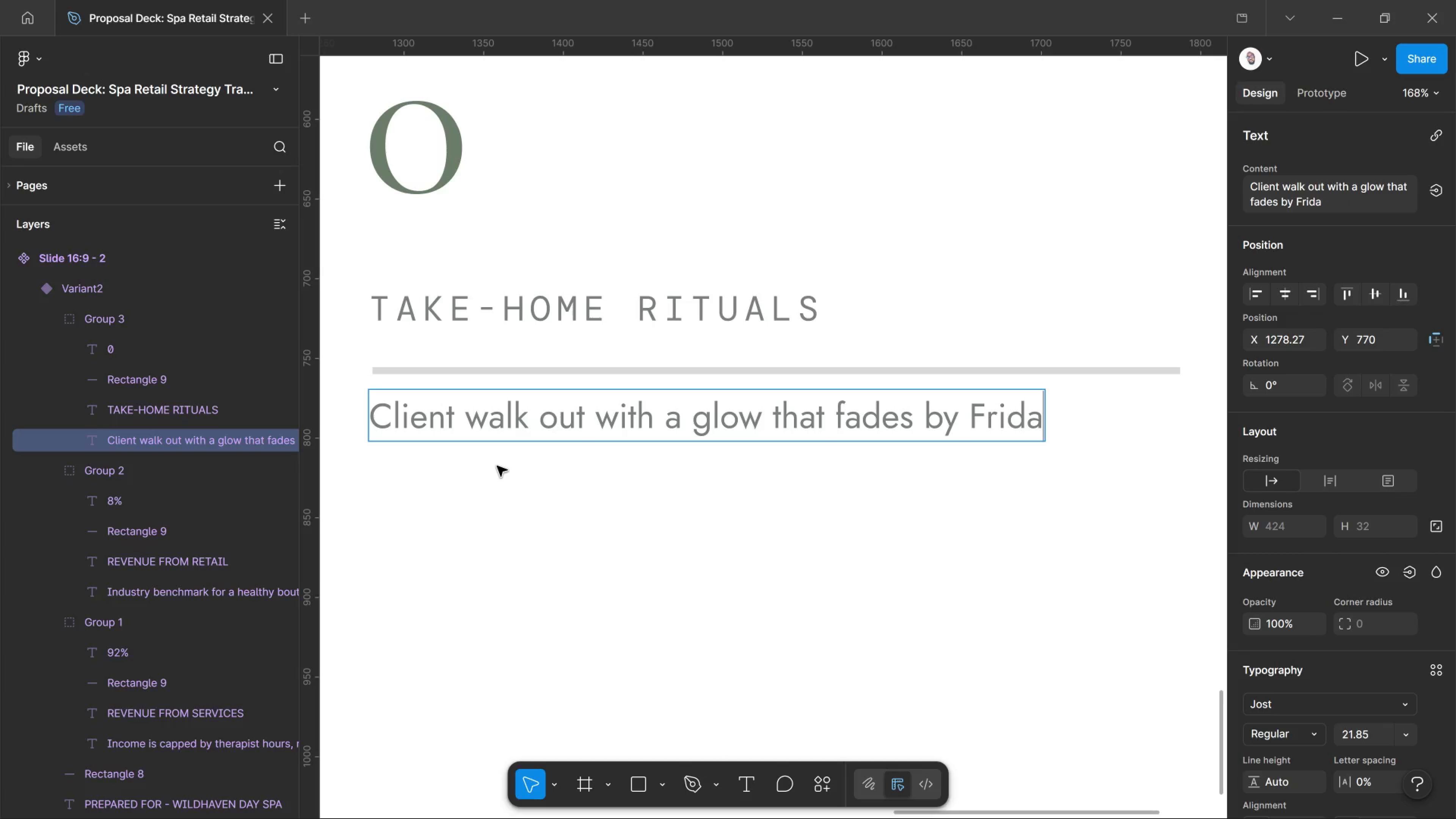 
key(Y)
 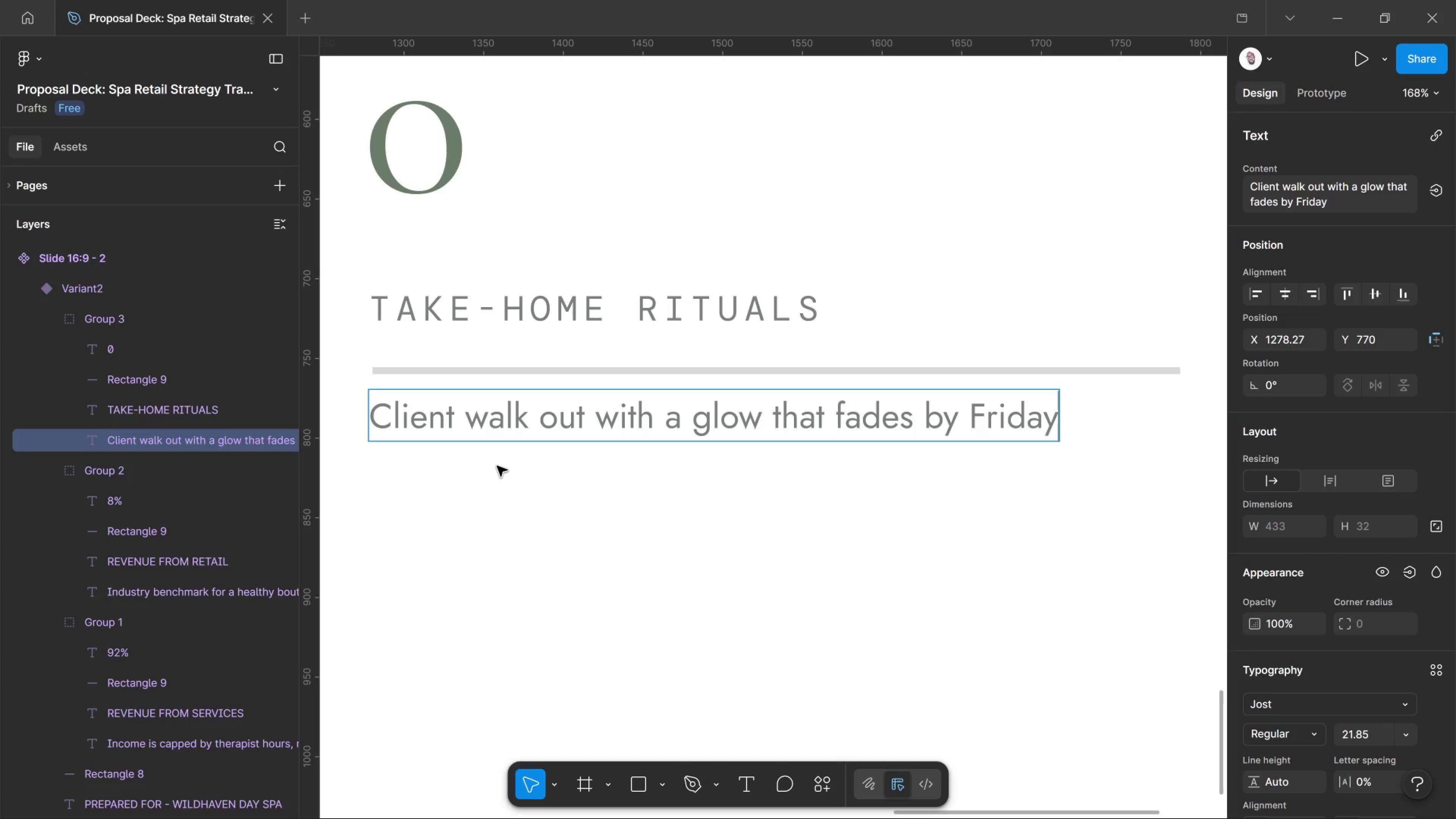 
wait(6.61)
 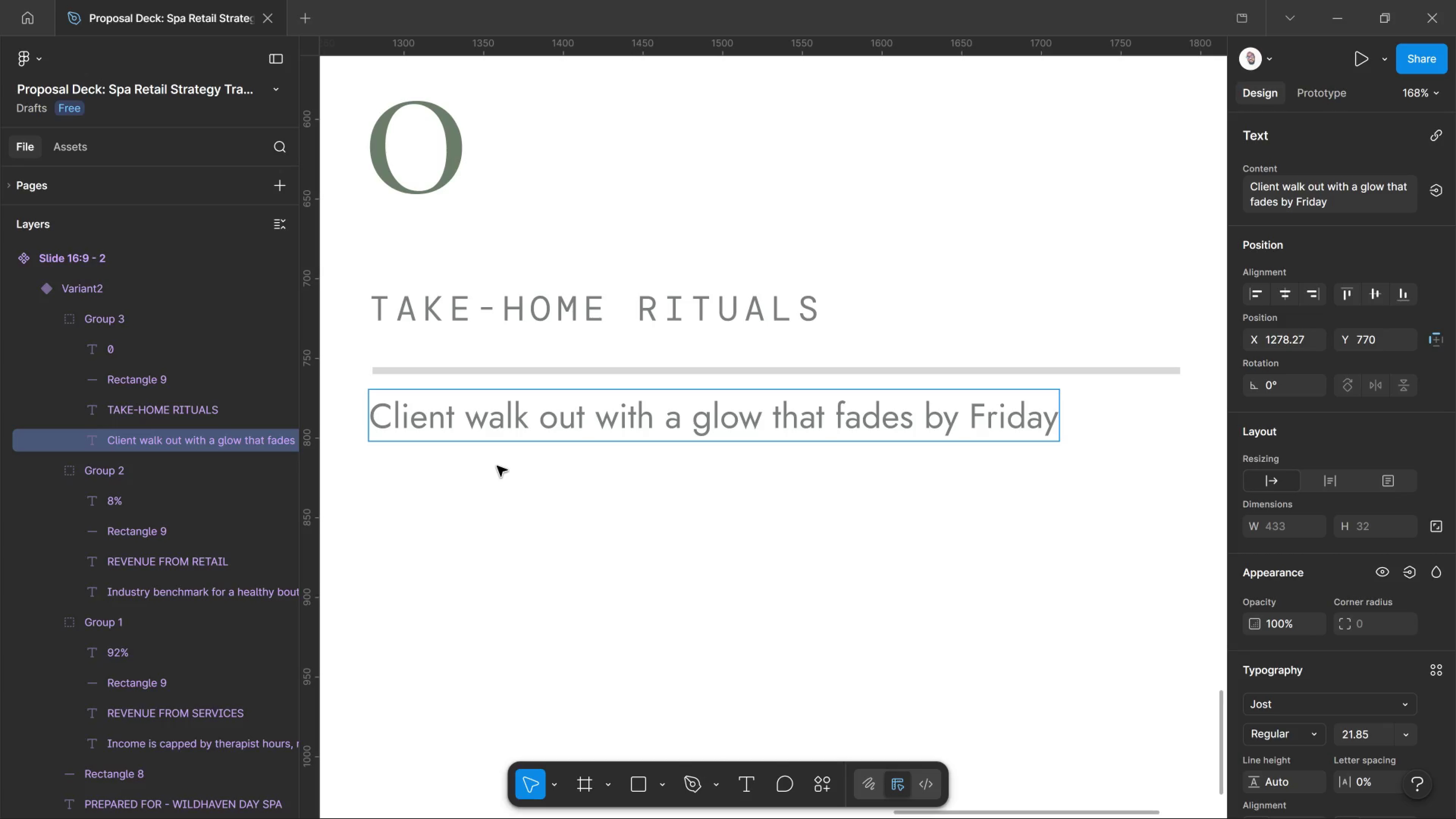 
type(. Without )
key(Backspace)
 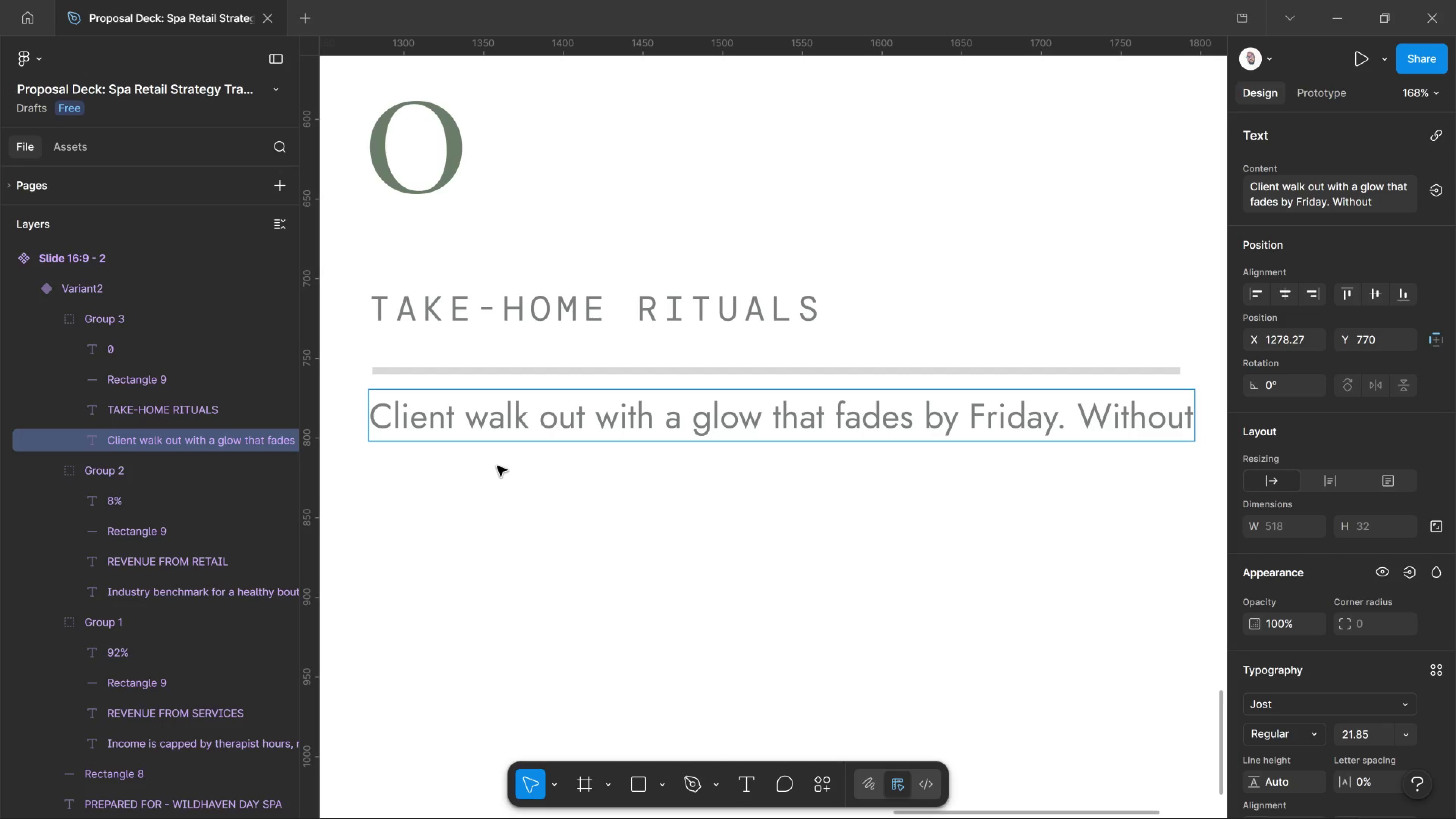 
key(Enter)
 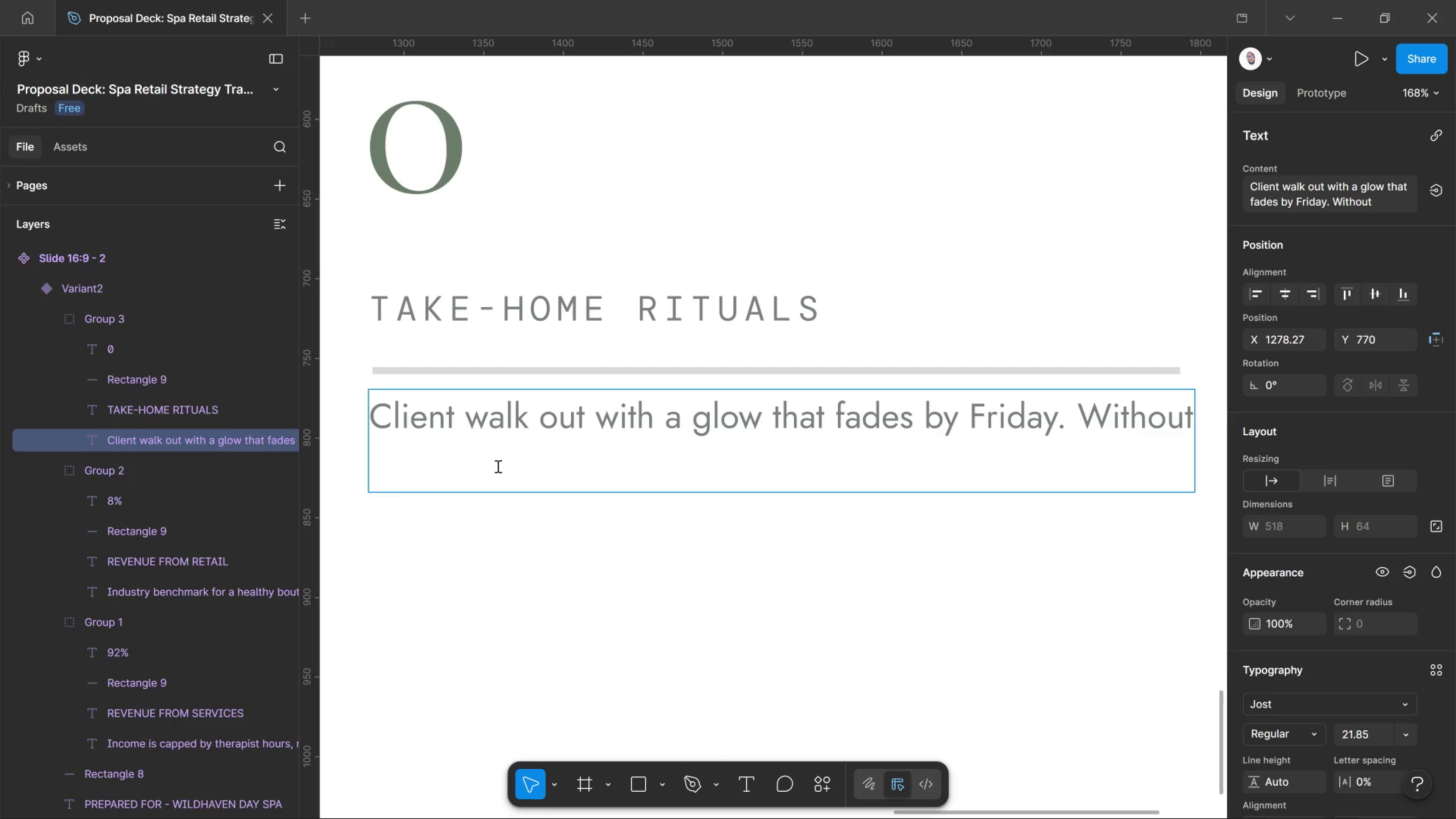 
type(products, the expeer)
key(Backspace)
key(Backspace)
type(rience does not extended into their dail)
key(Backspace)
key(Backspace)
key(Backspace)
key(Backspace)
key(Backspace)
 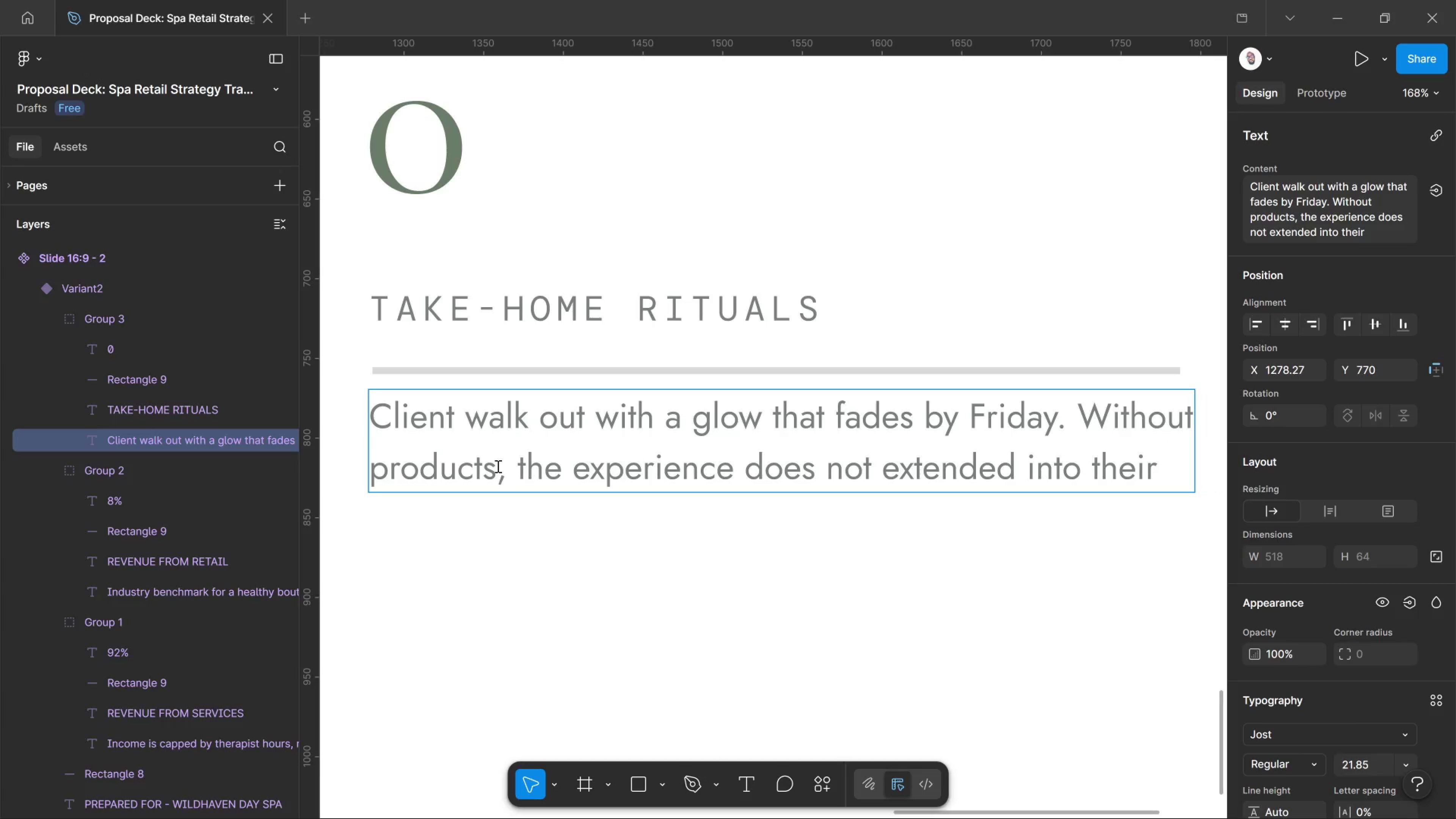 
key(Enter)
 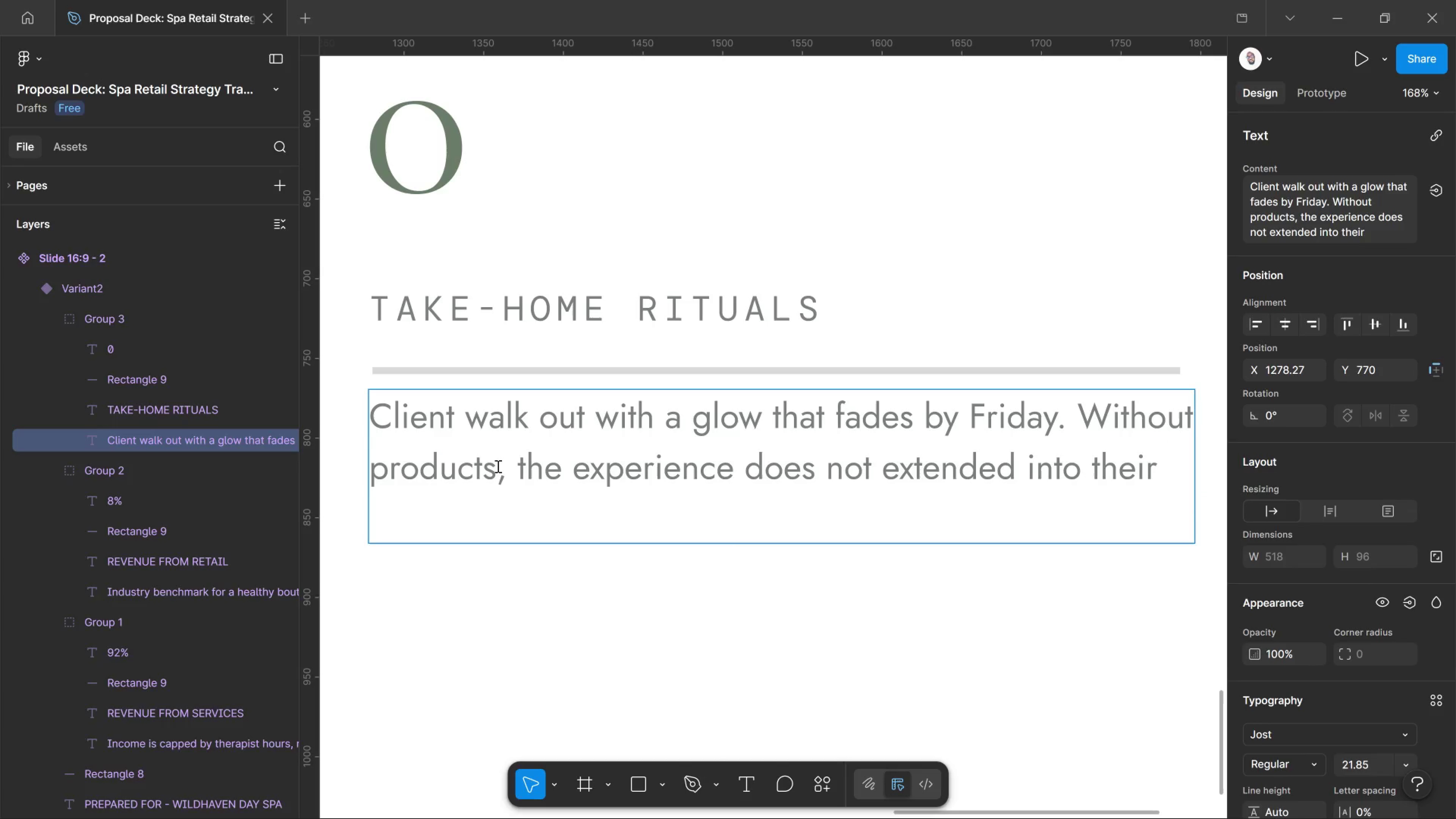 
type(daily lives.)
 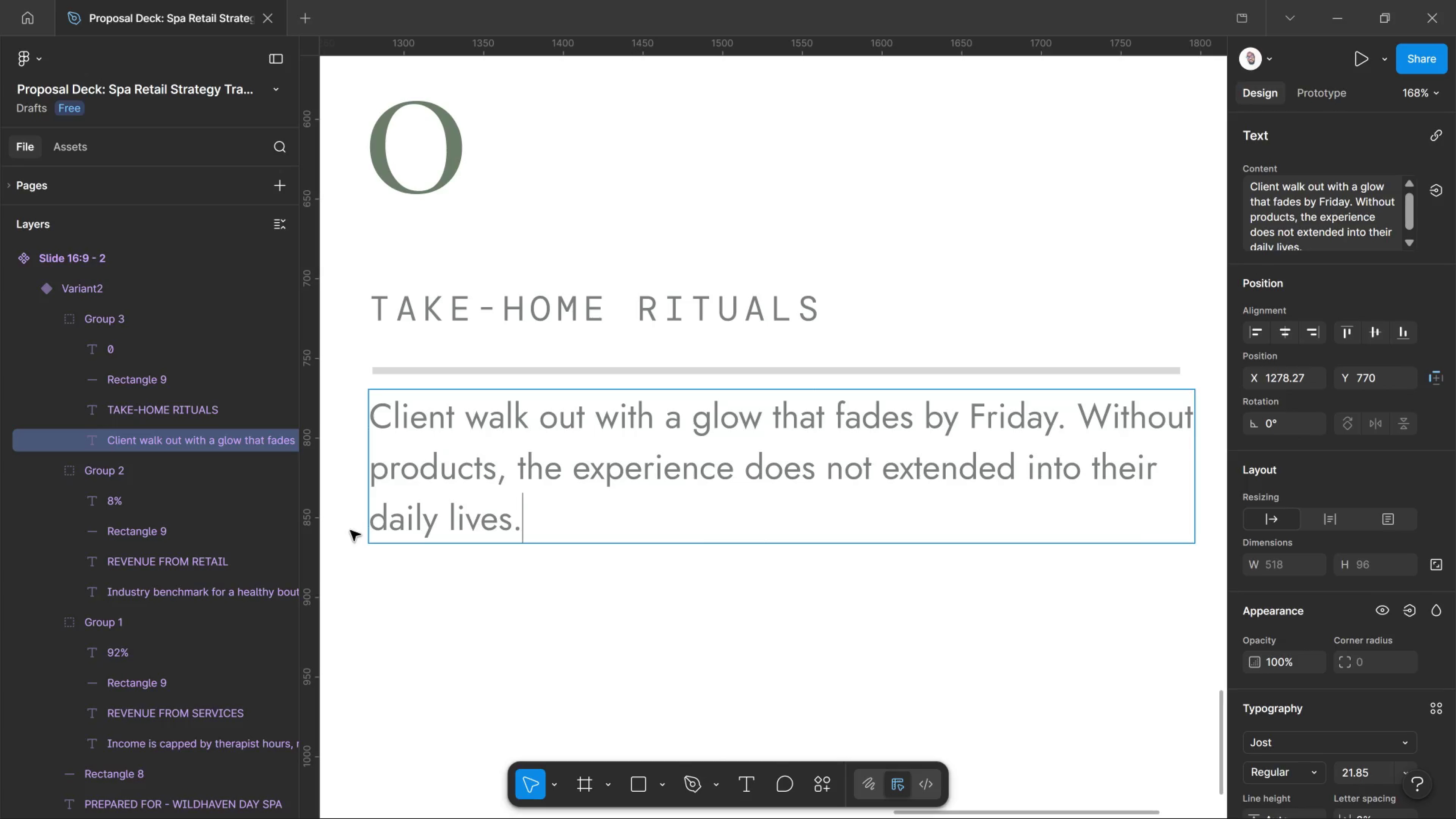 
wait(7.23)
 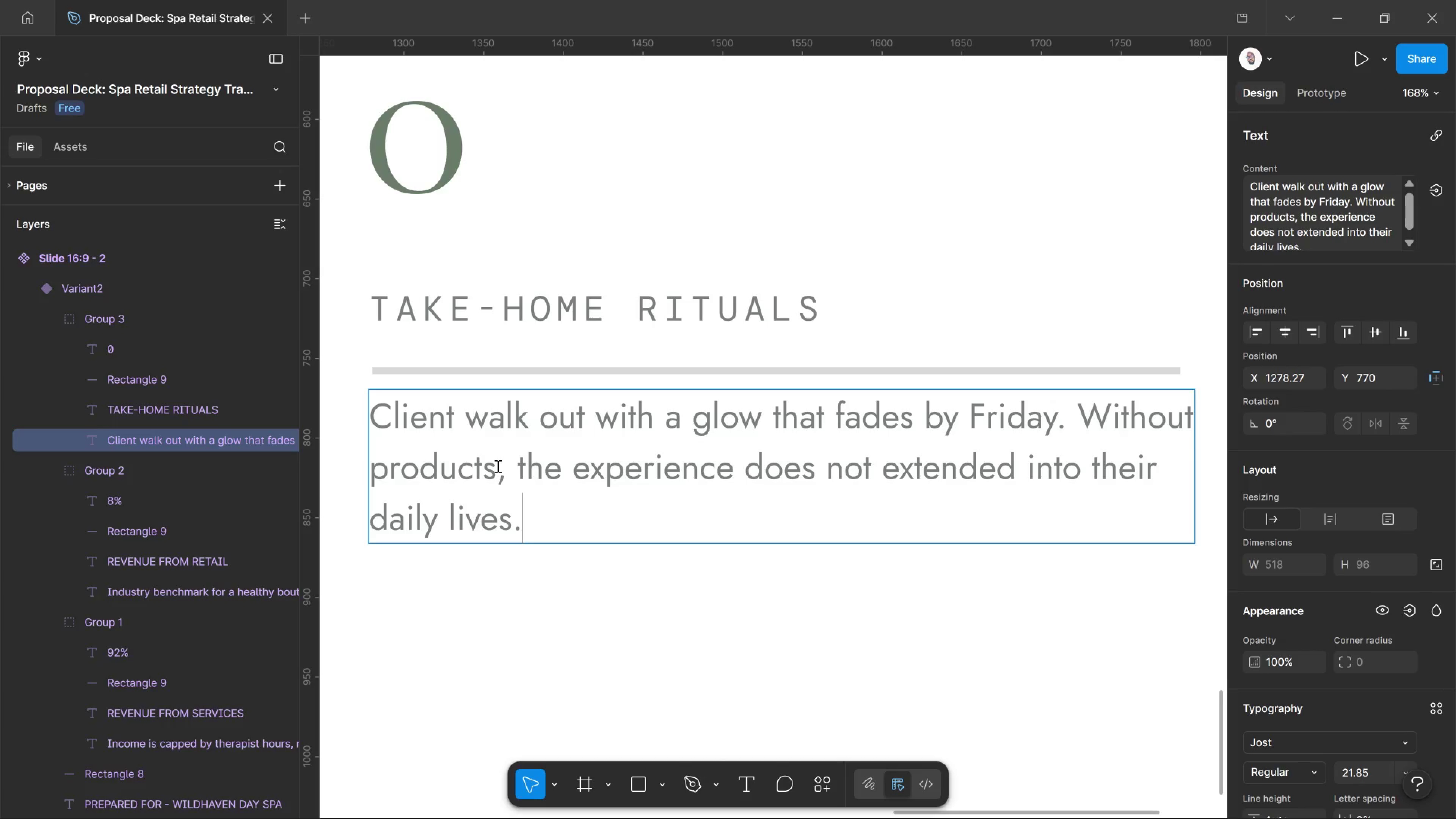 
left_click([484, 480])
 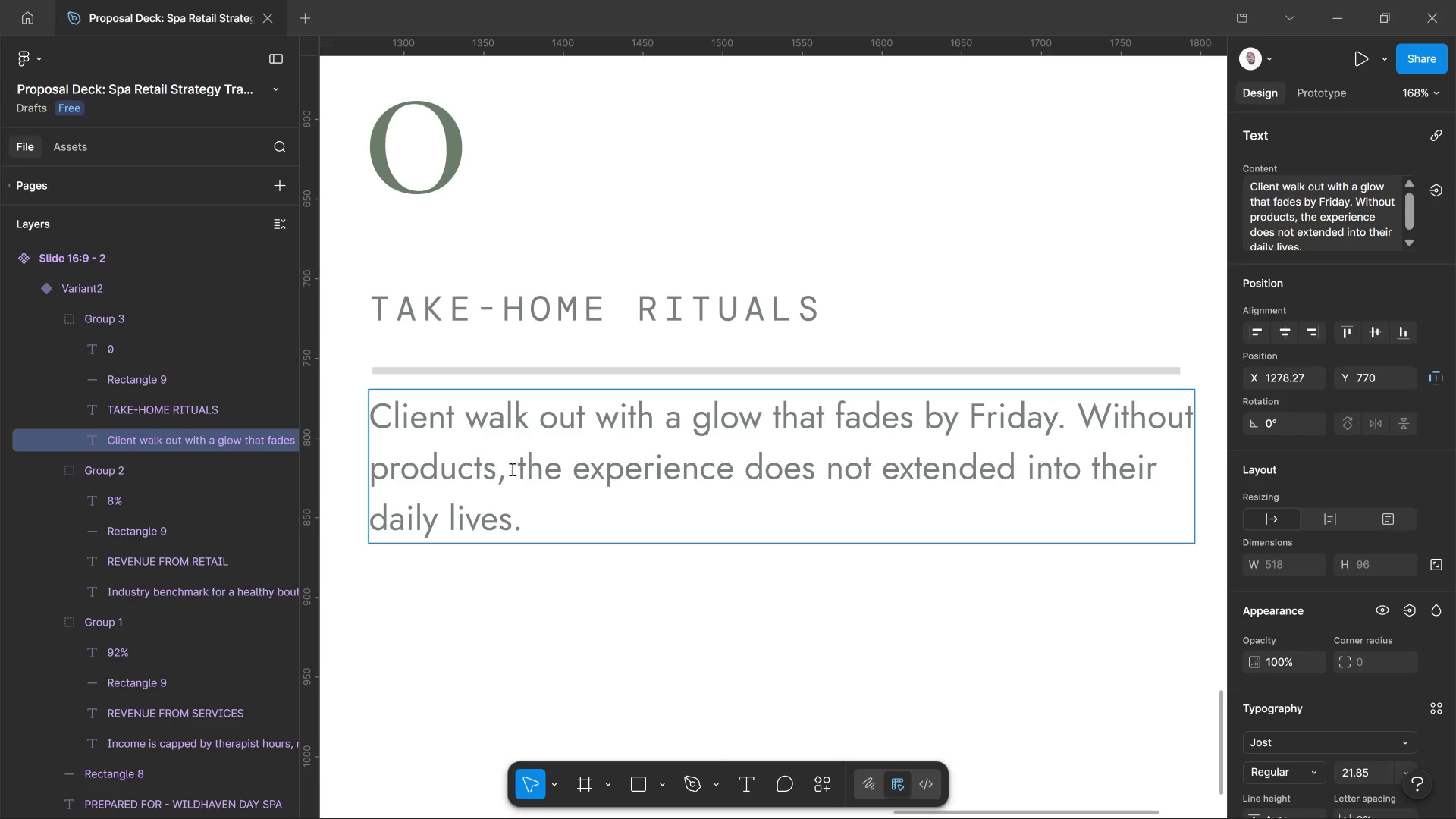 
left_click_drag(start_coordinate=[510, 467], to_coordinate=[515, 467])
 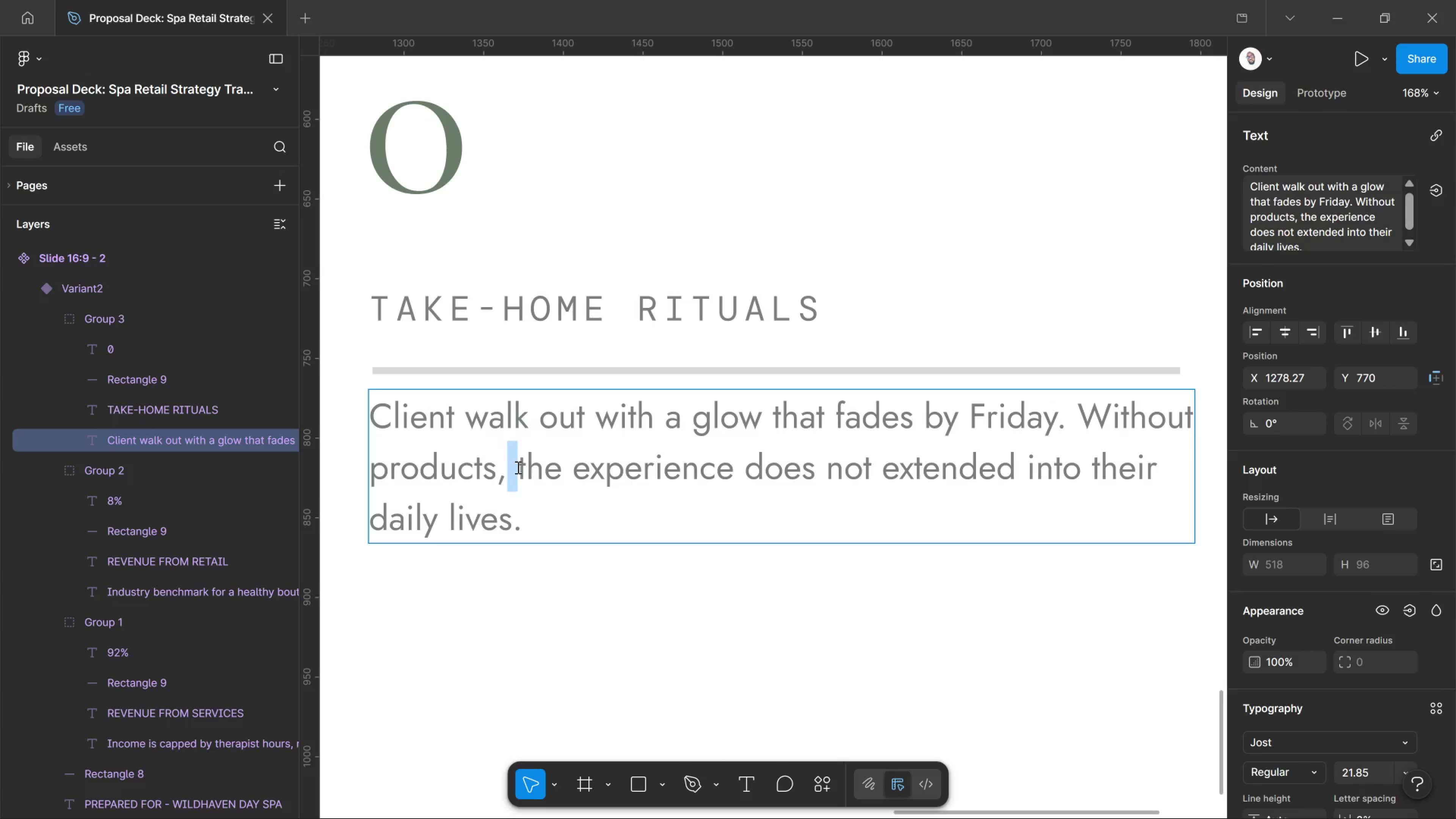 
left_click_drag(start_coordinate=[515, 467], to_coordinate=[517, 467])
 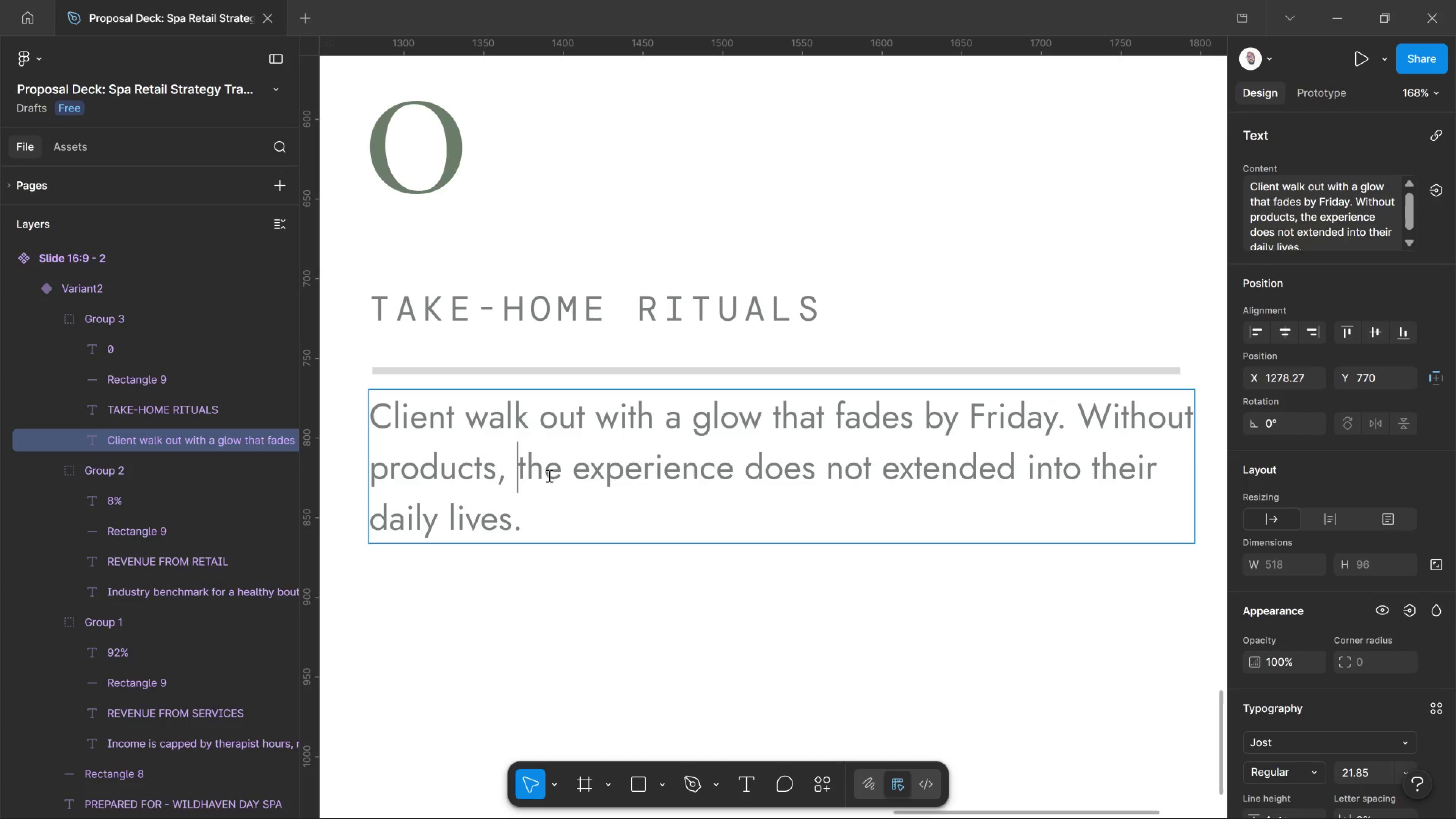 
left_click([551, 517])
 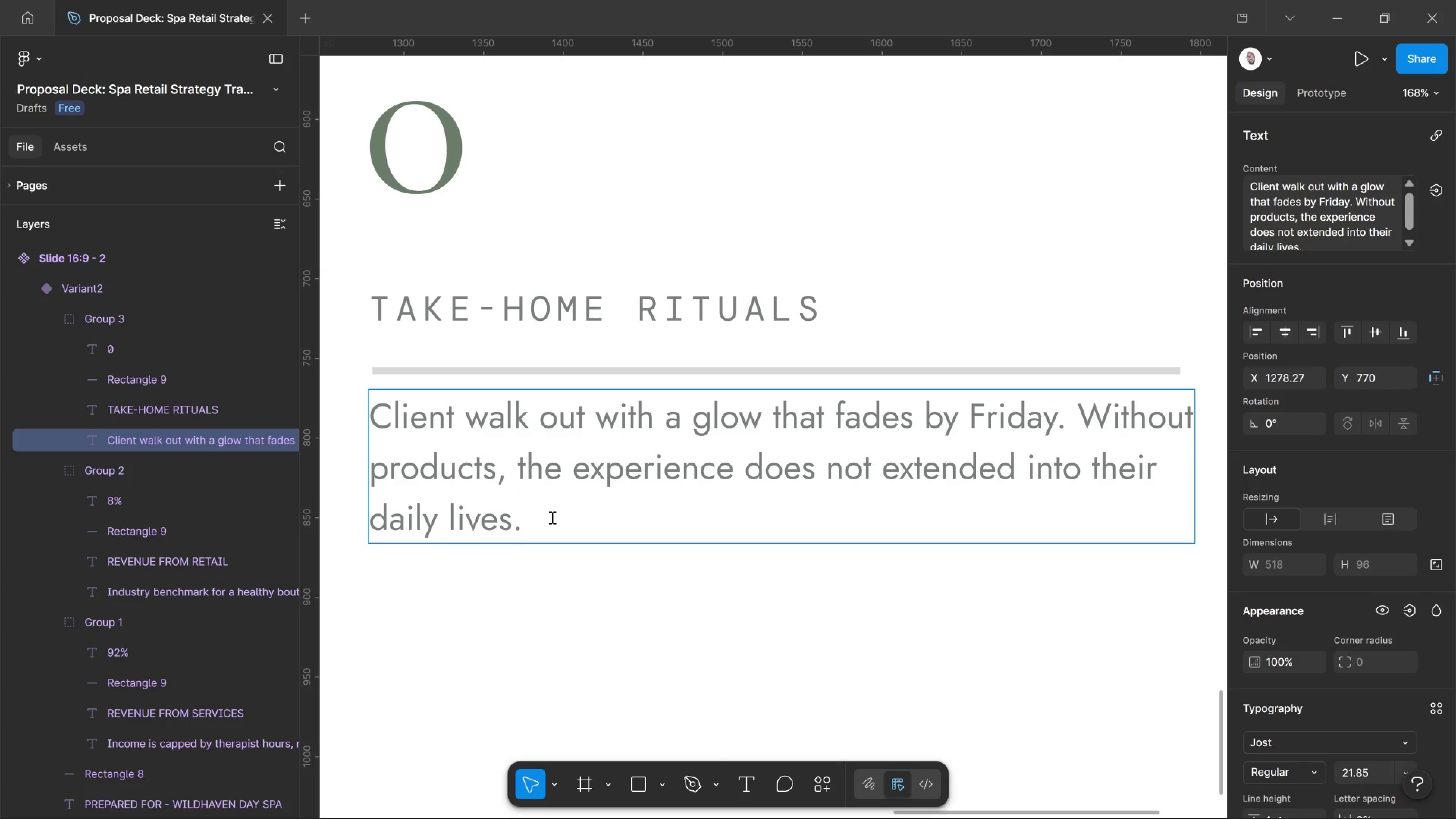 
left_click([551, 517])
 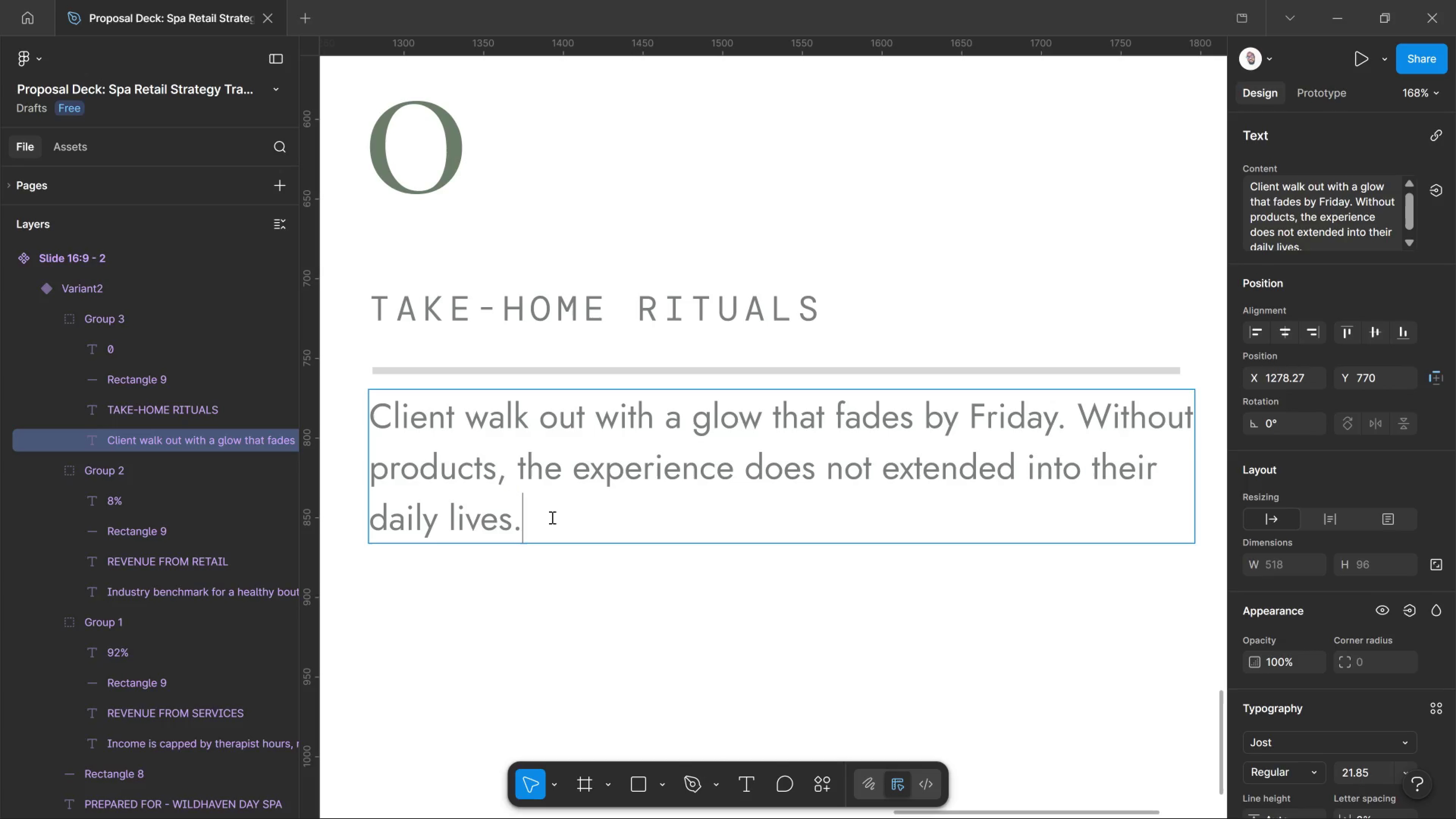 
left_click_drag(start_coordinate=[551, 517], to_coordinate=[779, 490])
 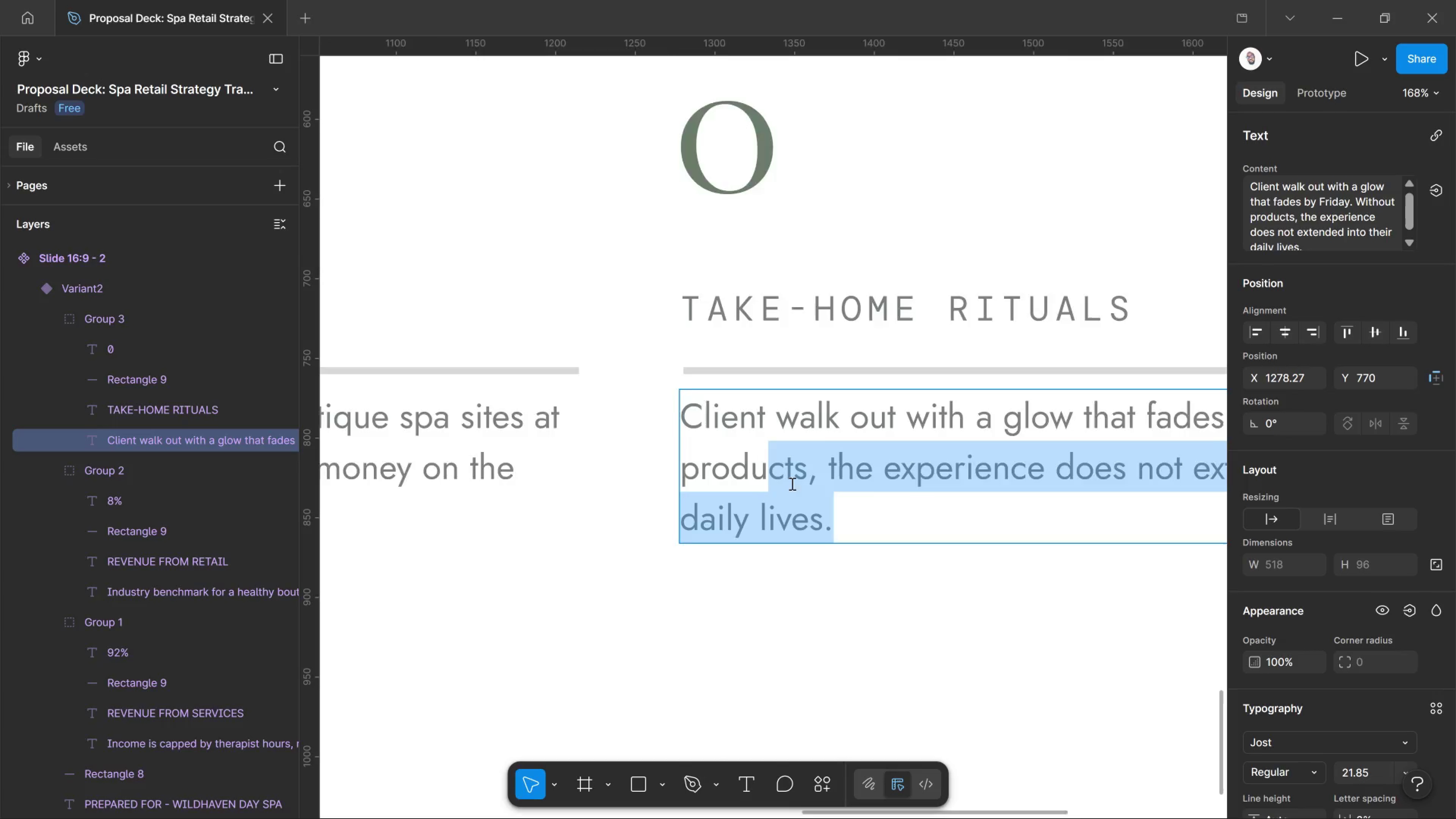 
wait(6.28)
 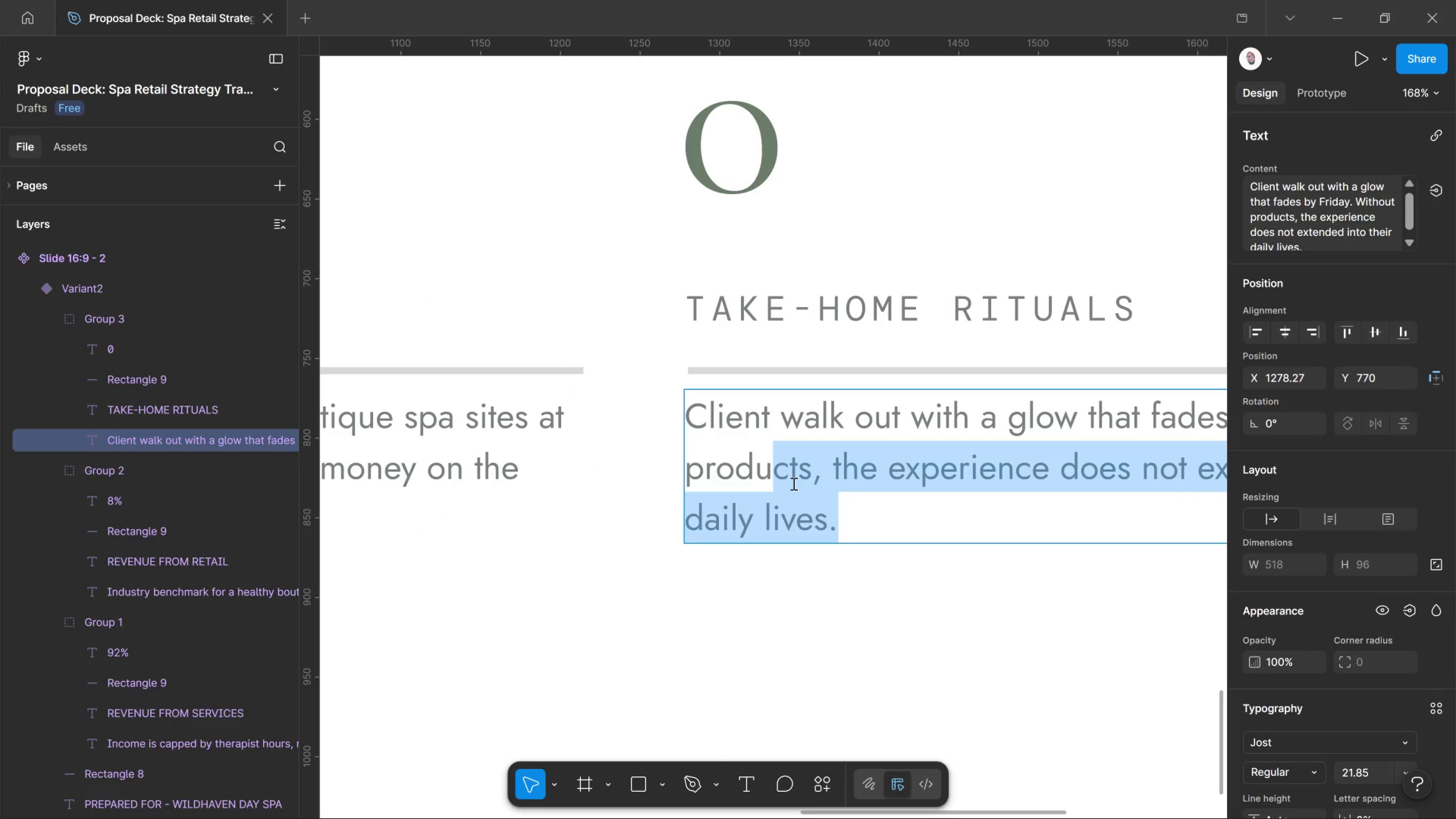 
left_click([791, 483])
 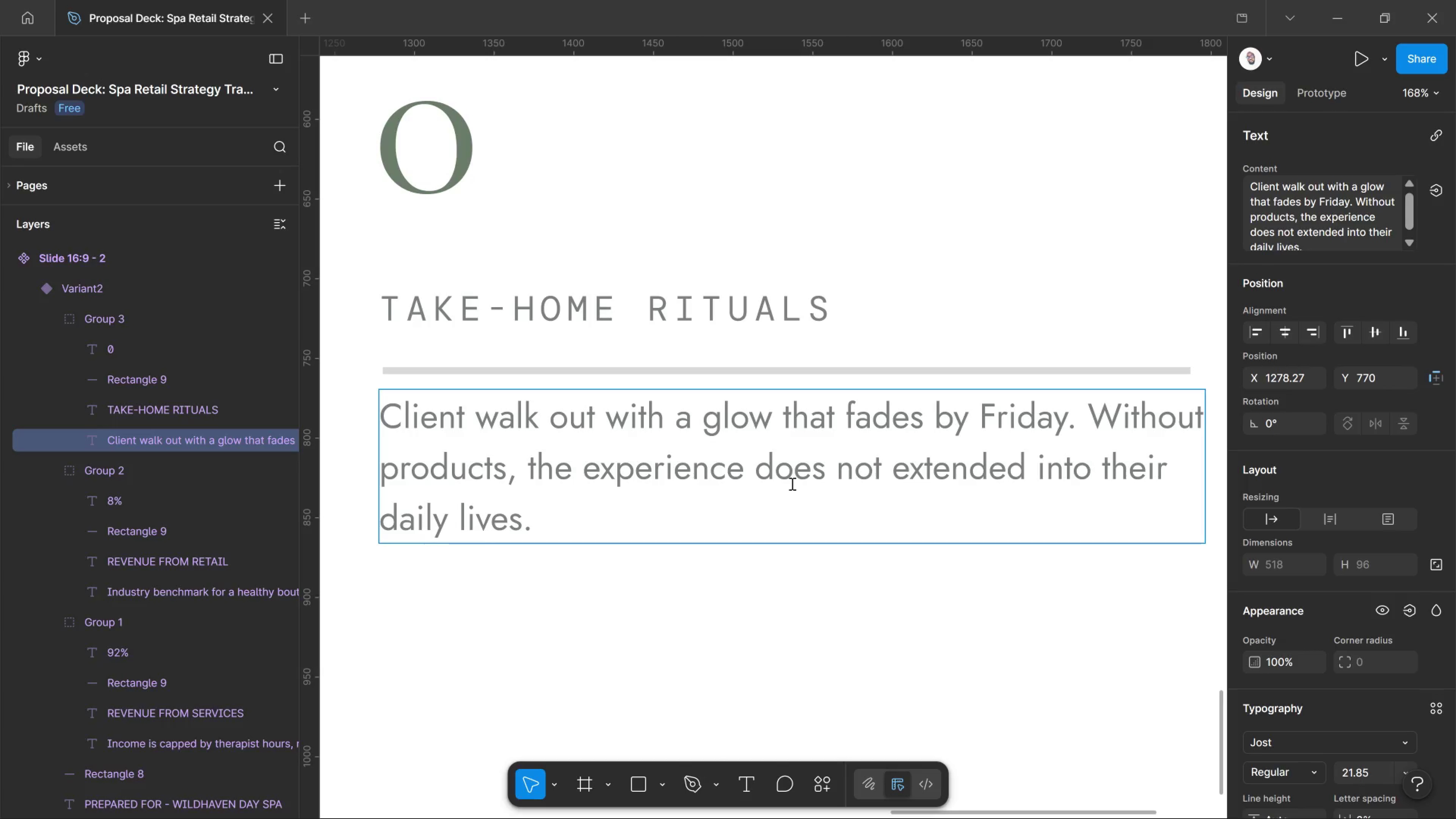 
wait(24.28)
 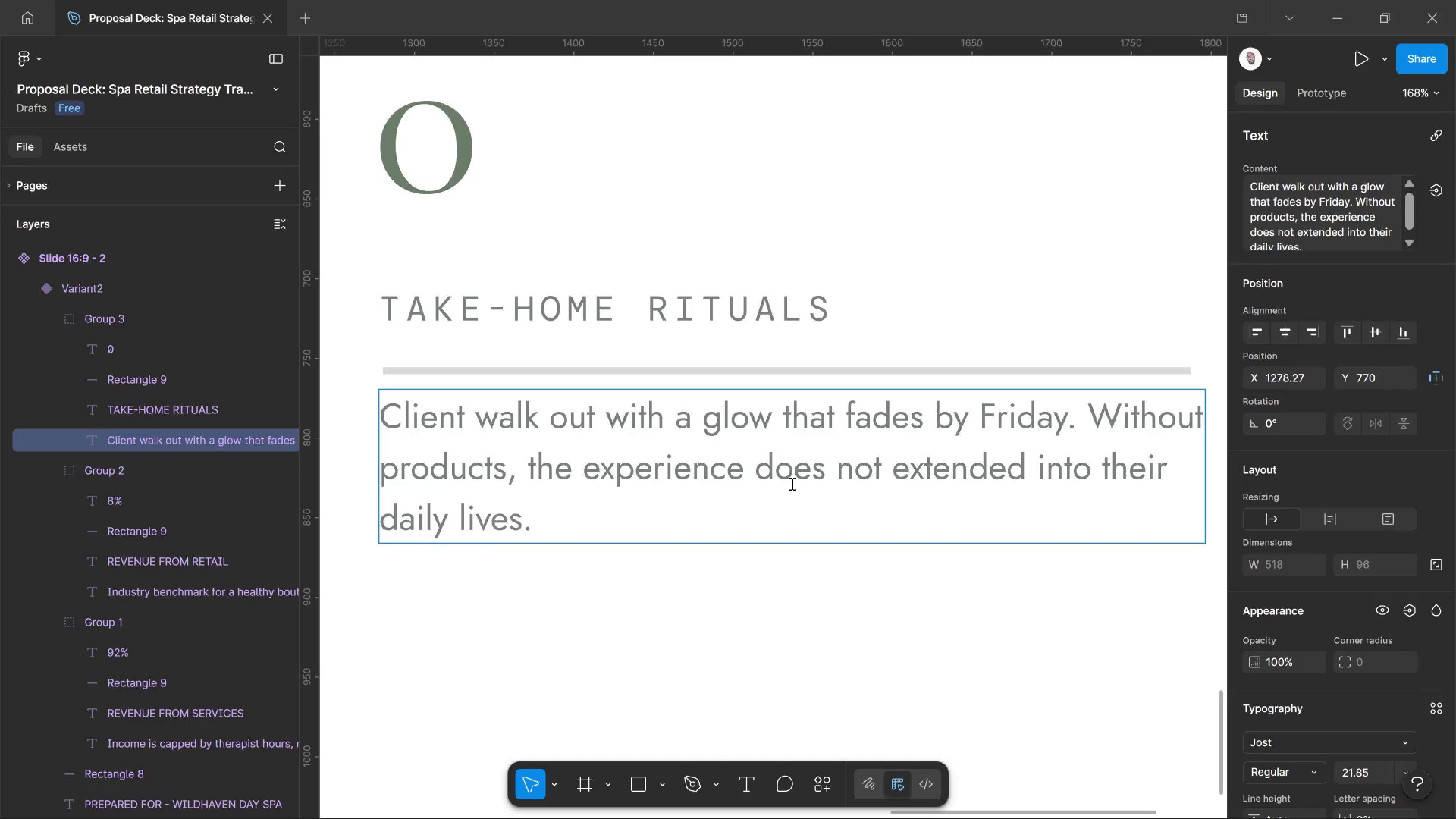 
left_click([714, 535])
 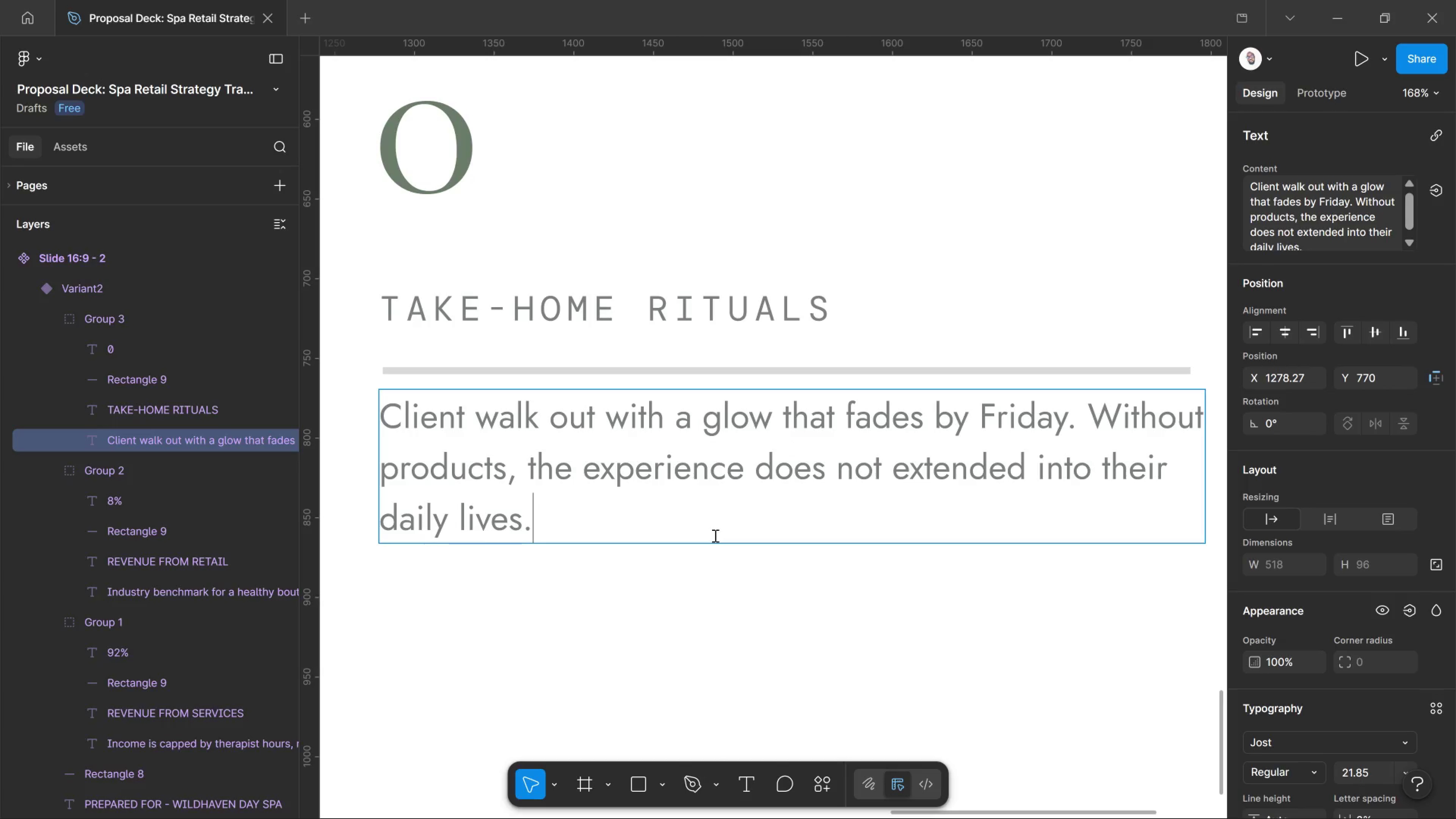 
left_click([711, 436])
 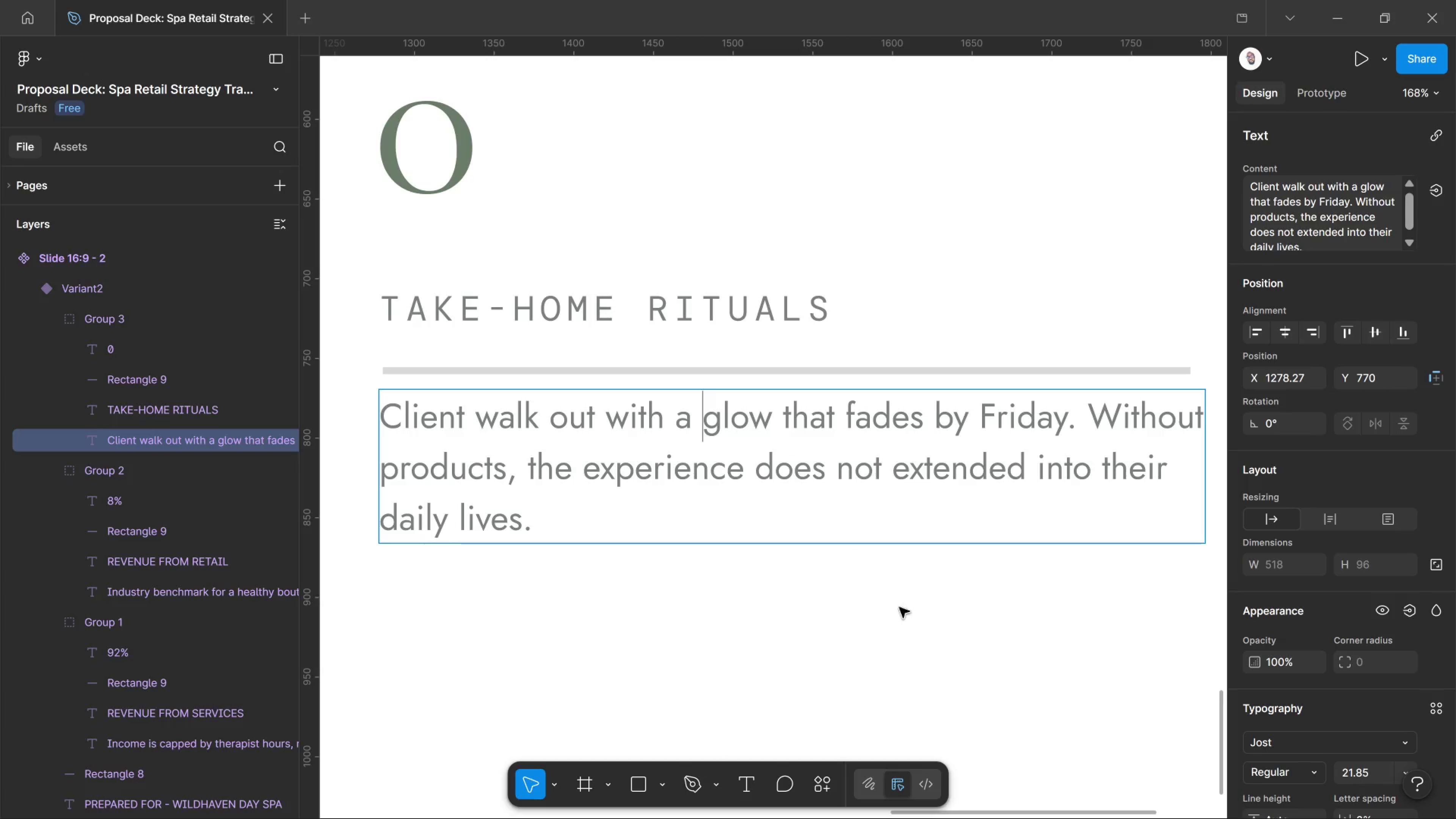 
hold_key(key=ControlLeft, duration=1.14)
scroll: coordinate [897, 563], scroll_direction: down, amount: 12.0
 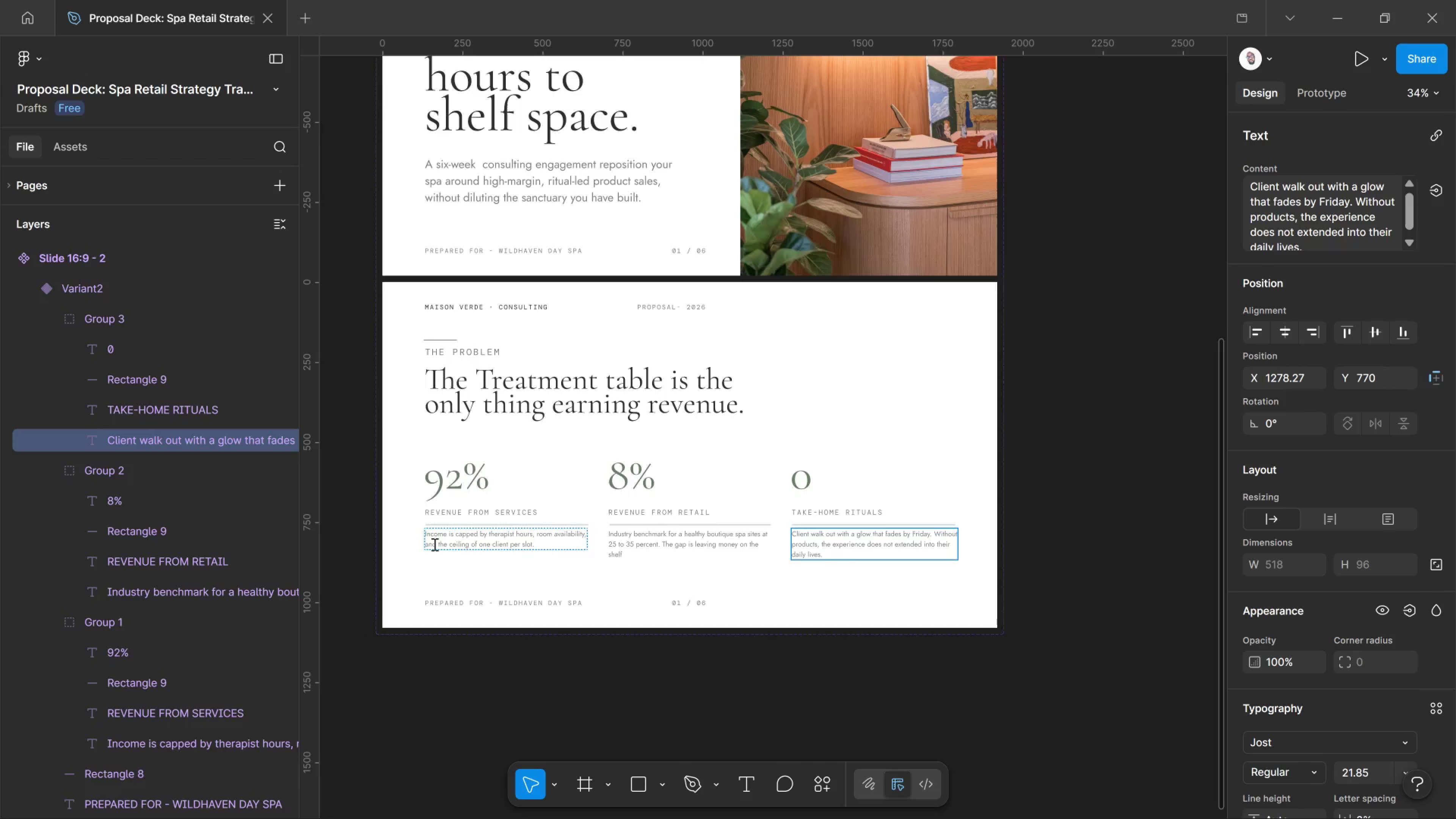 
key(Control+ControlLeft)
 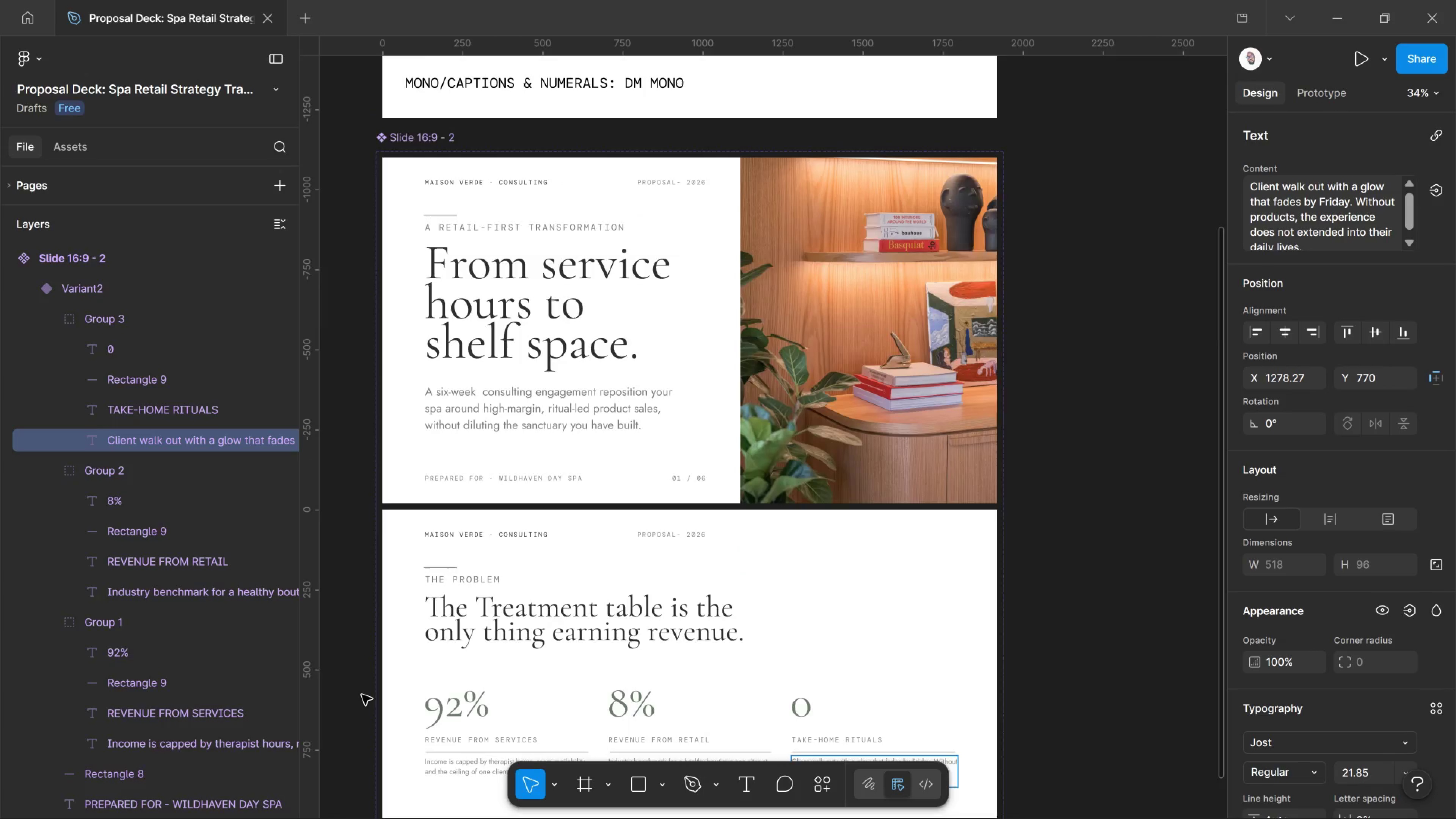 
scroll: coordinate [434, 544], scroll_direction: up, amount: 4.0
 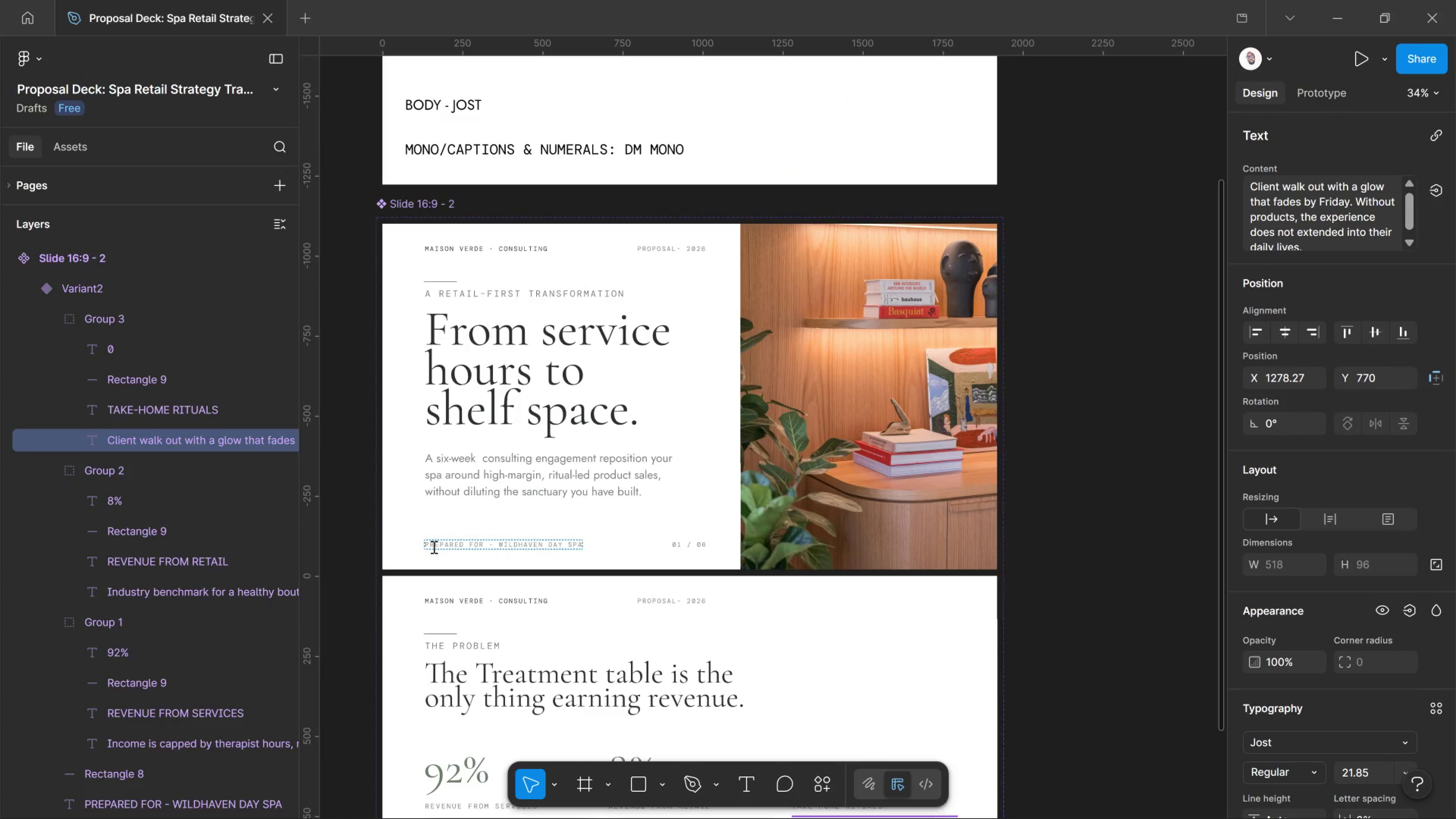 
scroll: coordinate [360, 695], scroll_direction: down, amount: 4.0
 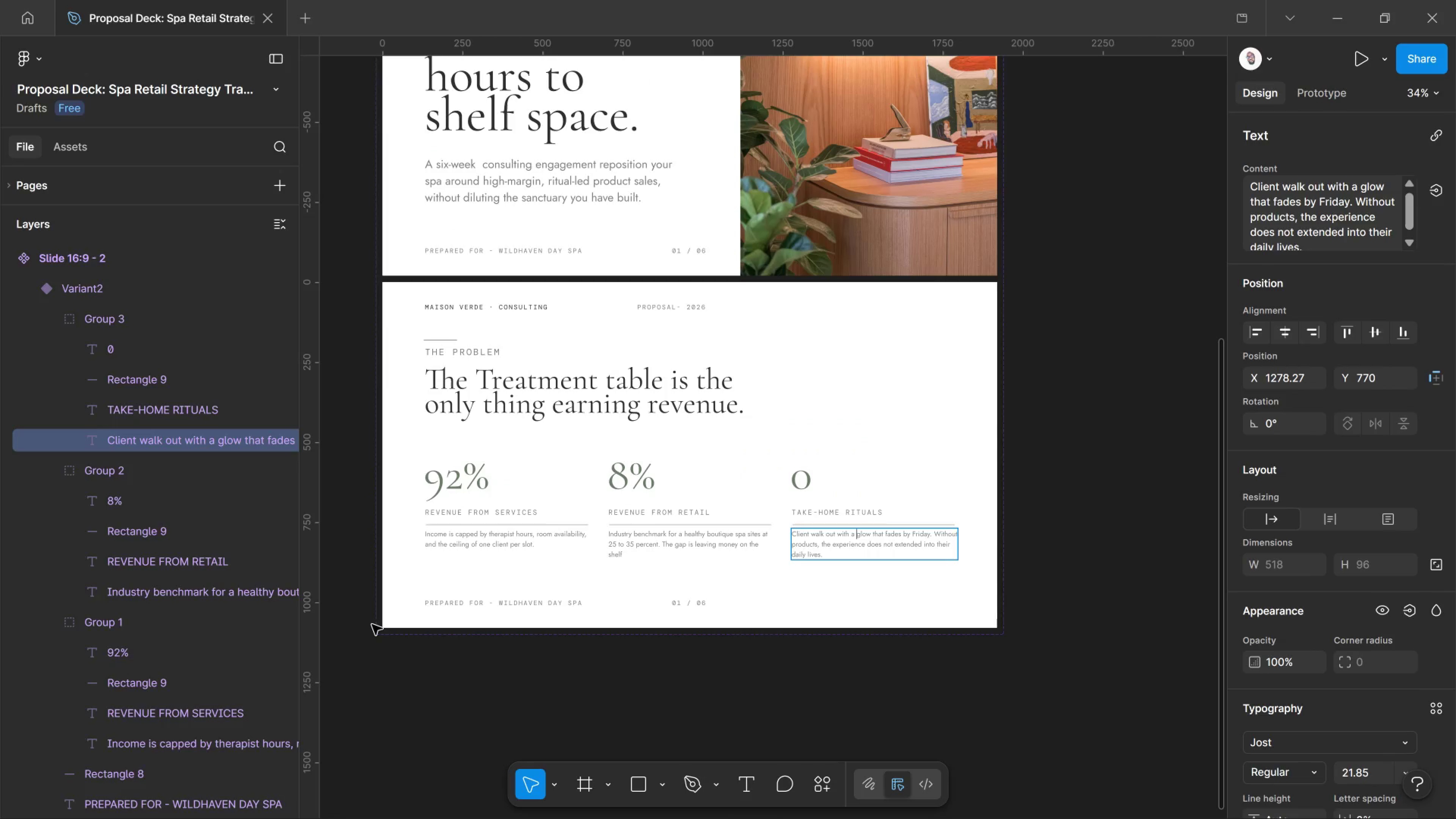 
hold_key(key=ControlLeft, duration=2.36)
scroll: coordinate [393, 591], scroll_direction: up, amount: 9.0
 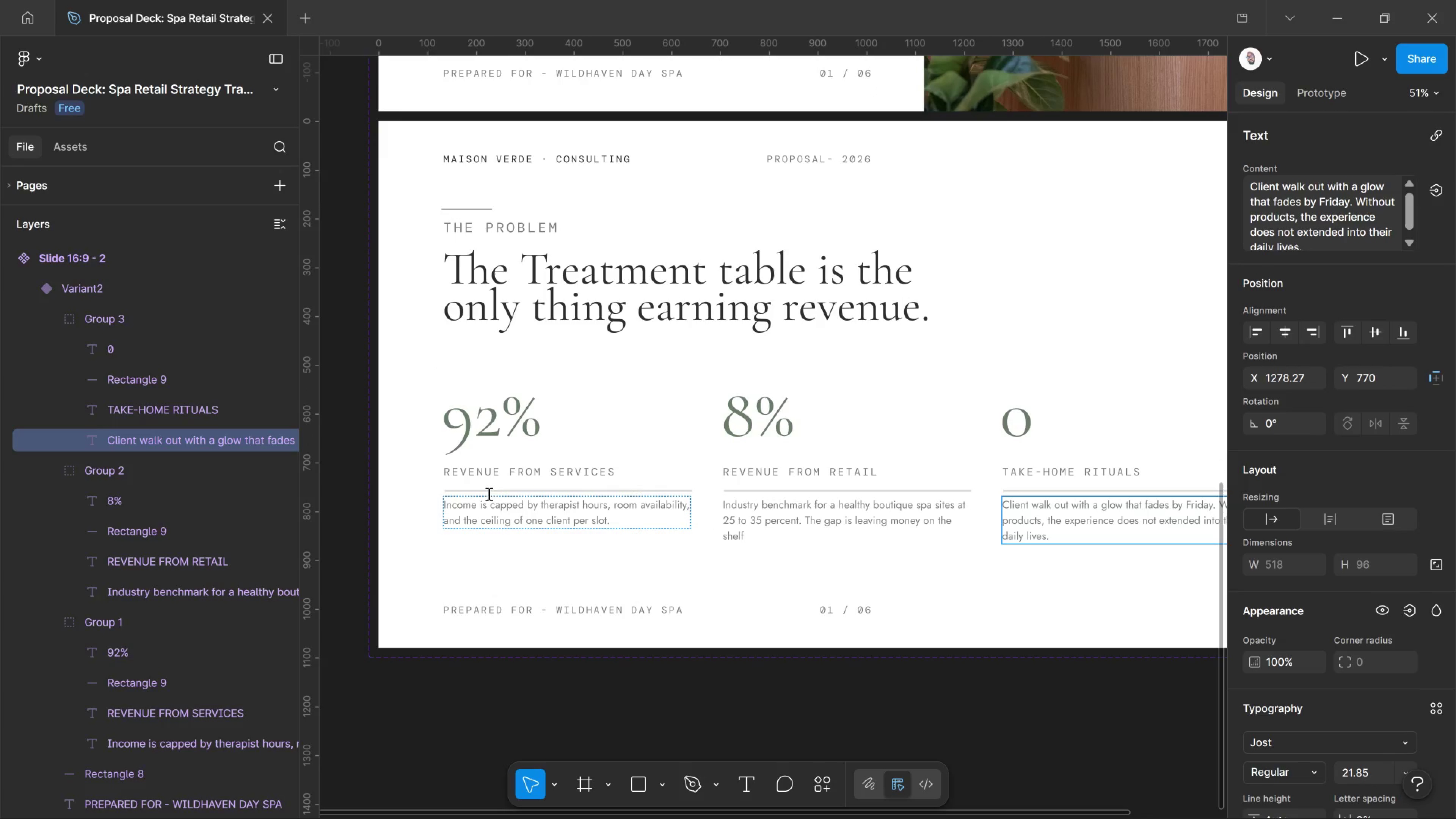 
left_click_drag(start_coordinate=[490, 479], to_coordinate=[586, 470])
 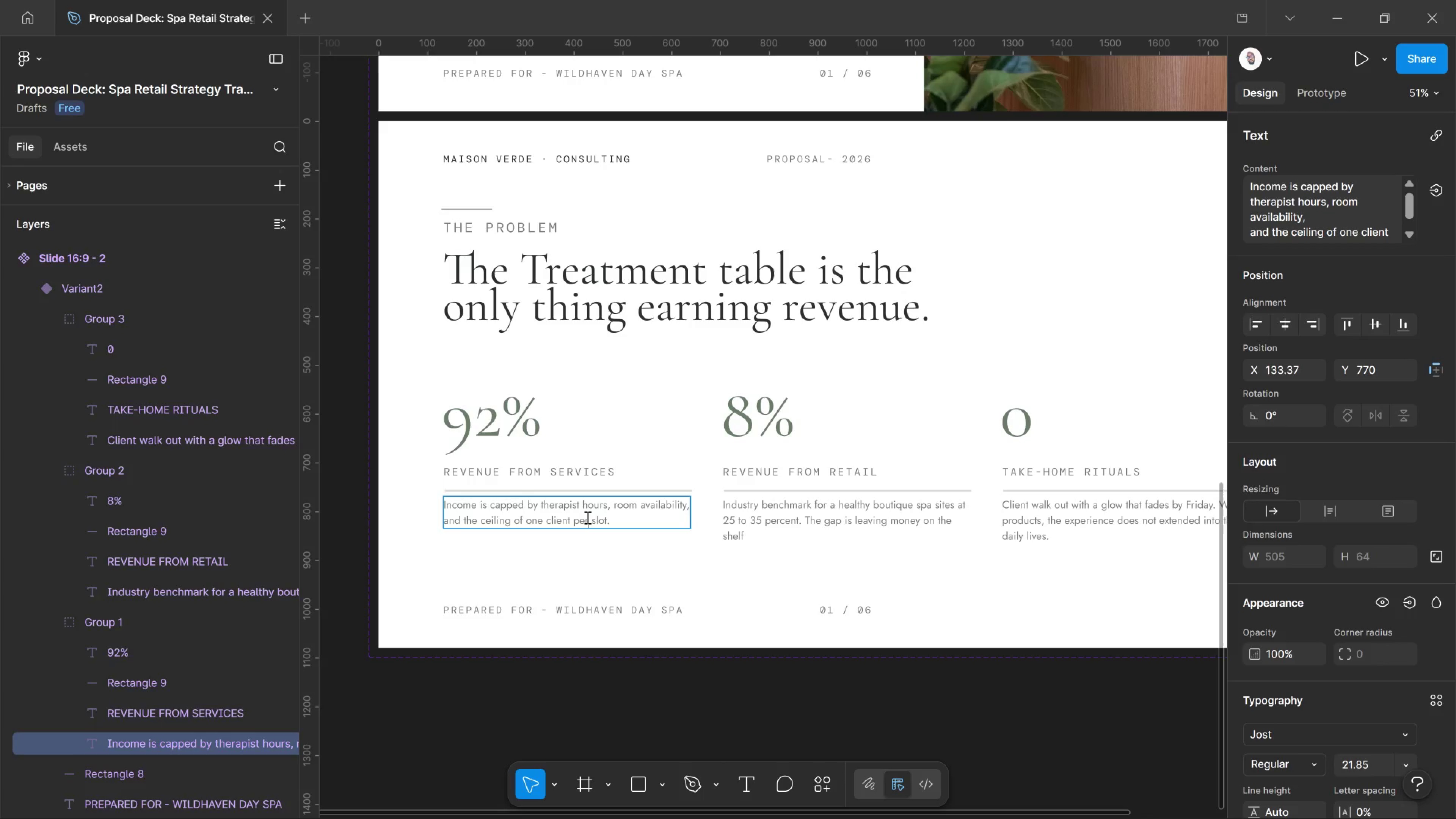 
left_click([586, 470])
 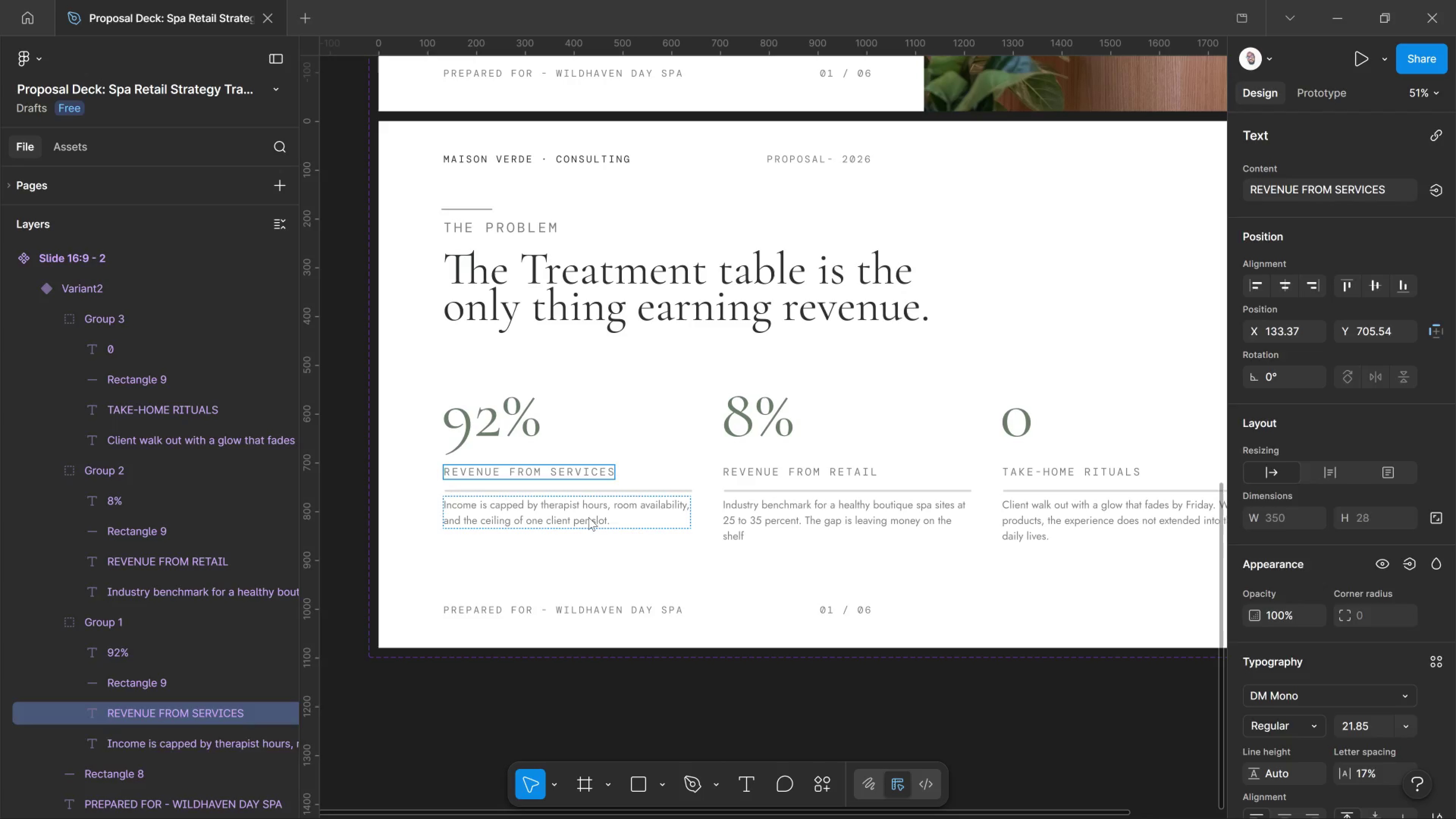 
left_click_drag(start_coordinate=[588, 517], to_coordinate=[587, 517])
 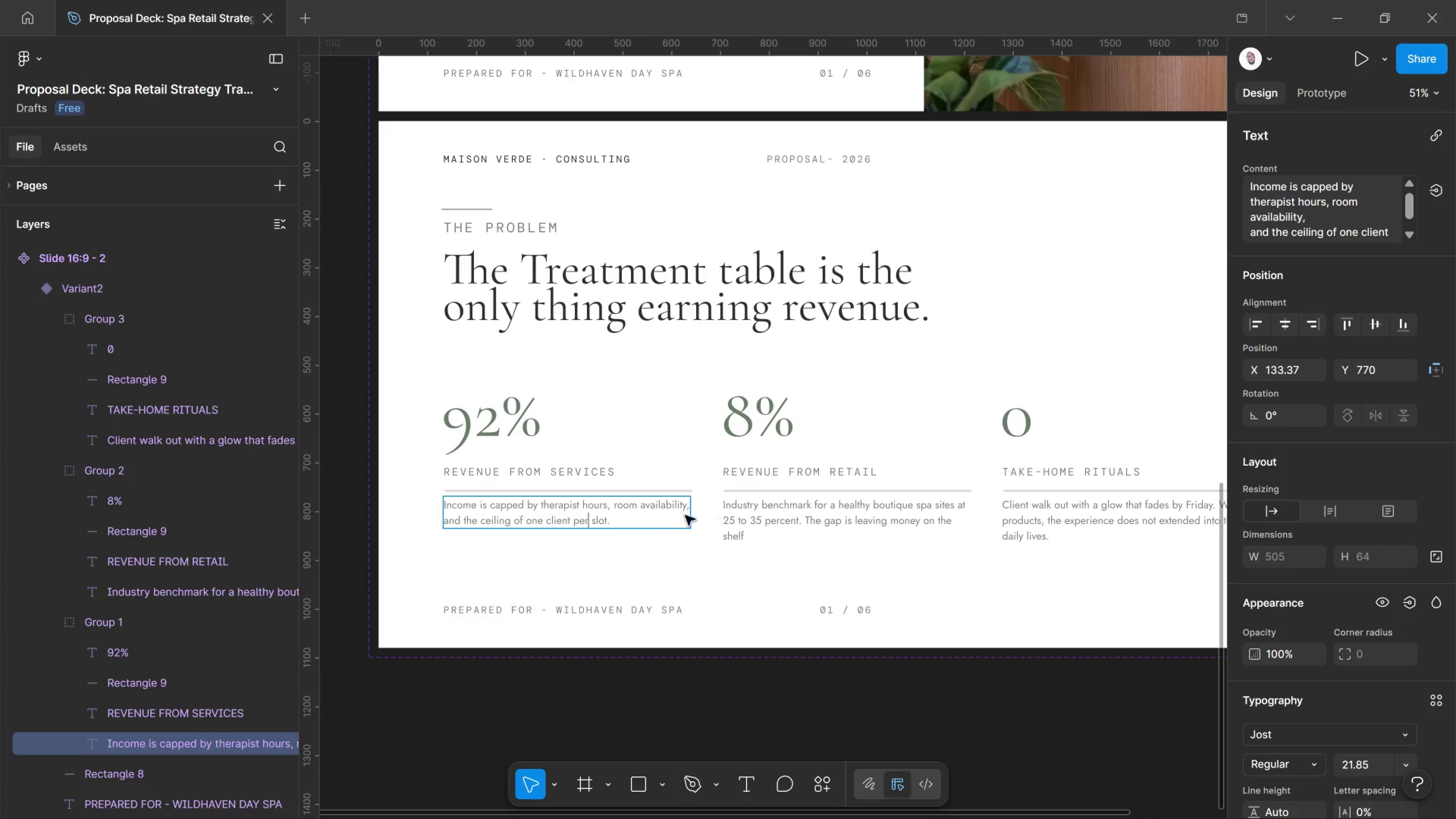 
left_click([671, 515])
 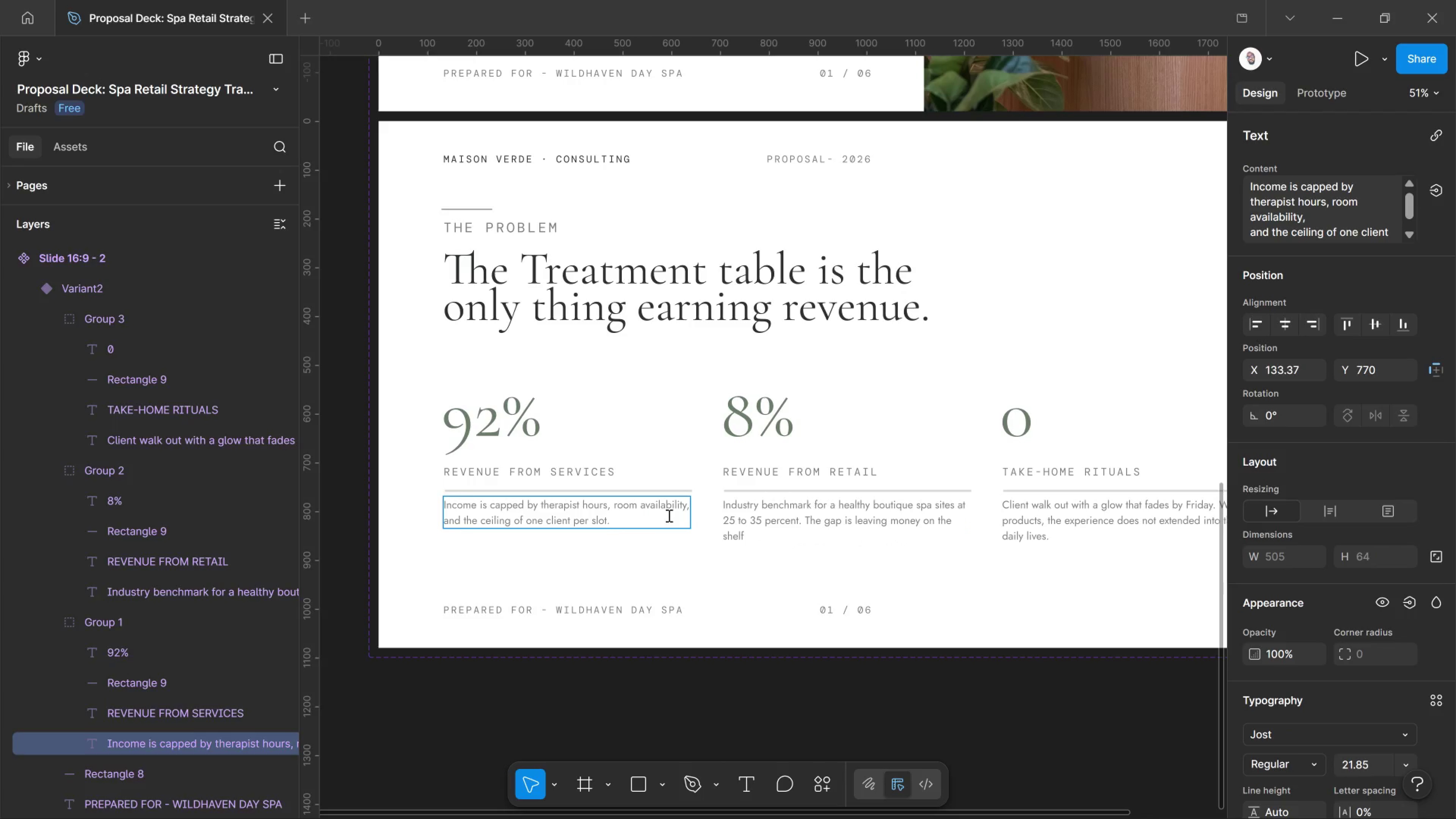 
left_click([668, 515])
 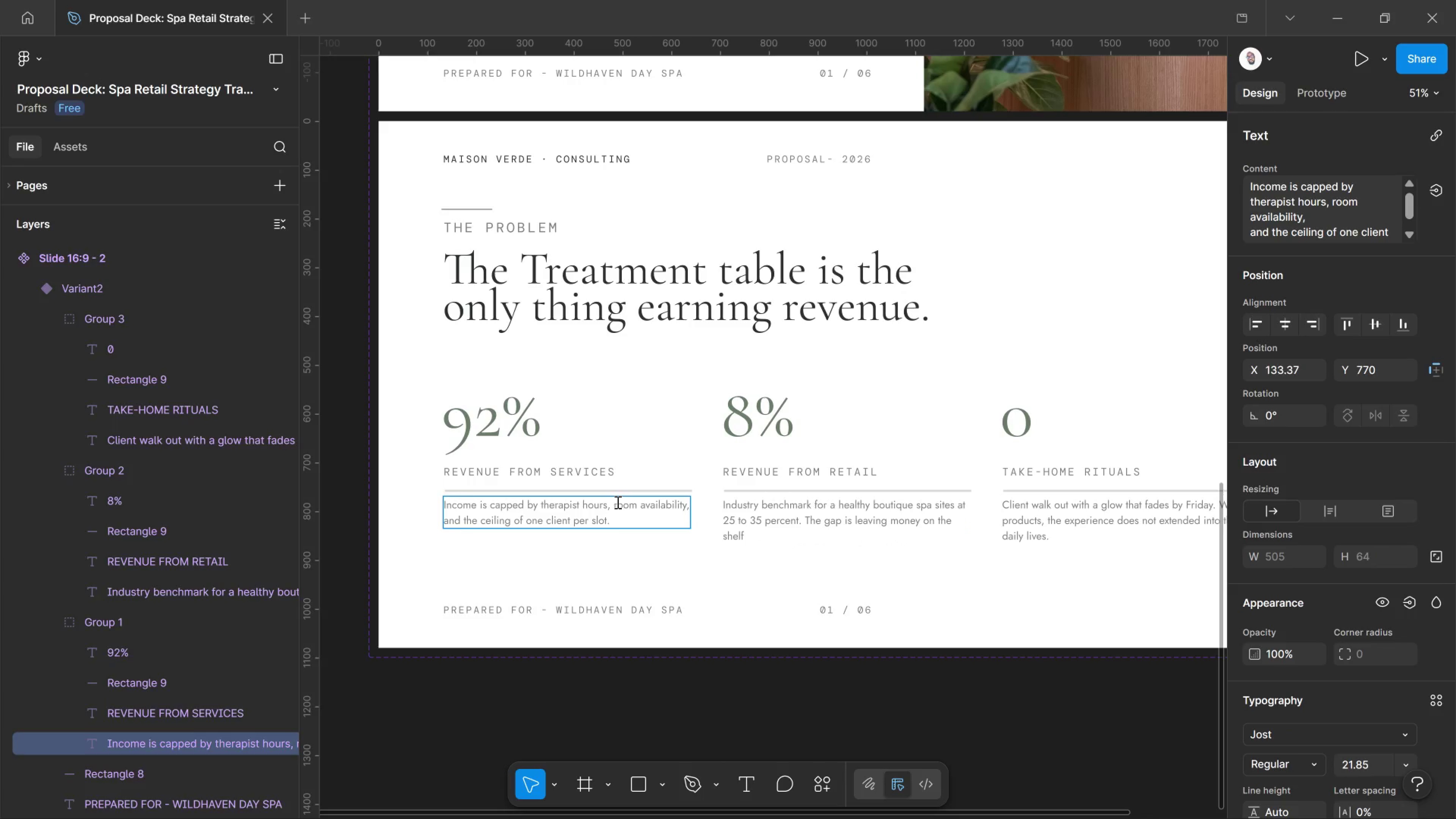 
left_click_drag(start_coordinate=[618, 502], to_coordinate=[689, 524])
 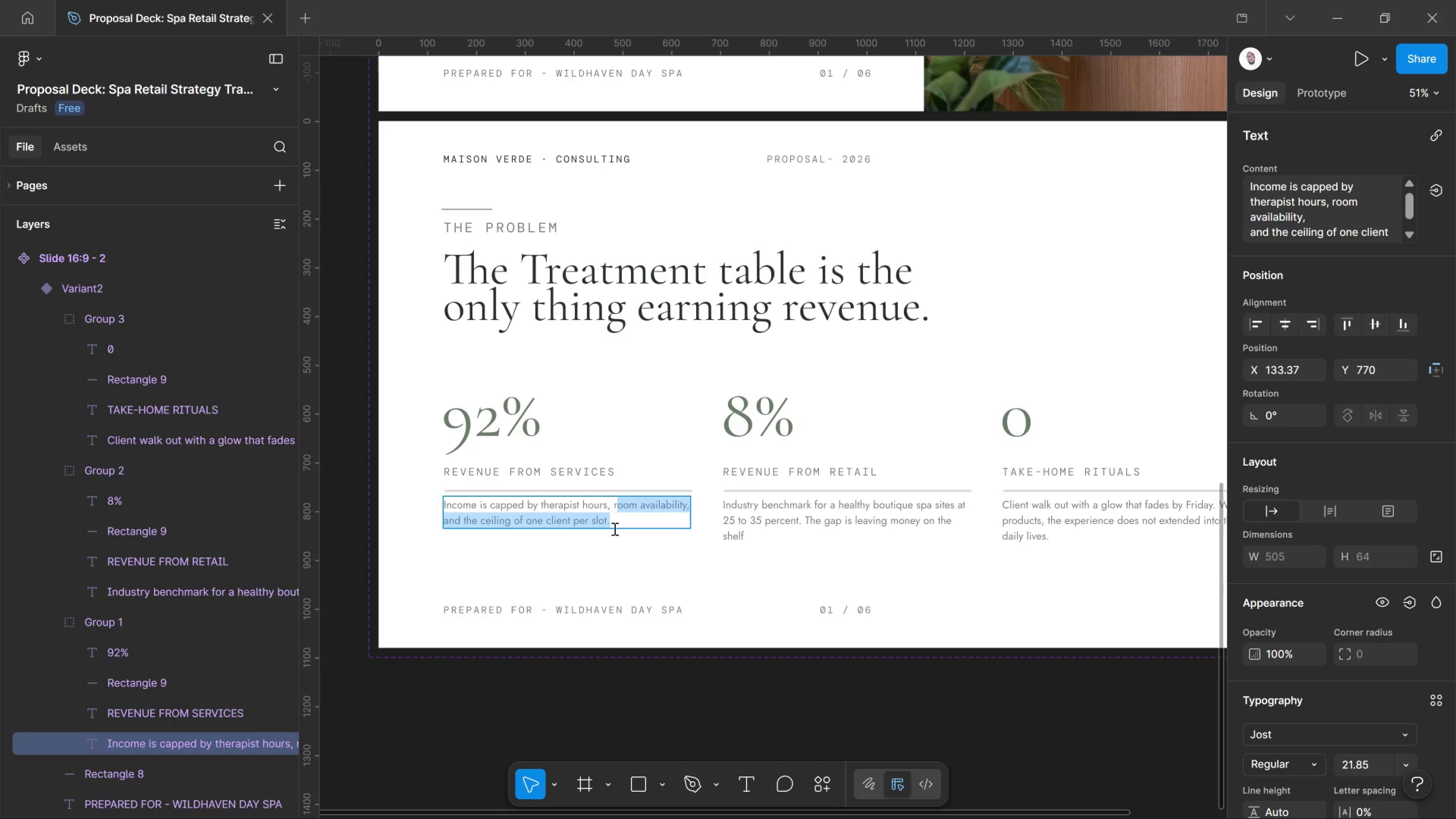 
left_click([614, 529])
 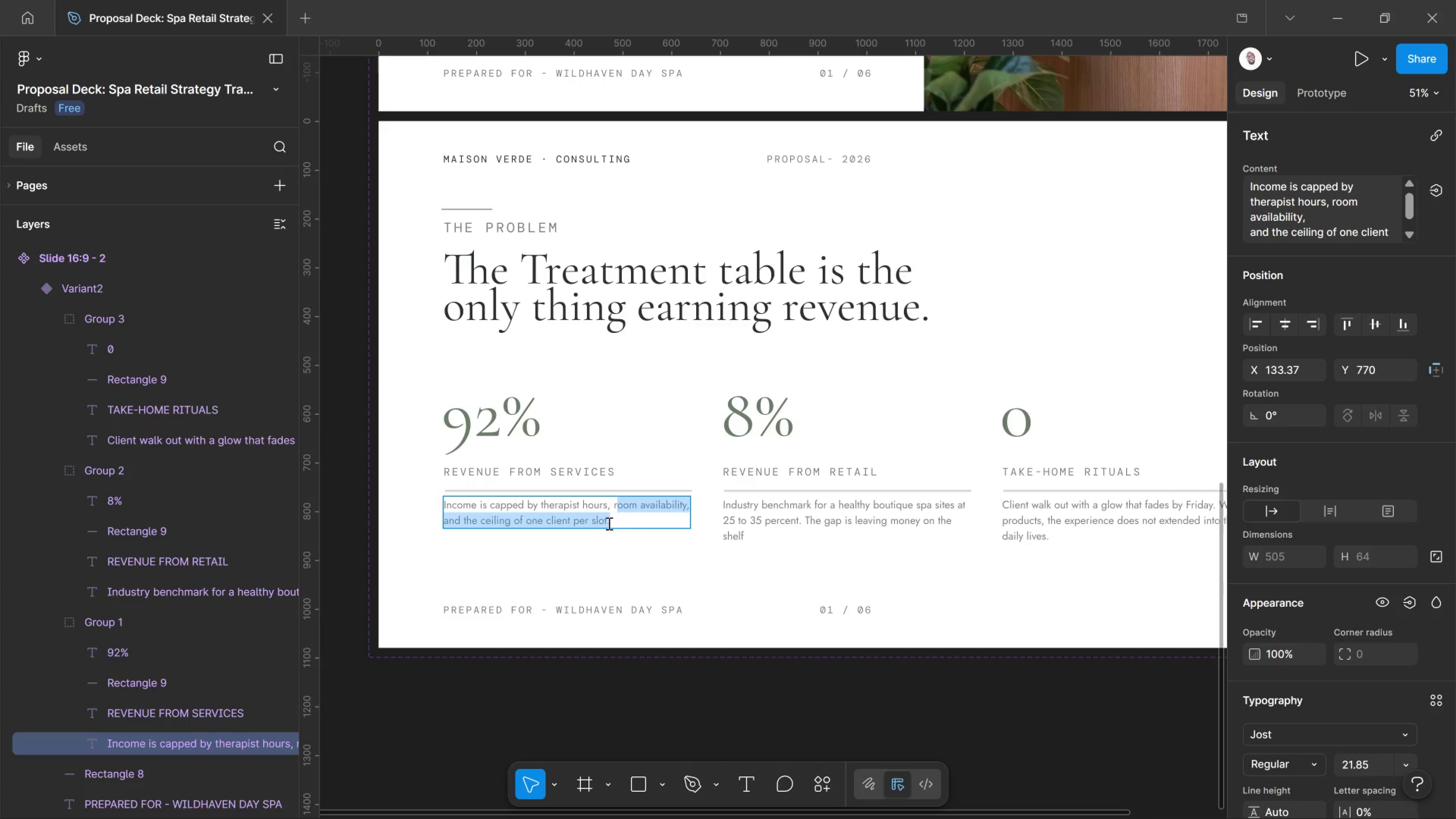 
left_click([608, 523])
 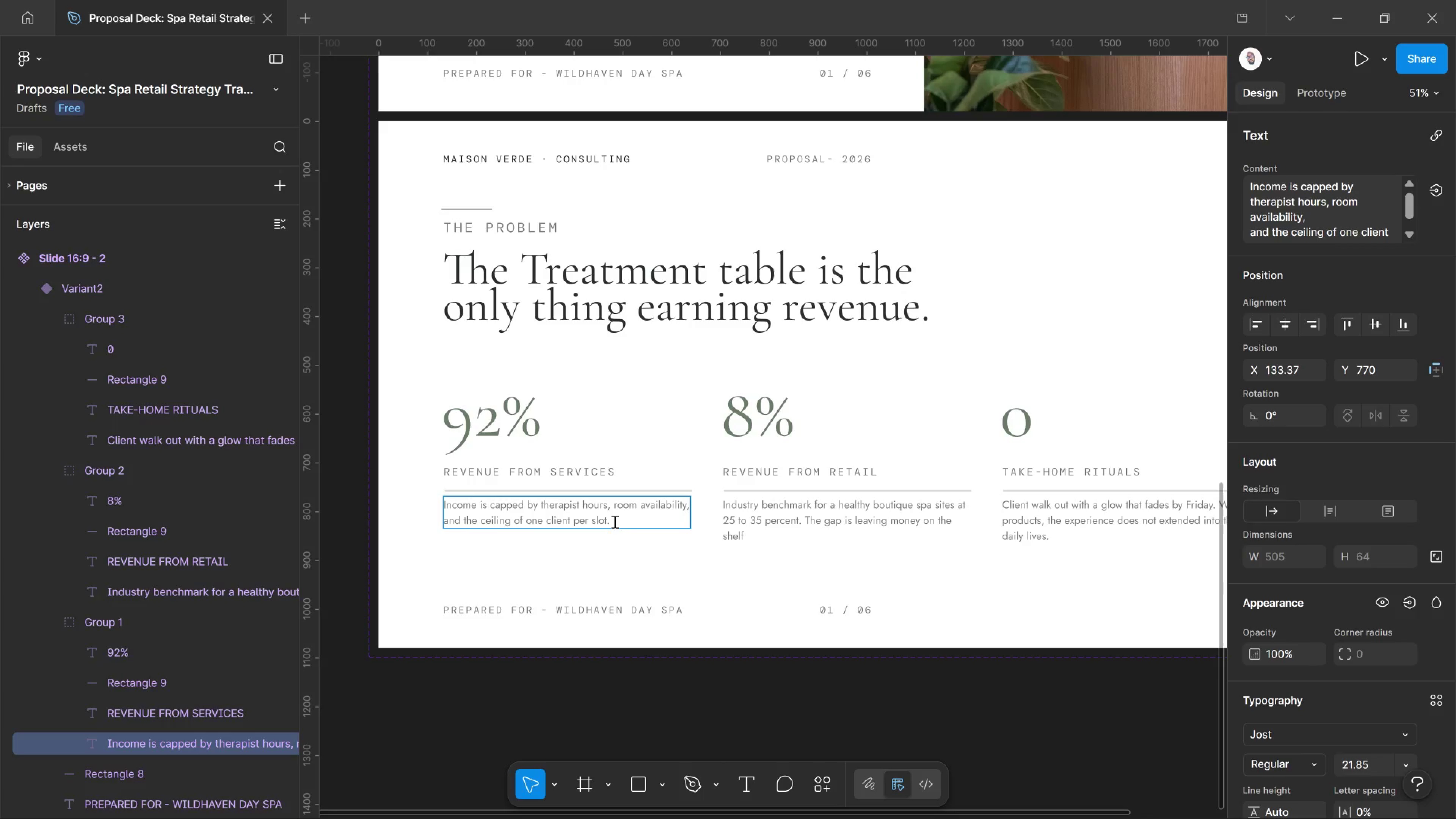 
left_click_drag(start_coordinate=[614, 521], to_coordinate=[609, 501])
 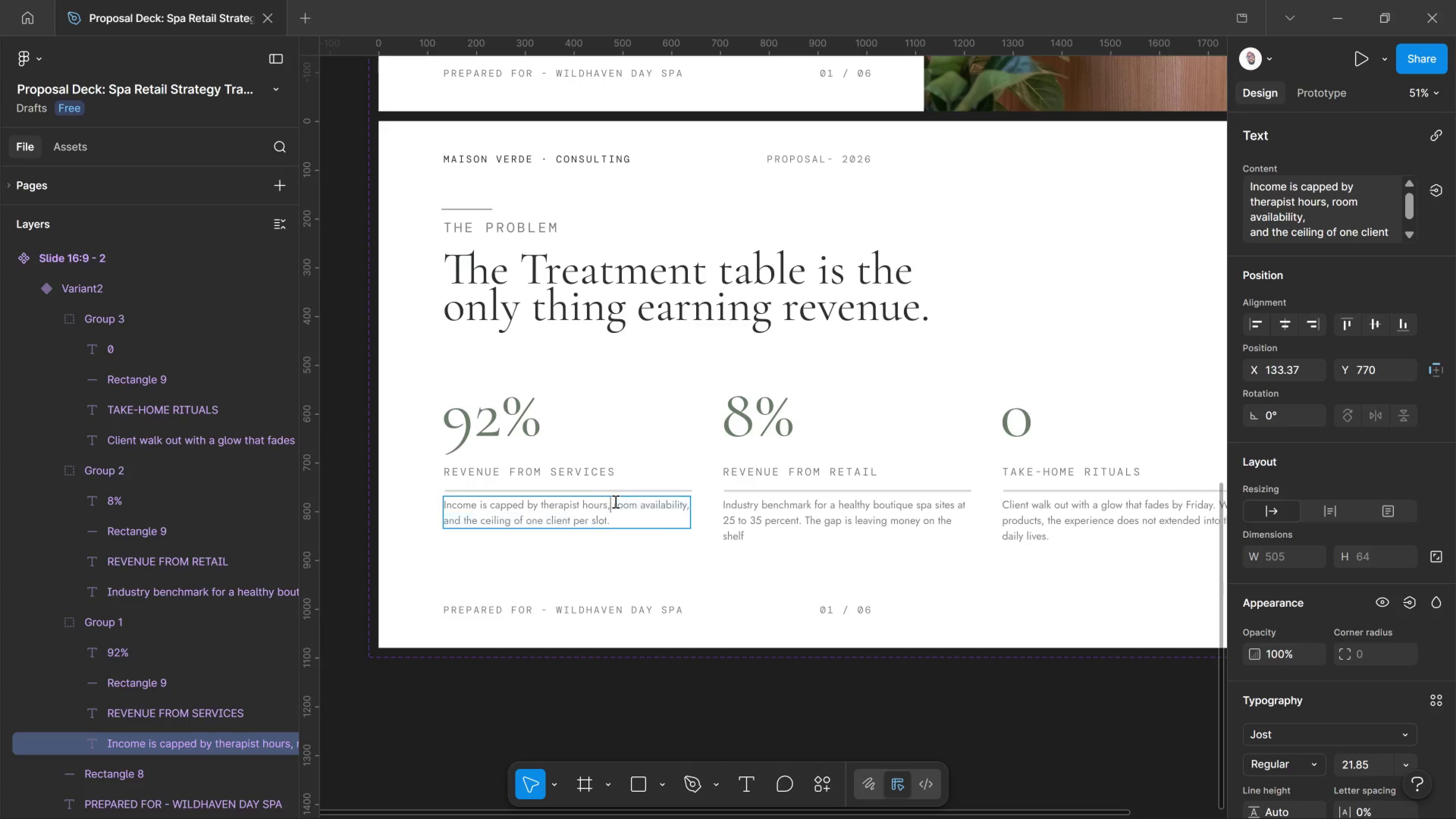 
left_click_drag(start_coordinate=[611, 501], to_coordinate=[615, 501])
 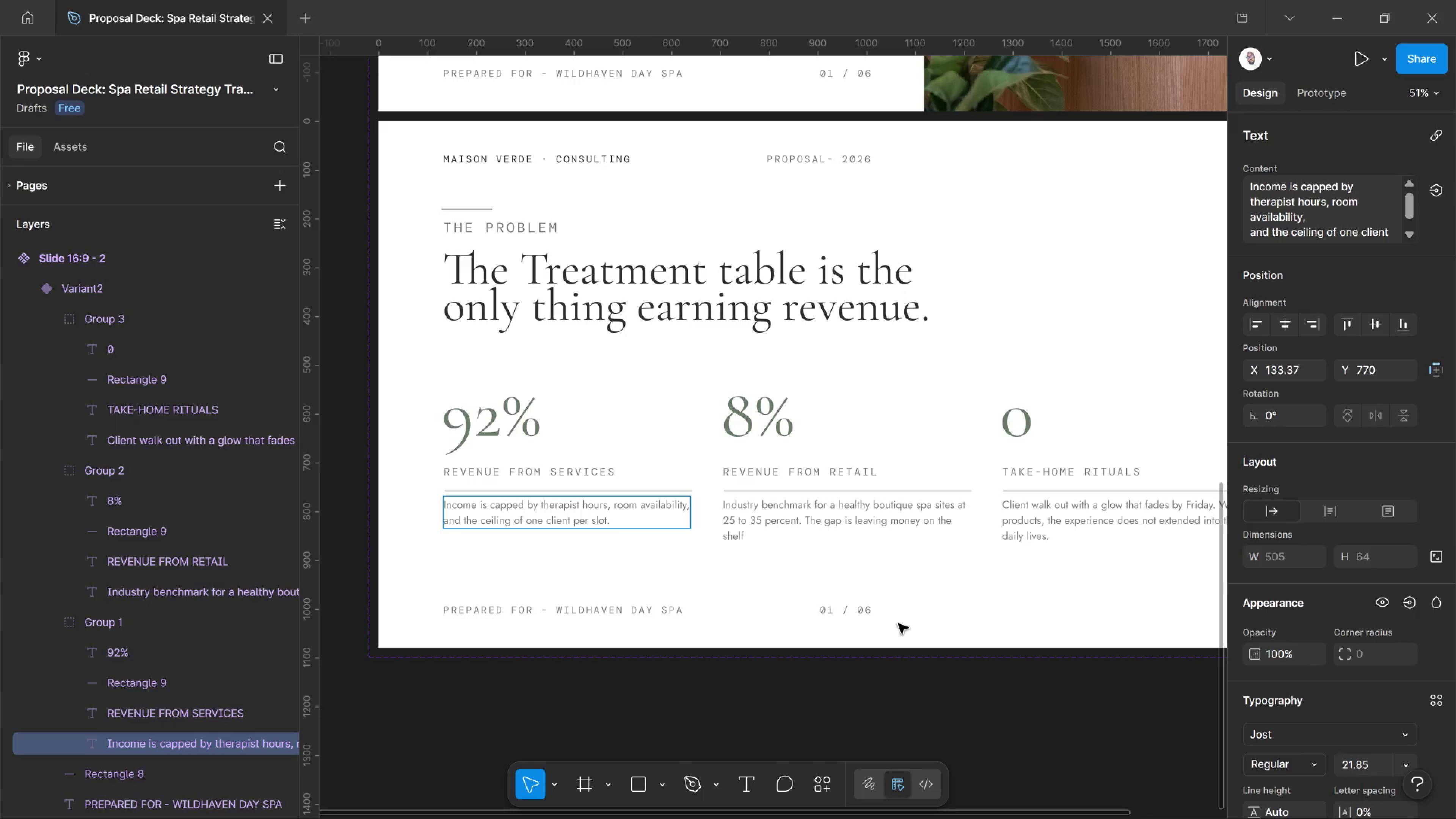 
wait(11.55)
 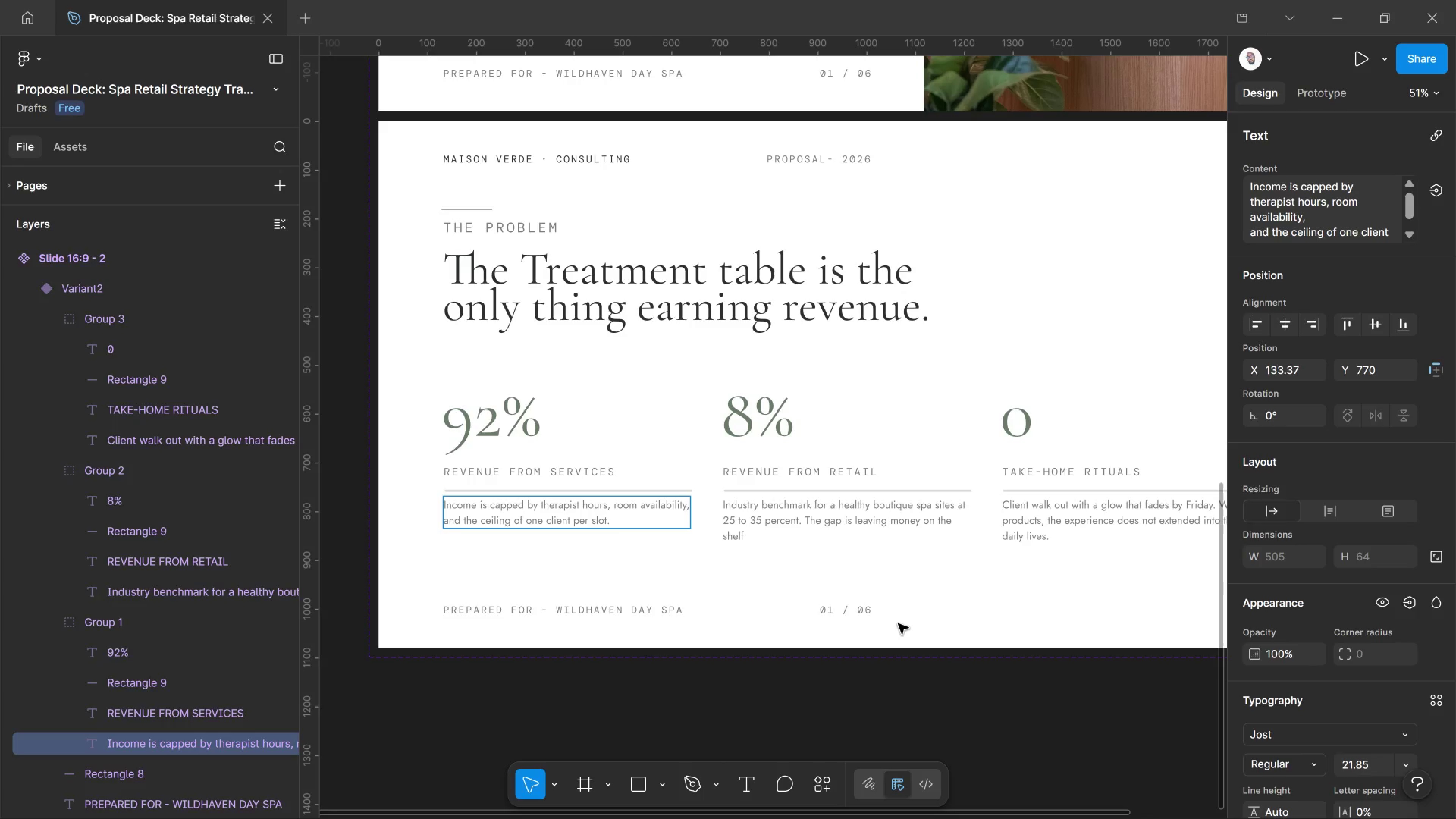 
left_click_drag(start_coordinate=[826, 609], to_coordinate=[830, 609])
 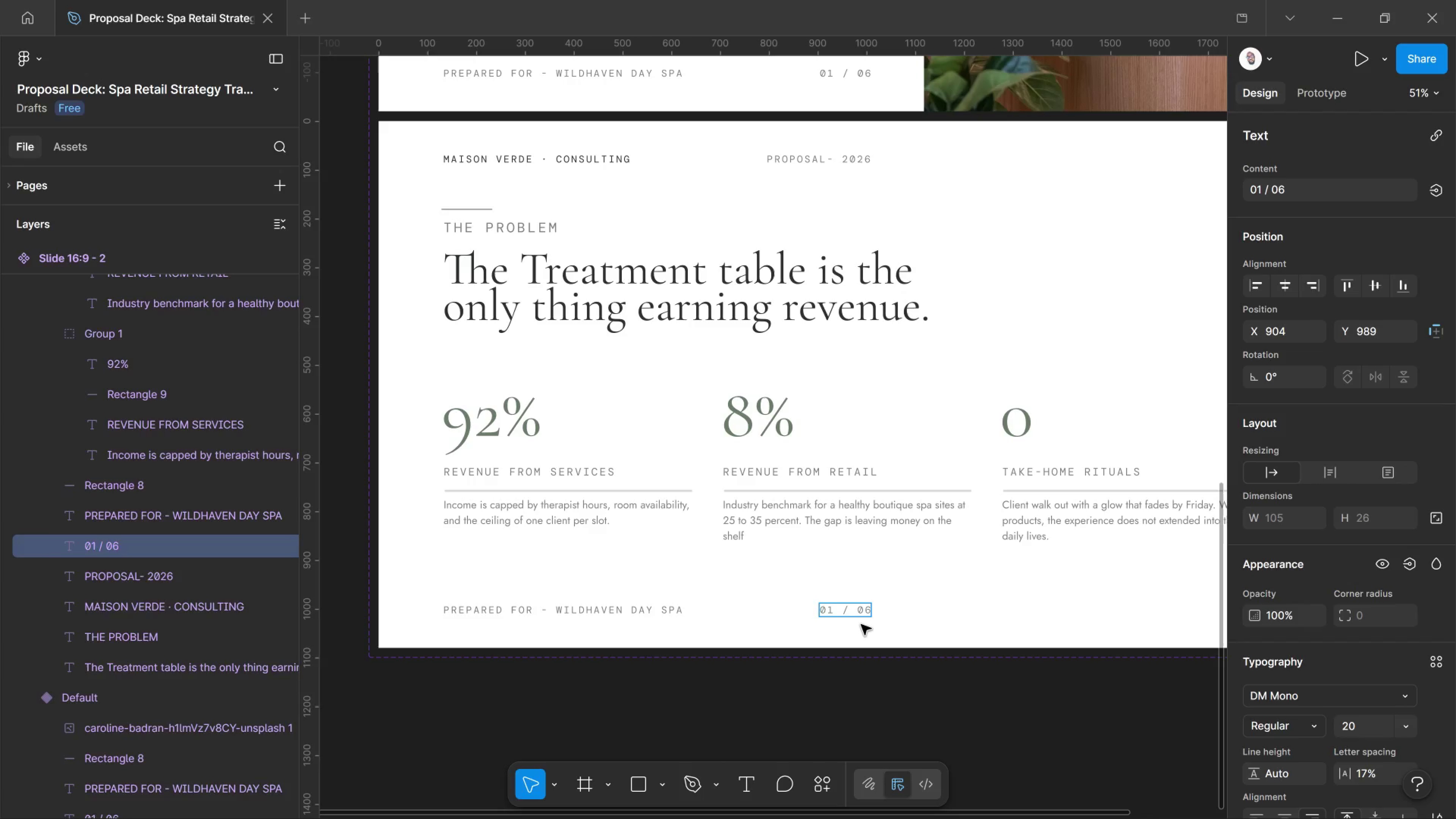 
key(Delete)
 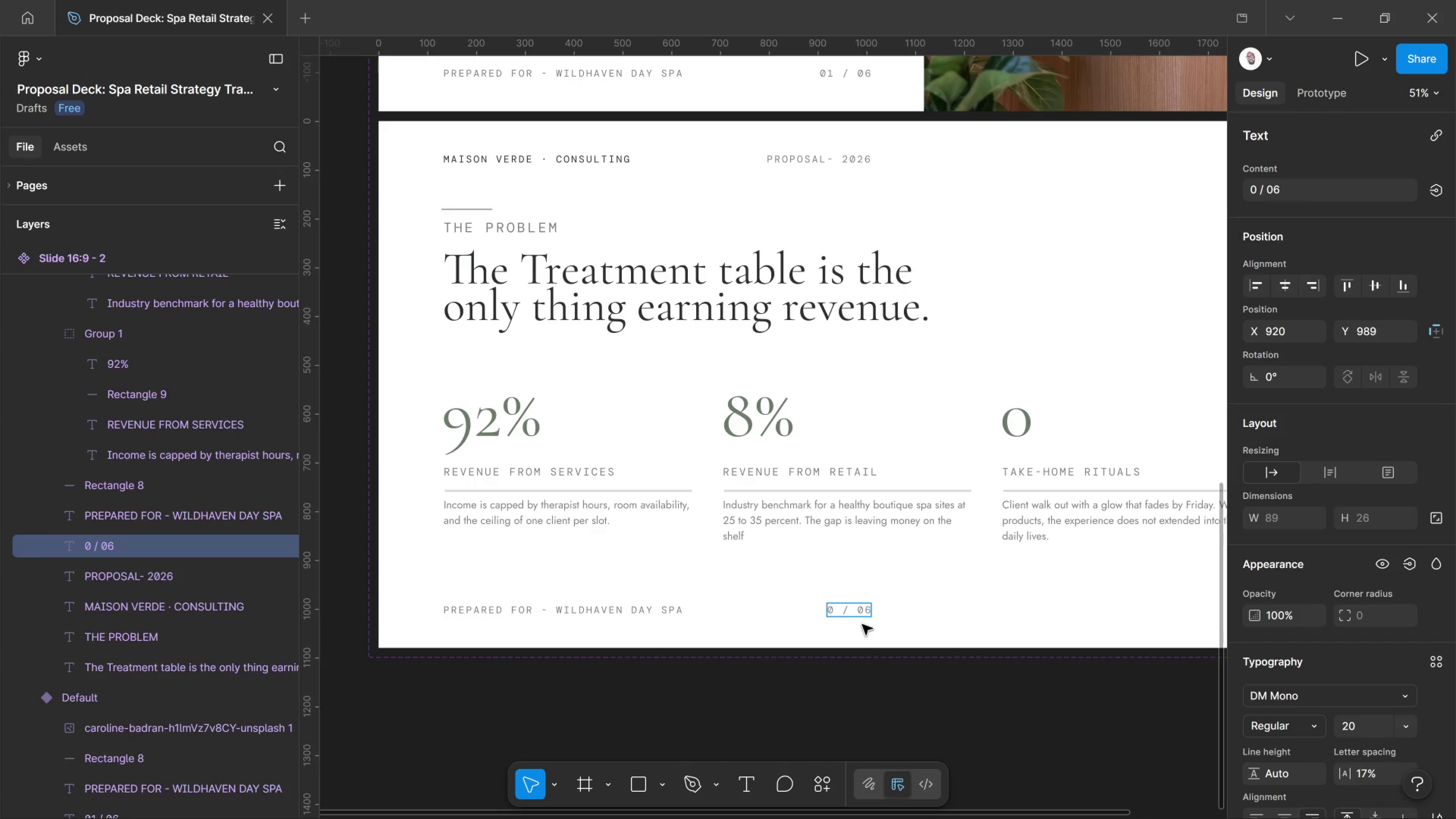 
key(2)
 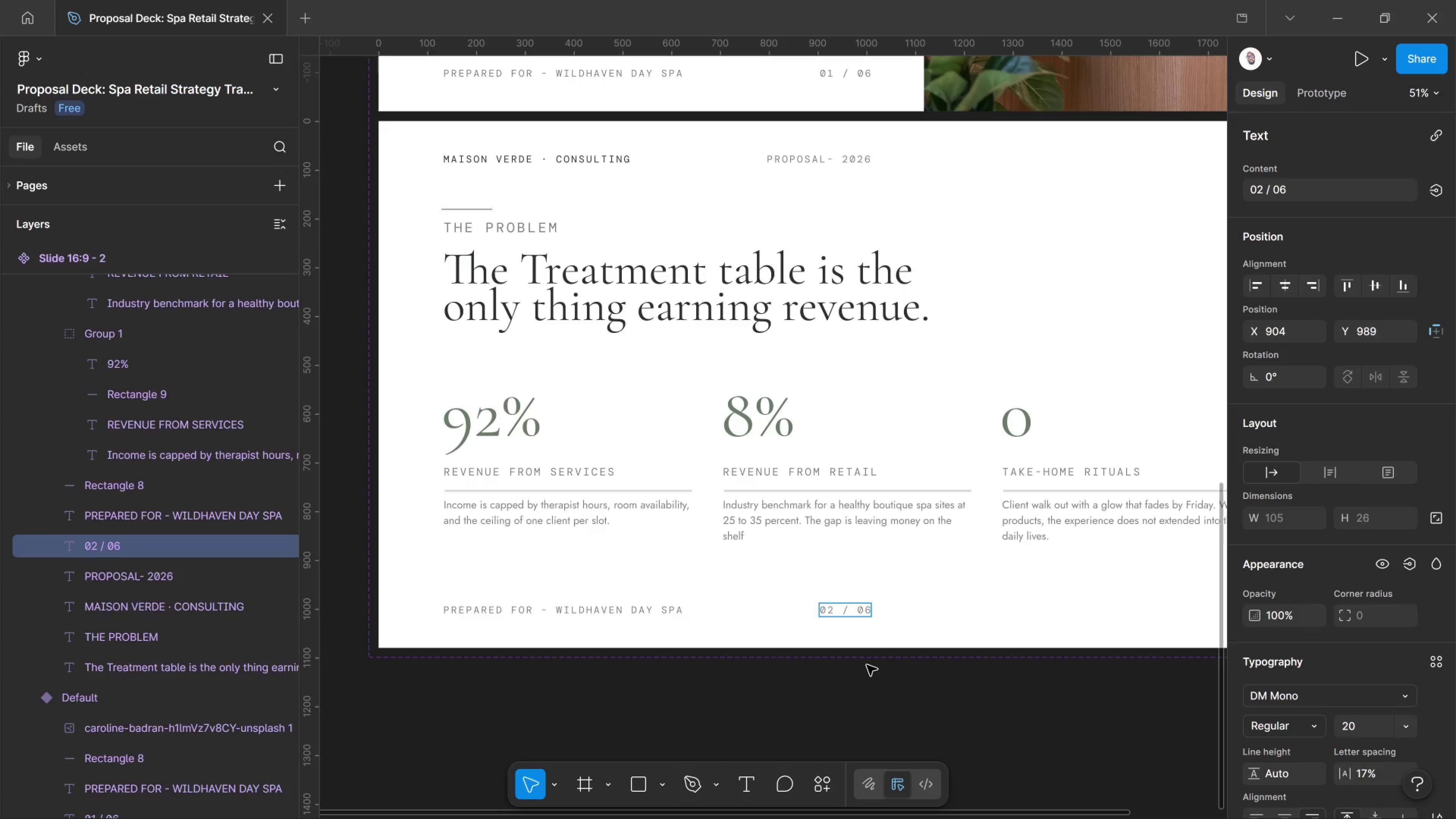 
left_click([867, 665])
 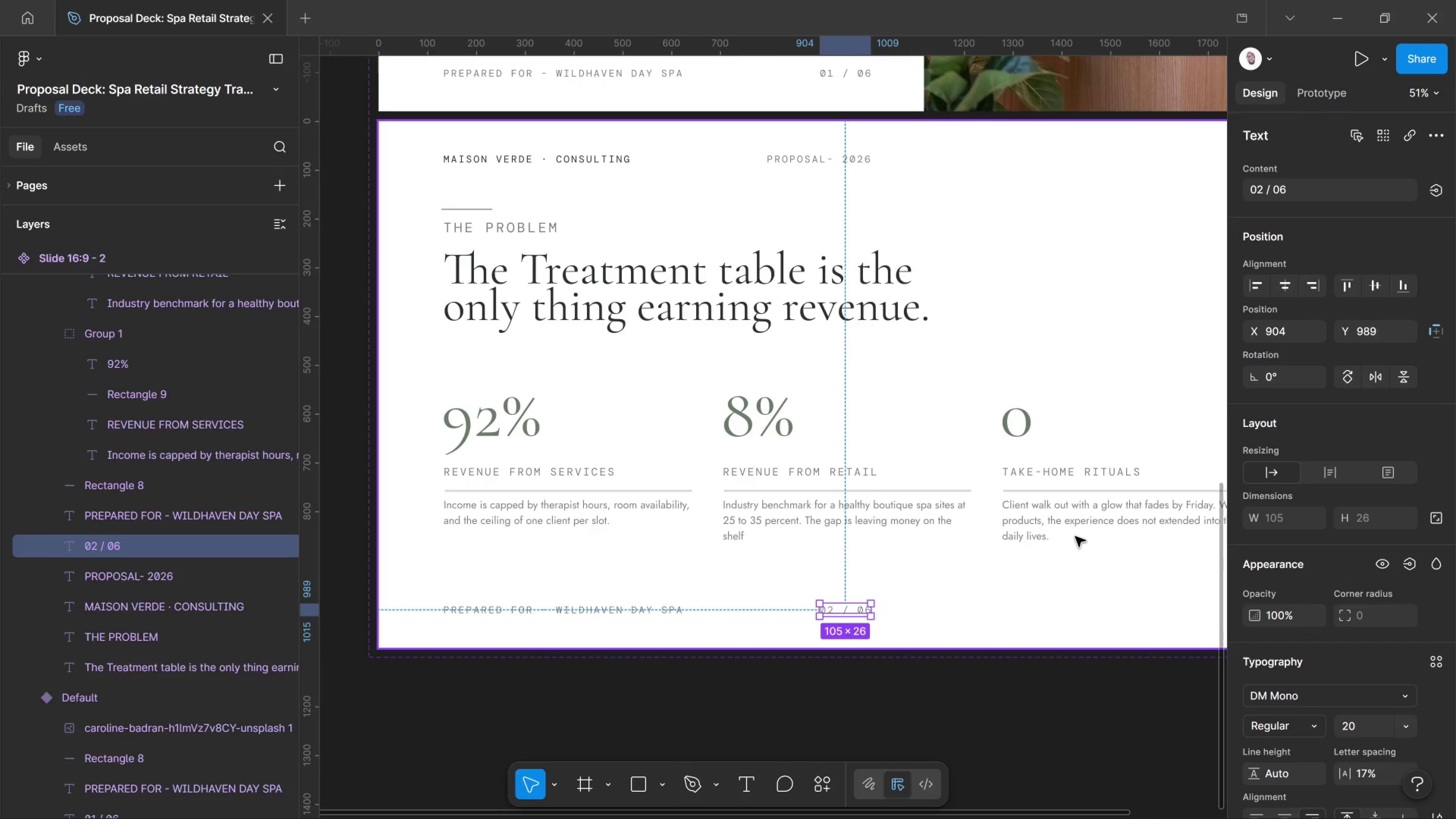 
hold_key(key=ControlLeft, duration=0.34)
scroll: coordinate [1083, 537], scroll_direction: down, amount: 2.0
 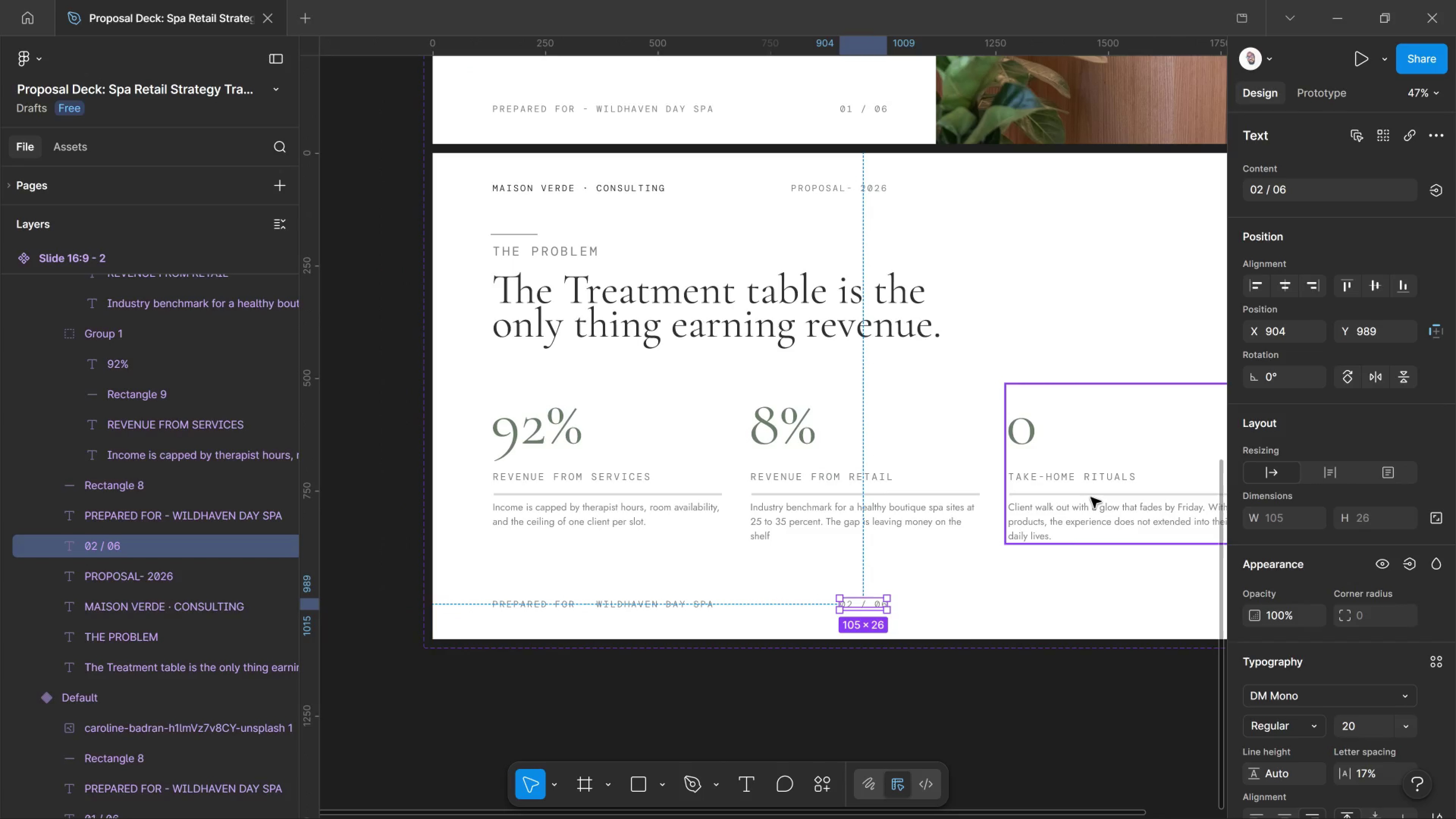 
hold_key(key=Space, duration=0.84)
 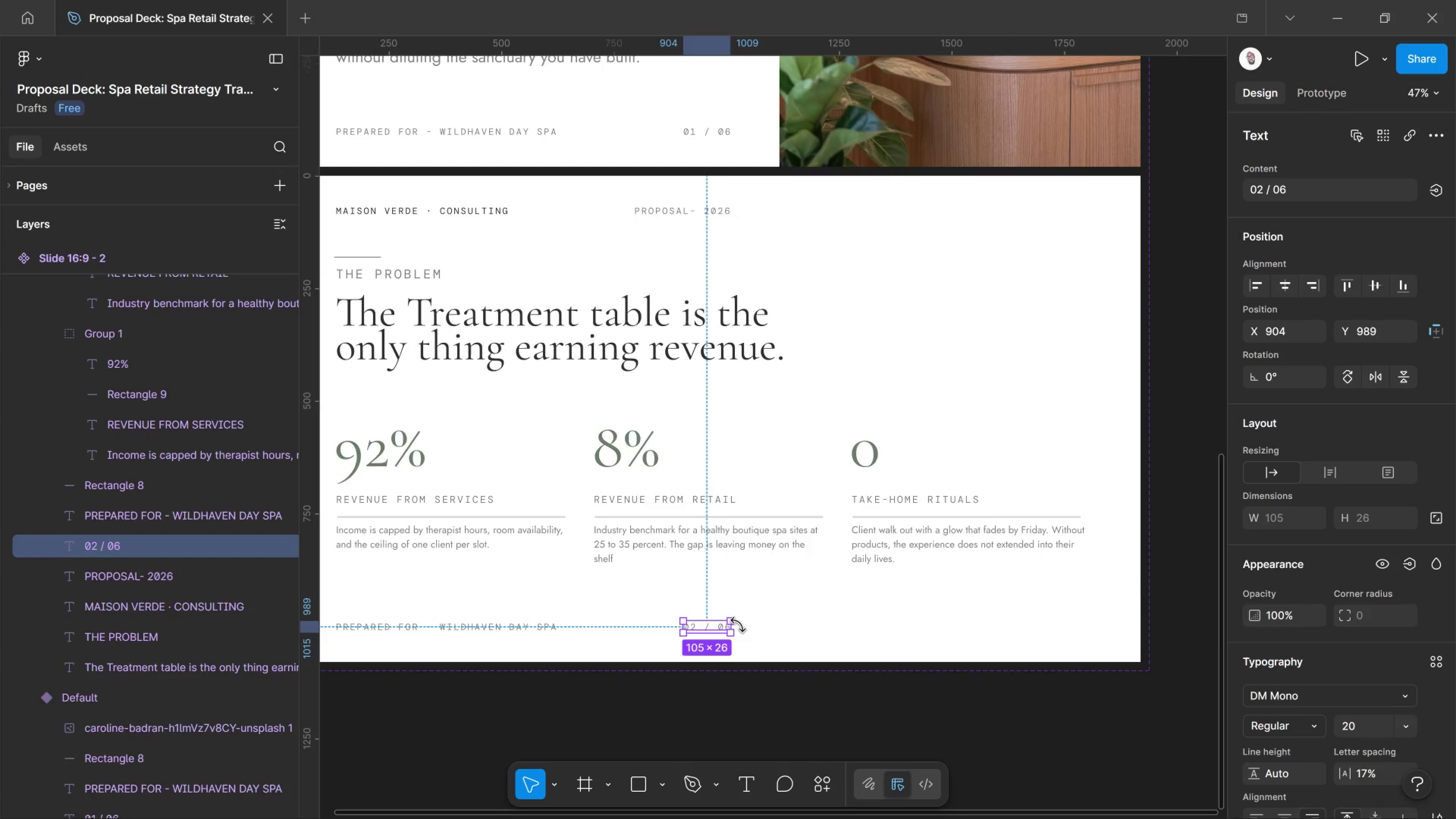 
left_click_drag(start_coordinate=[1087, 496], to_coordinate=[930, 518])
 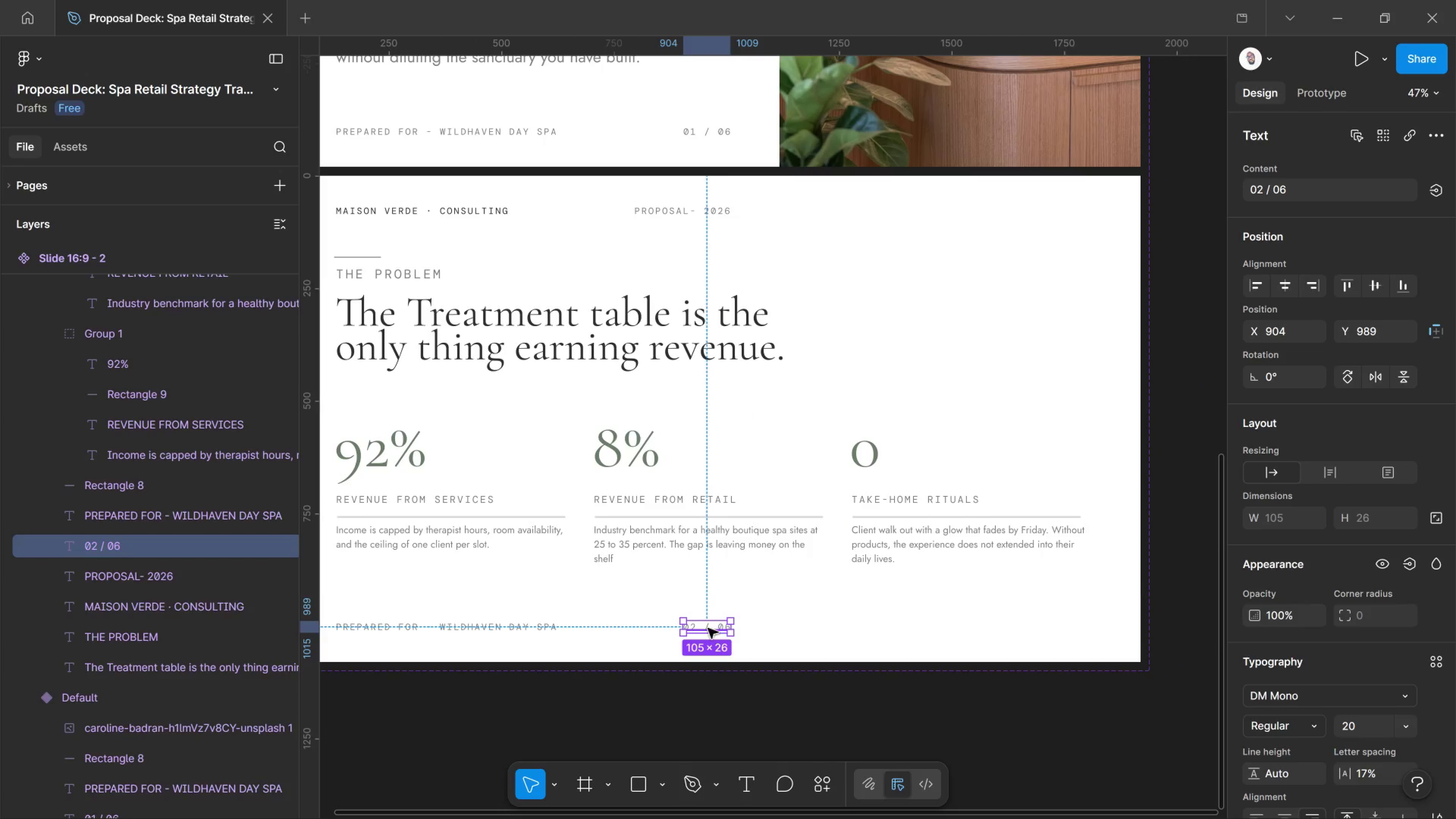 
left_click_drag(start_coordinate=[708, 628], to_coordinate=[1073, 207])
 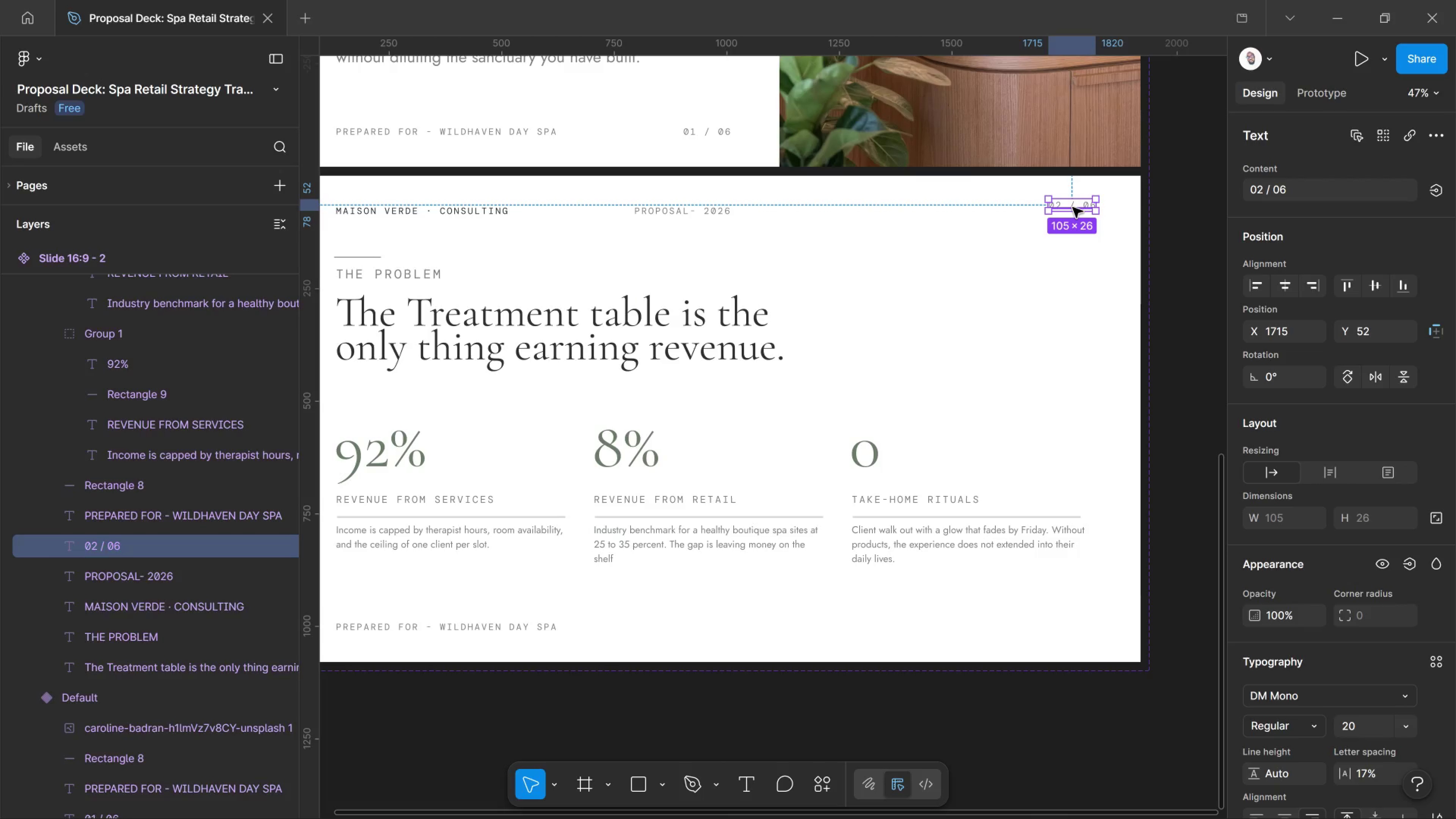 
key(Control+Z)
 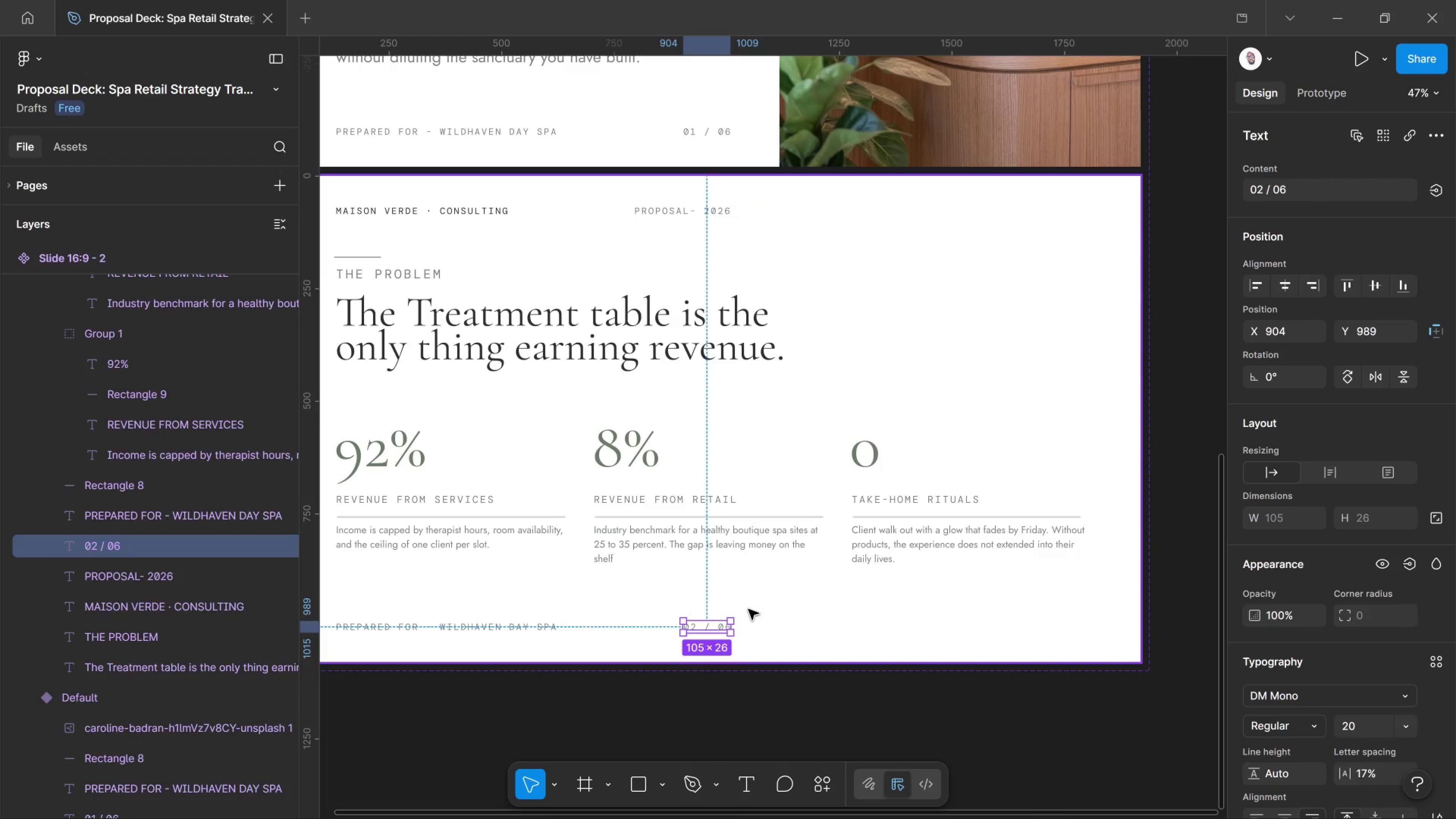 
hold_key(key=AltLeft, duration=7.27)
left_click_drag(start_coordinate=[720, 631], to_coordinate=[1078, 215])
 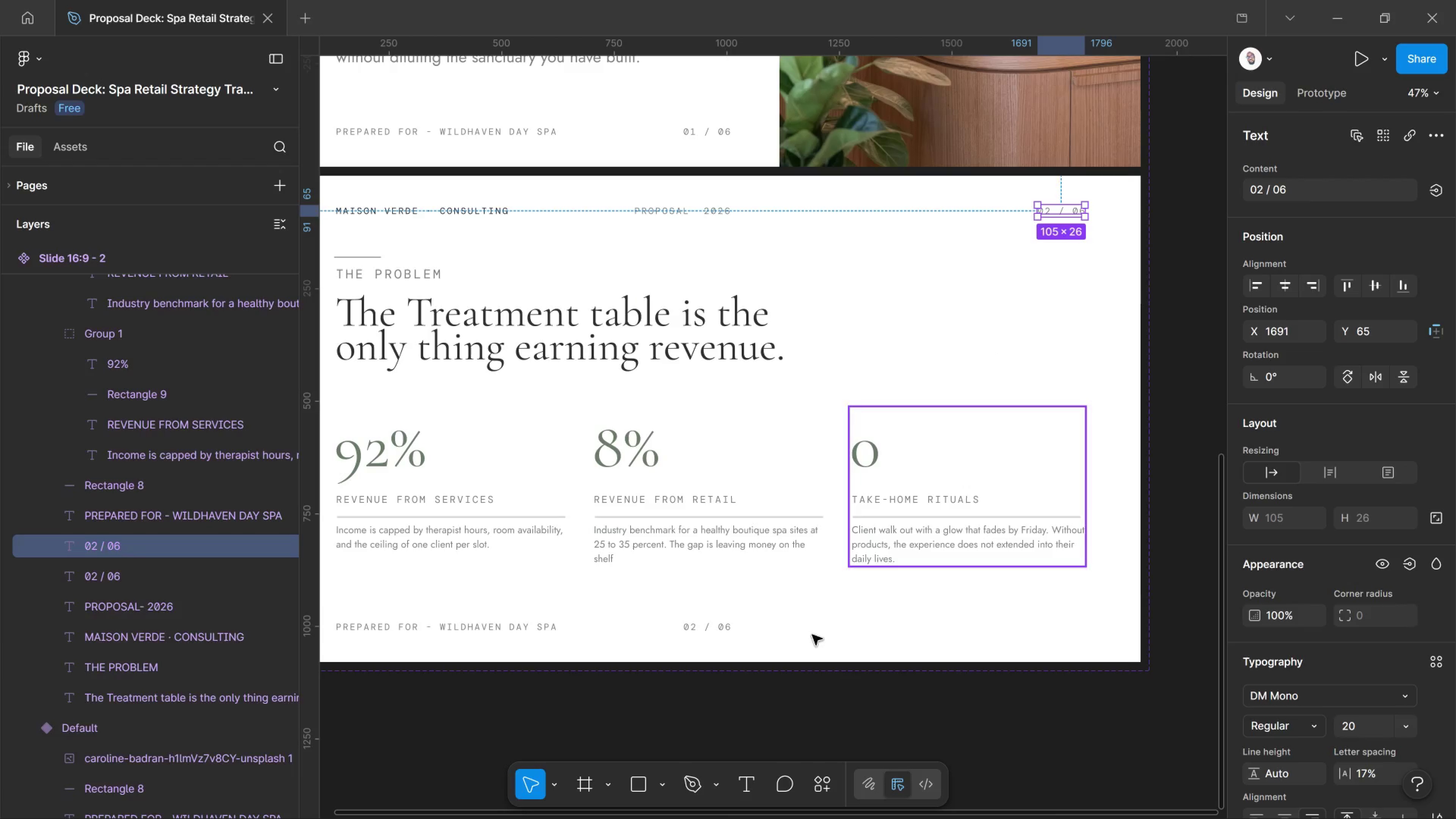 
left_click([720, 626])
 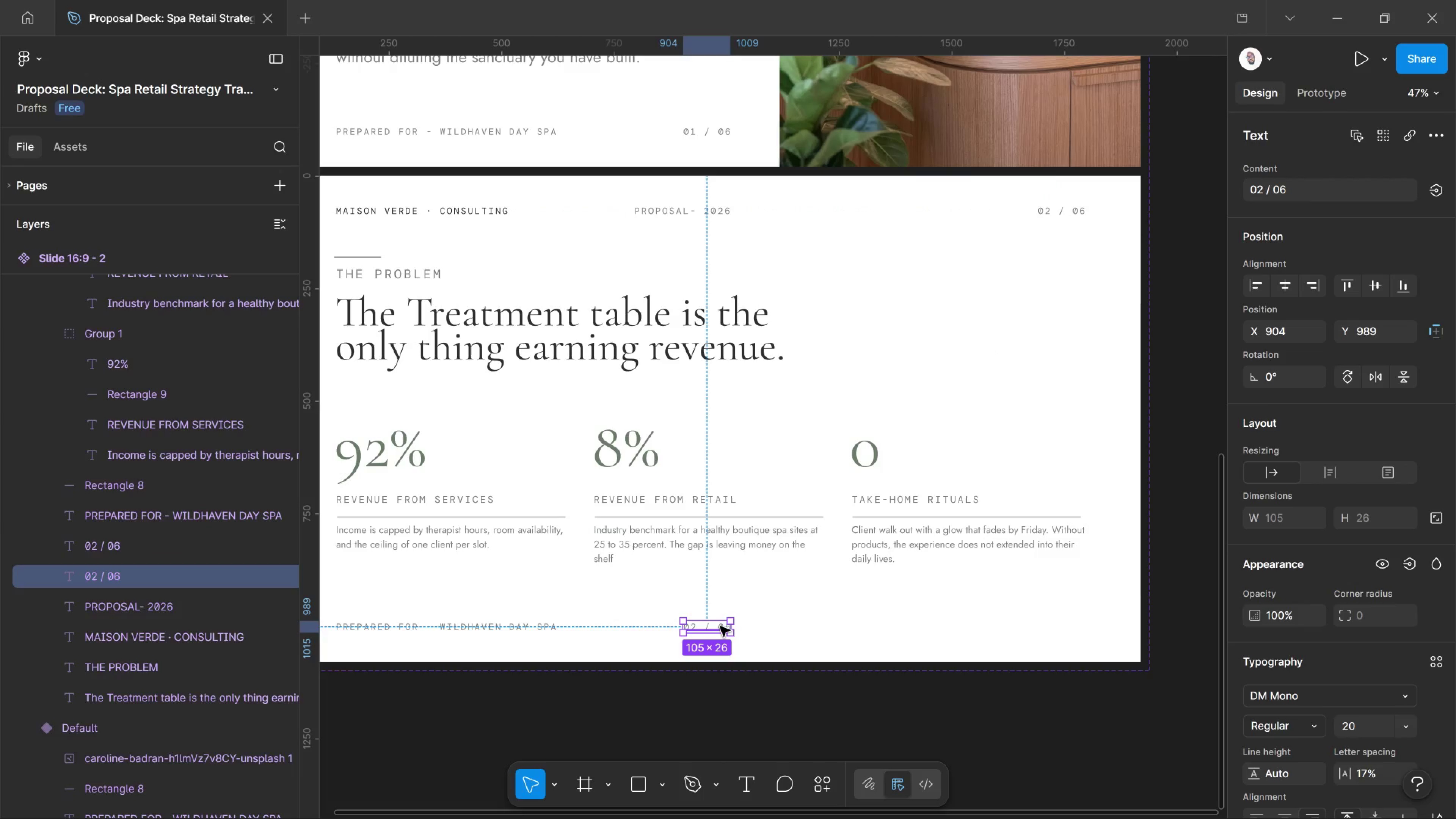 
left_click_drag(start_coordinate=[720, 626], to_coordinate=[1075, 609])
 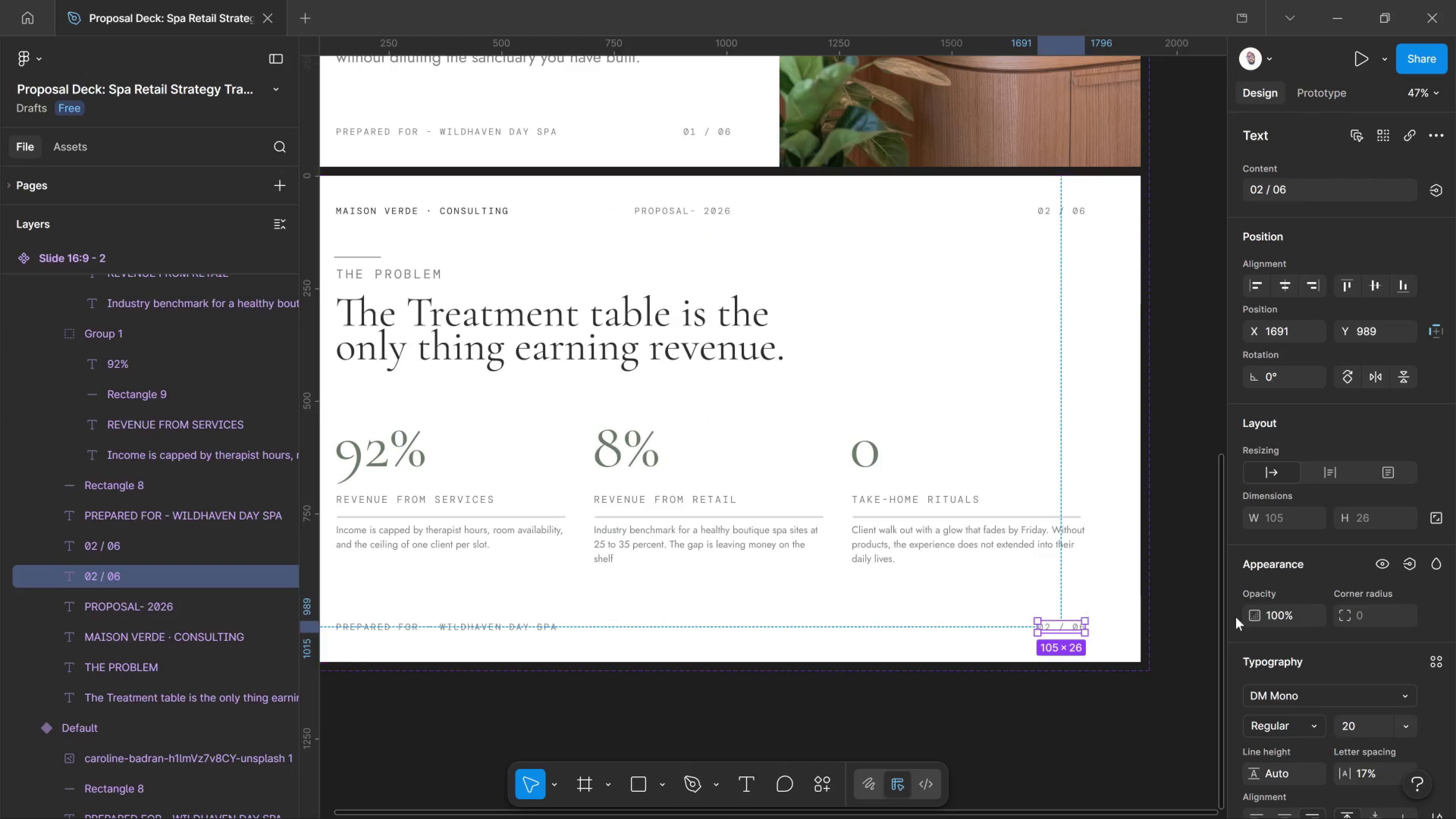 
hold_key(key=ShiftLeft, duration=3.91)
 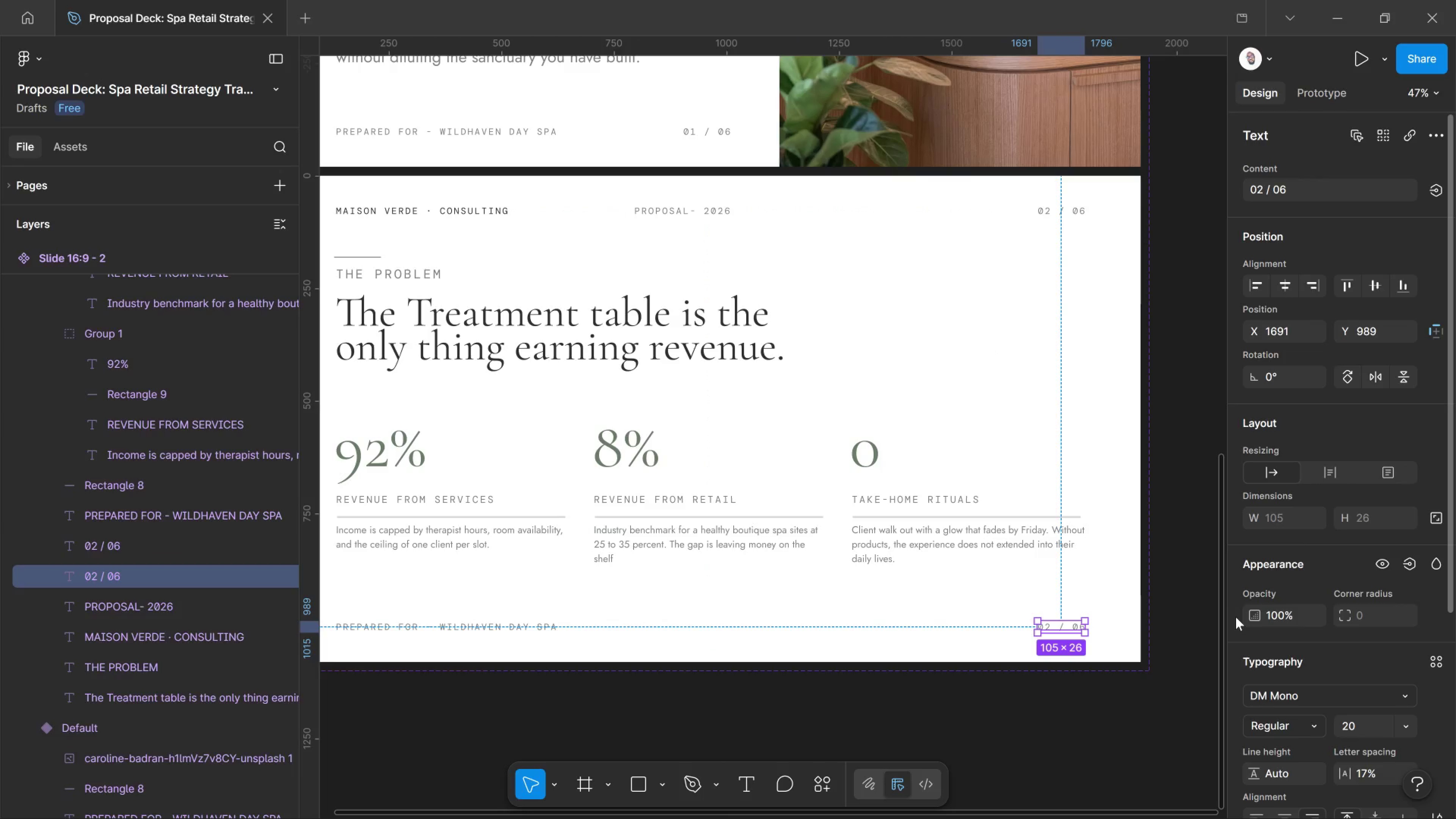 
scroll: coordinate [1059, 634], scroll_direction: down, amount: 4.0
 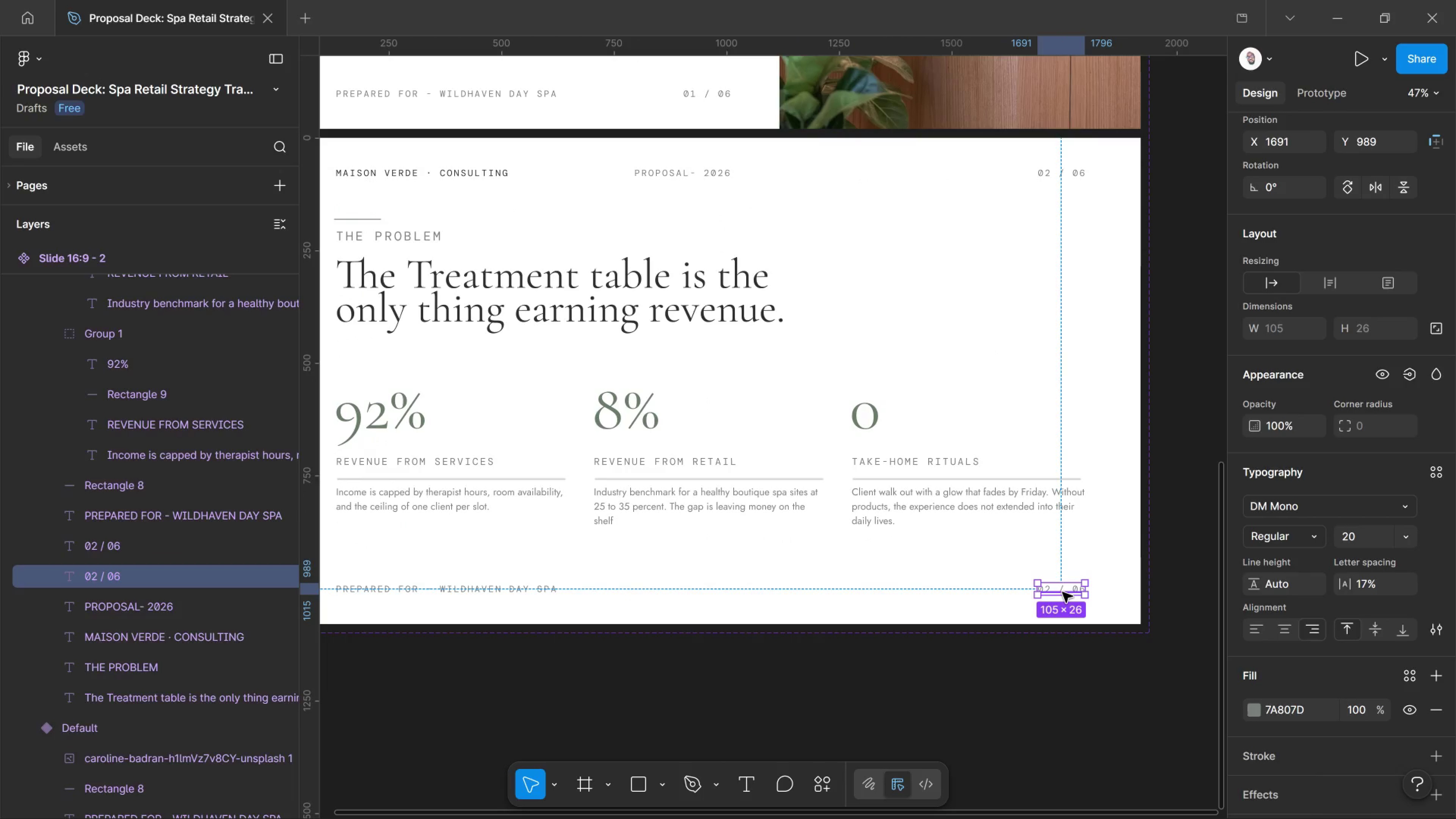 
left_click([1062, 592])
 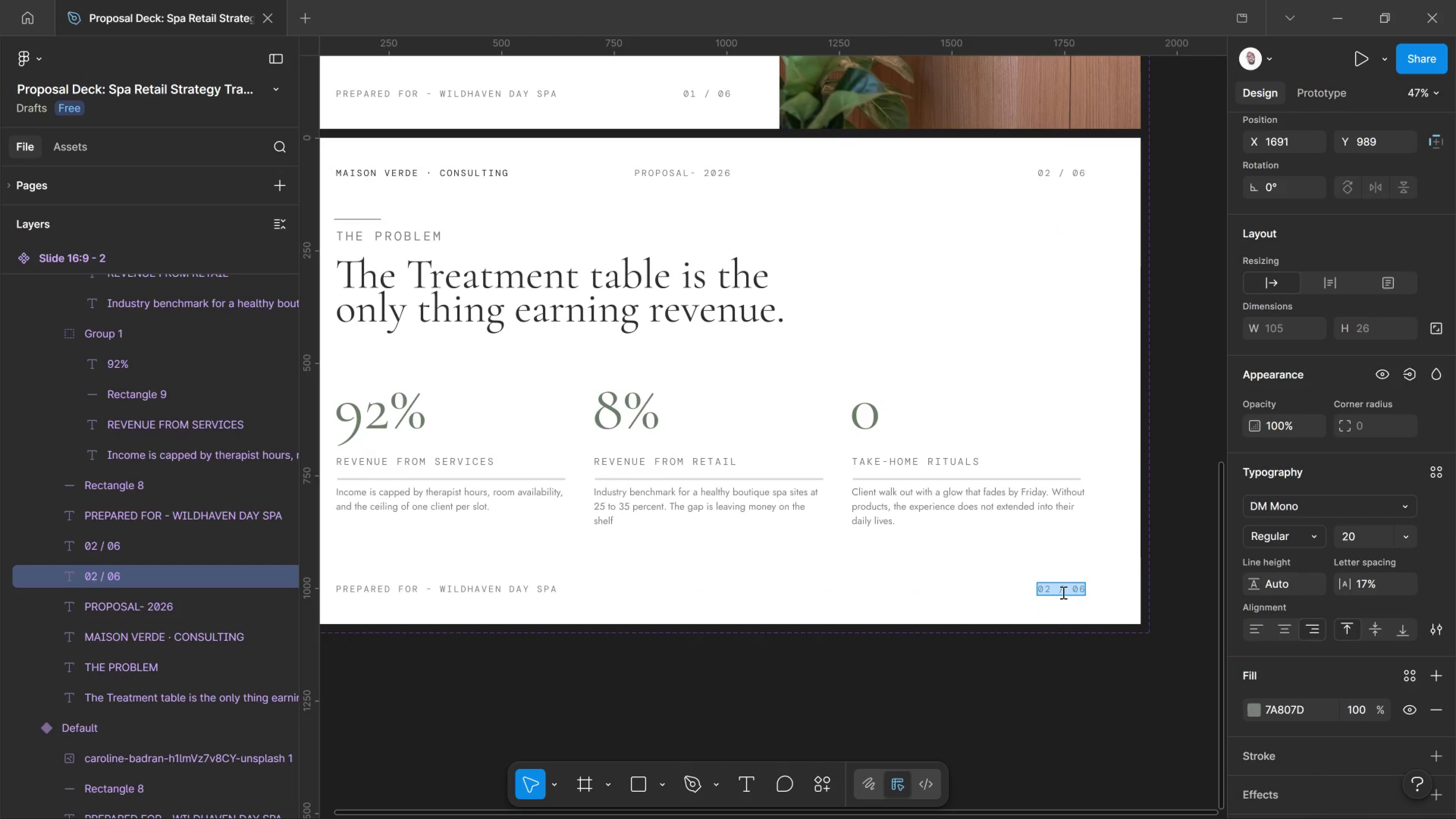 
double_click([1062, 592])
 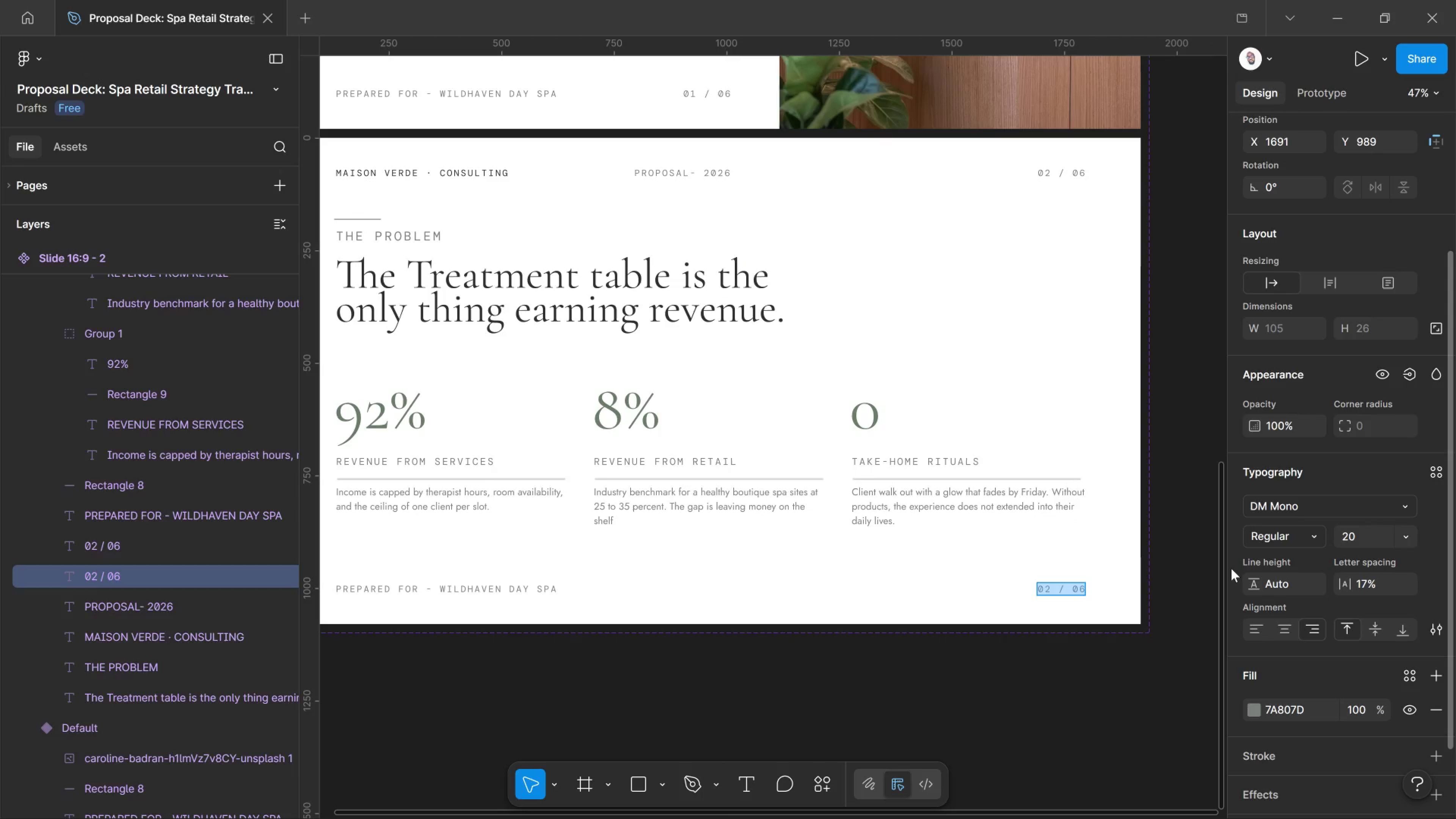 
wait(8.12)
 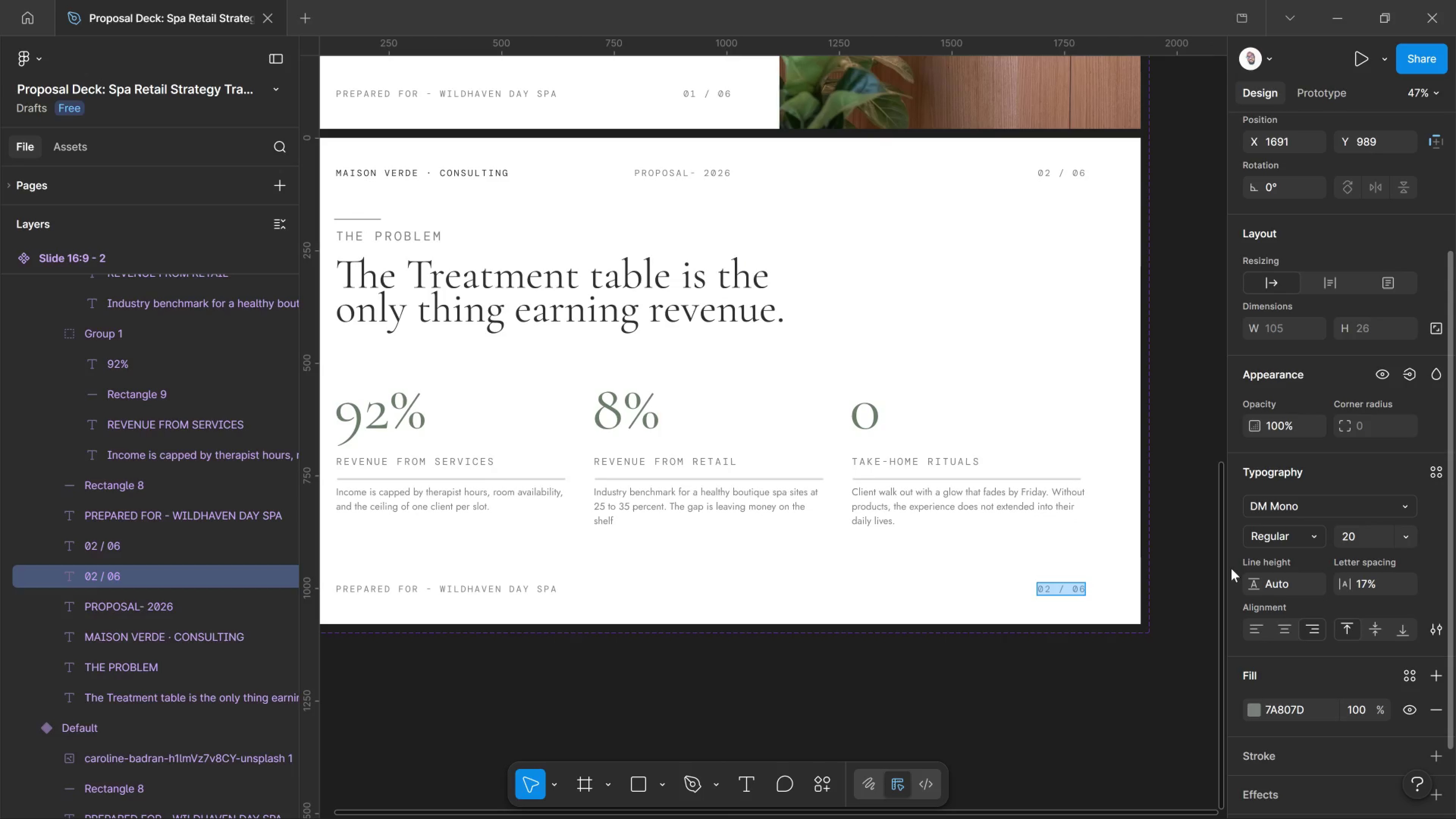 
type(WILDHAVEN)
 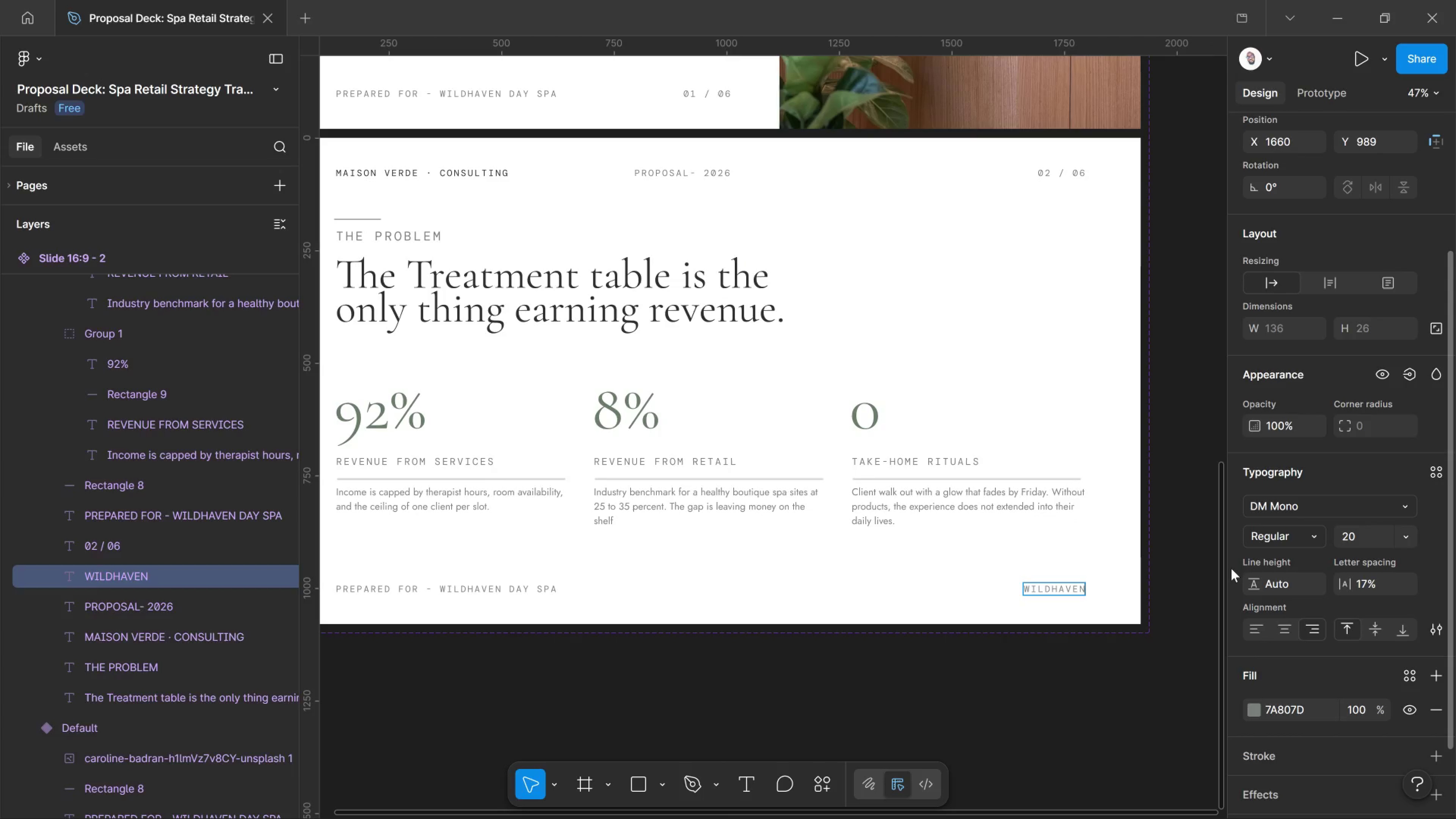 
key(Space)
 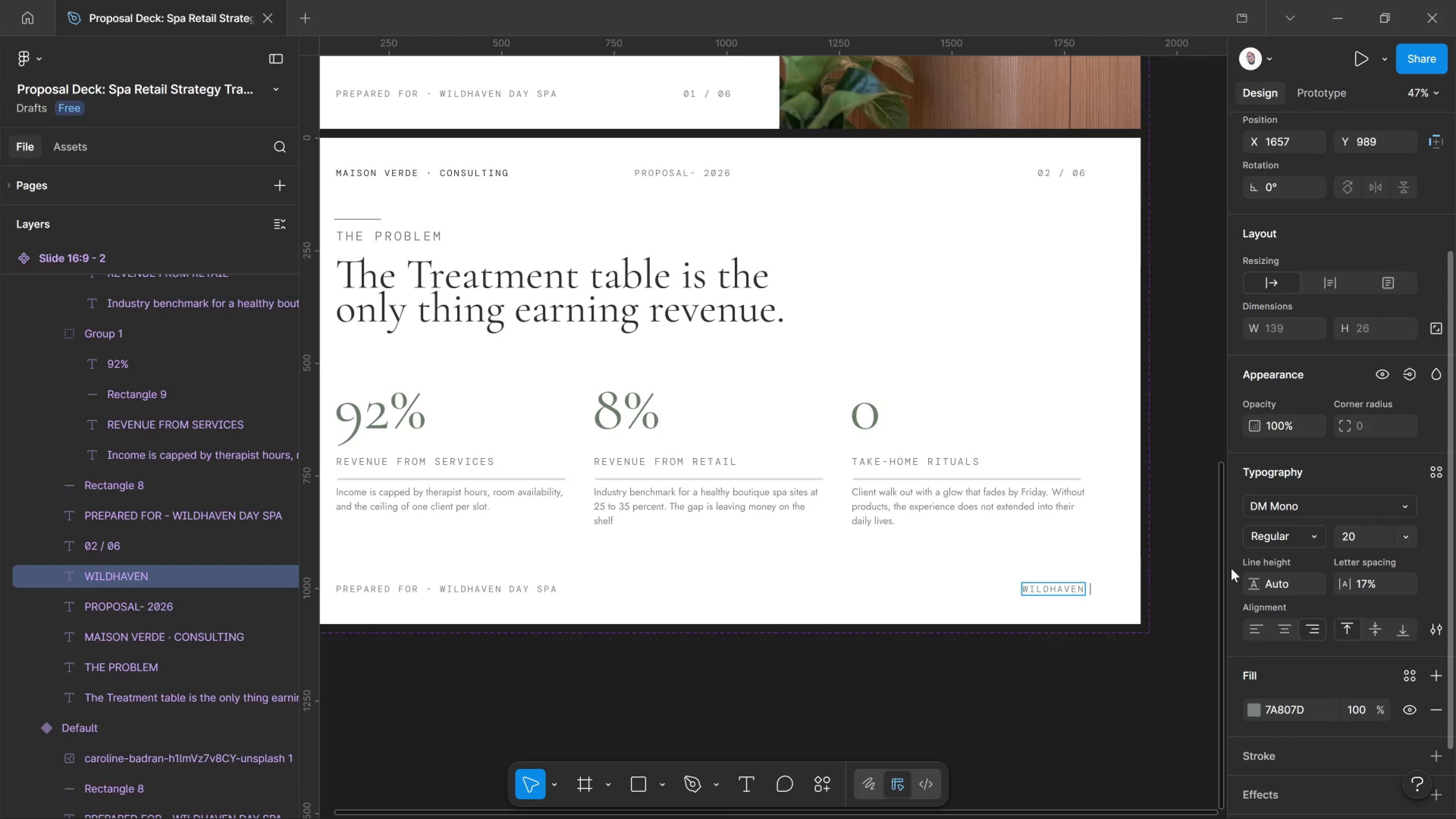 
key(Meta+V)
 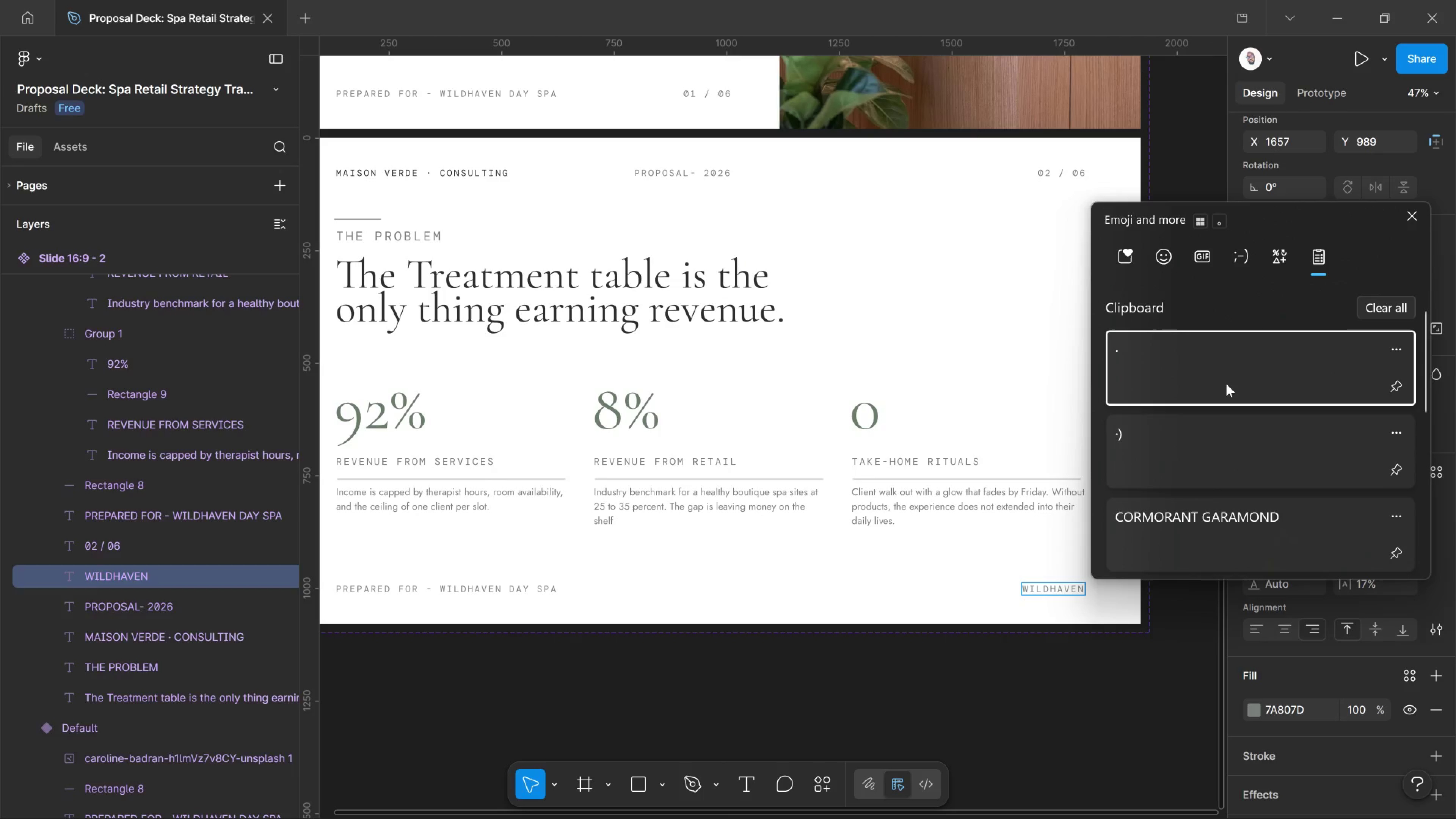 
left_click_drag(start_coordinate=[1226, 384], to_coordinate=[1213, 380])
 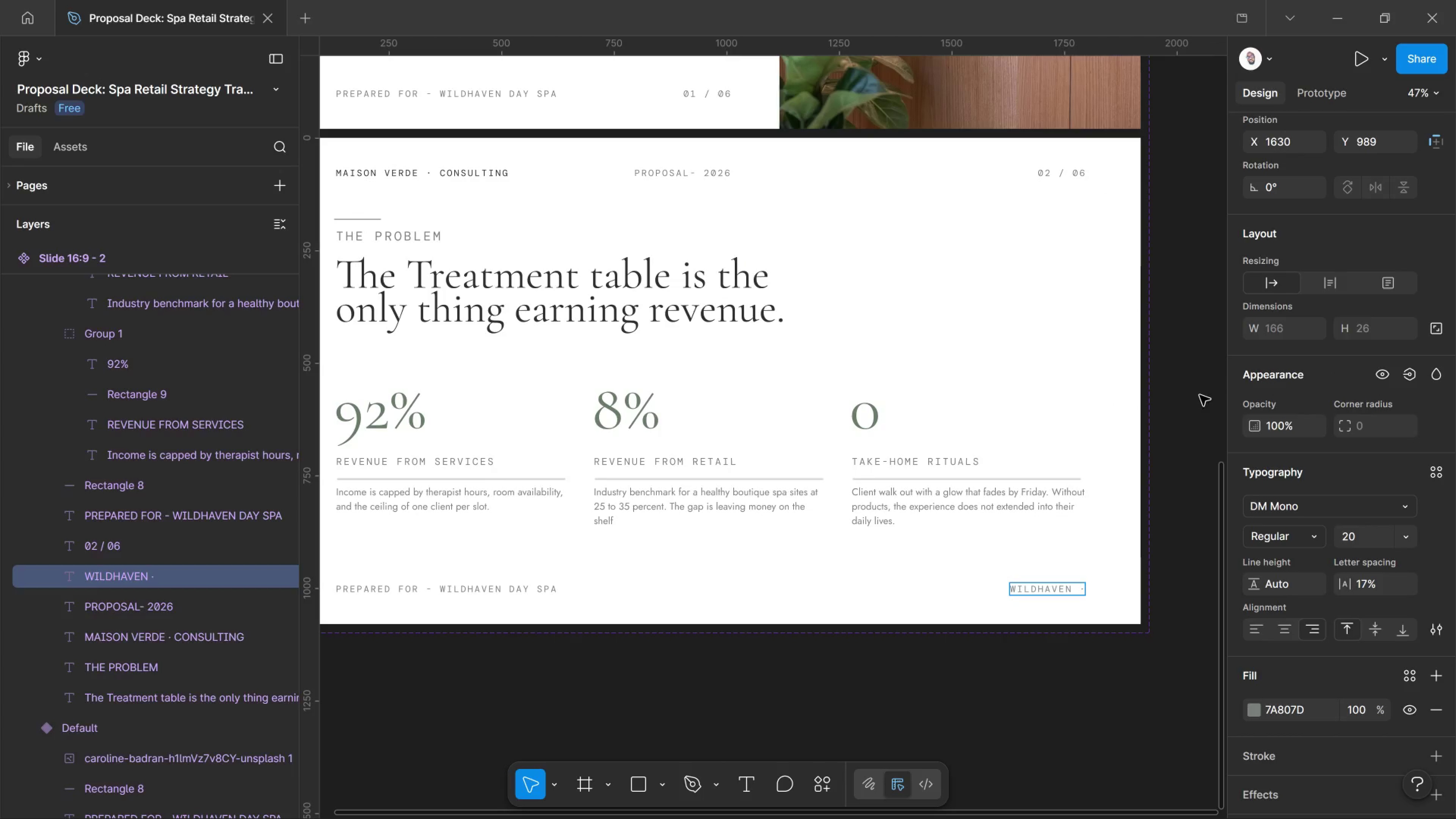 
key(Control+ControlLeft)
 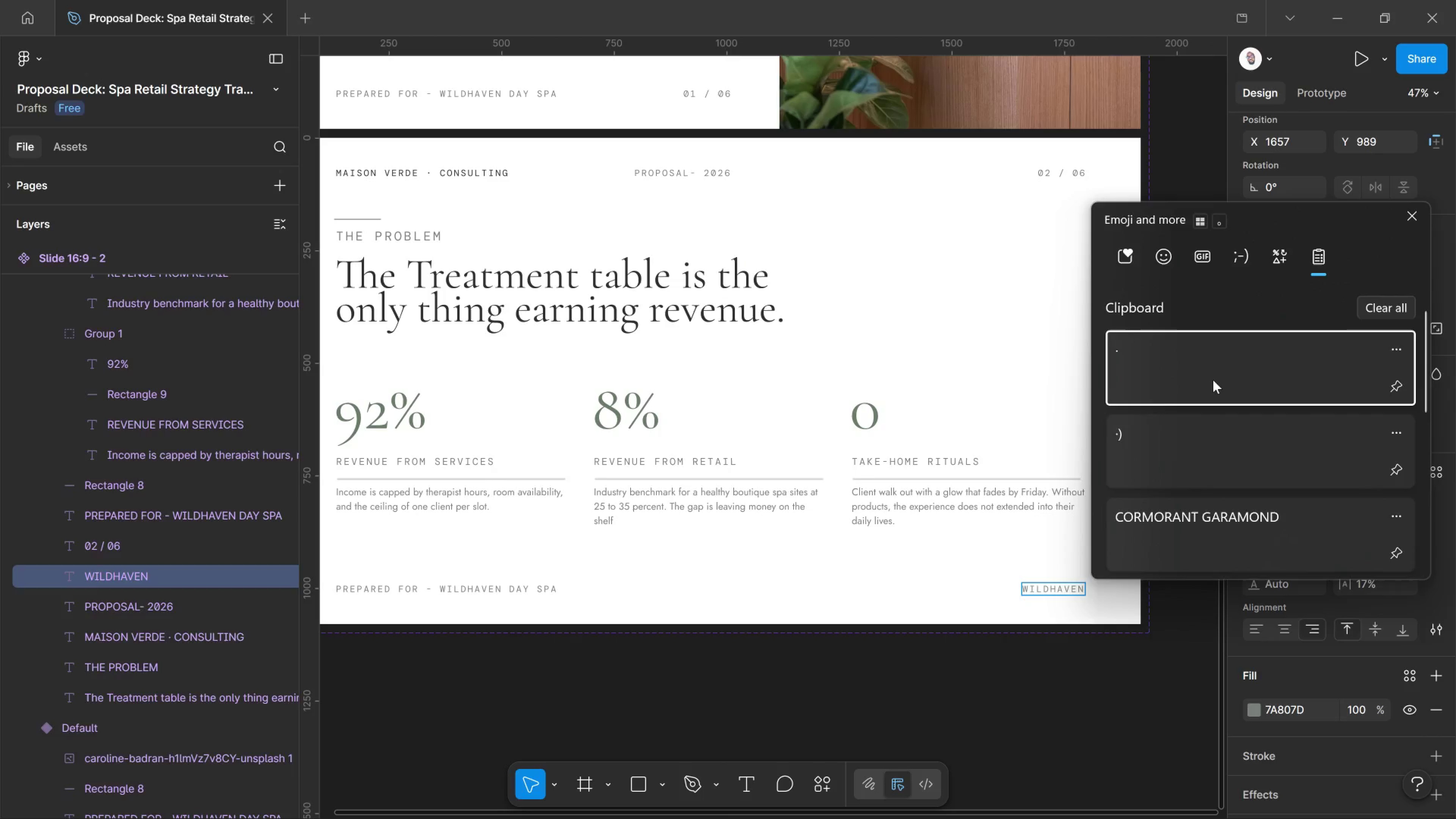 
key(Space)
 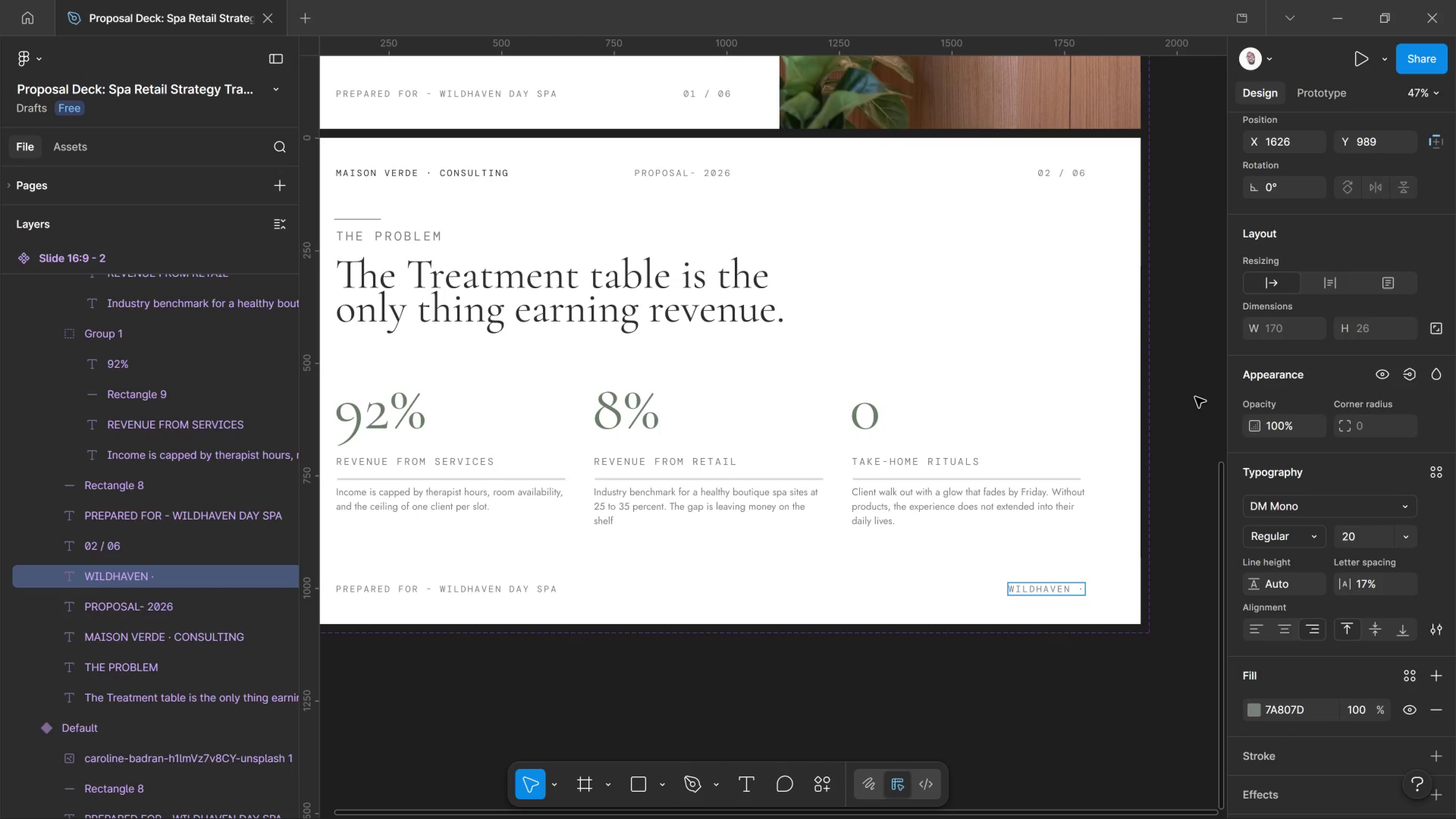 
type(CONFIDENTIAL)
 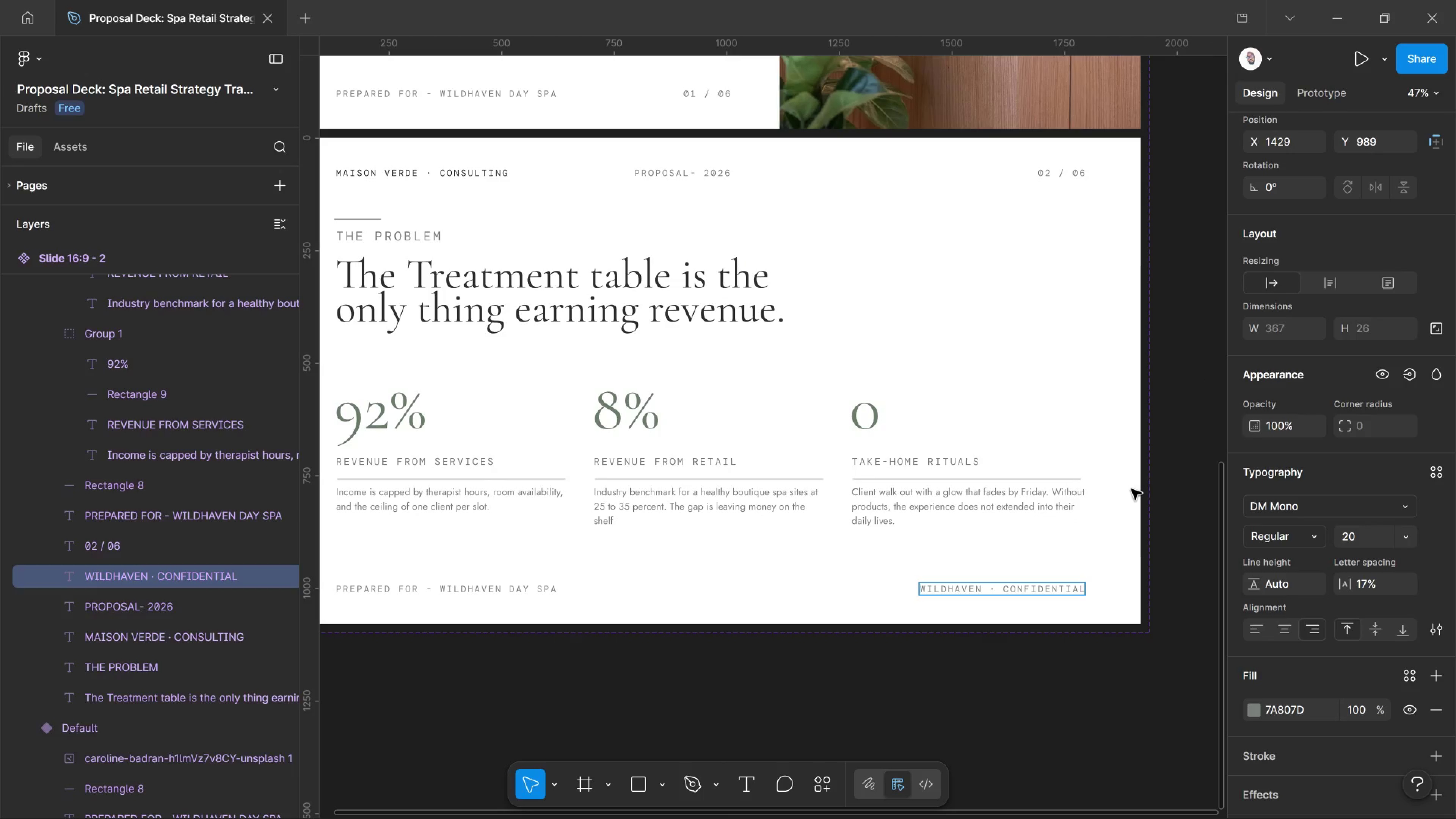 
left_click([1162, 466])
 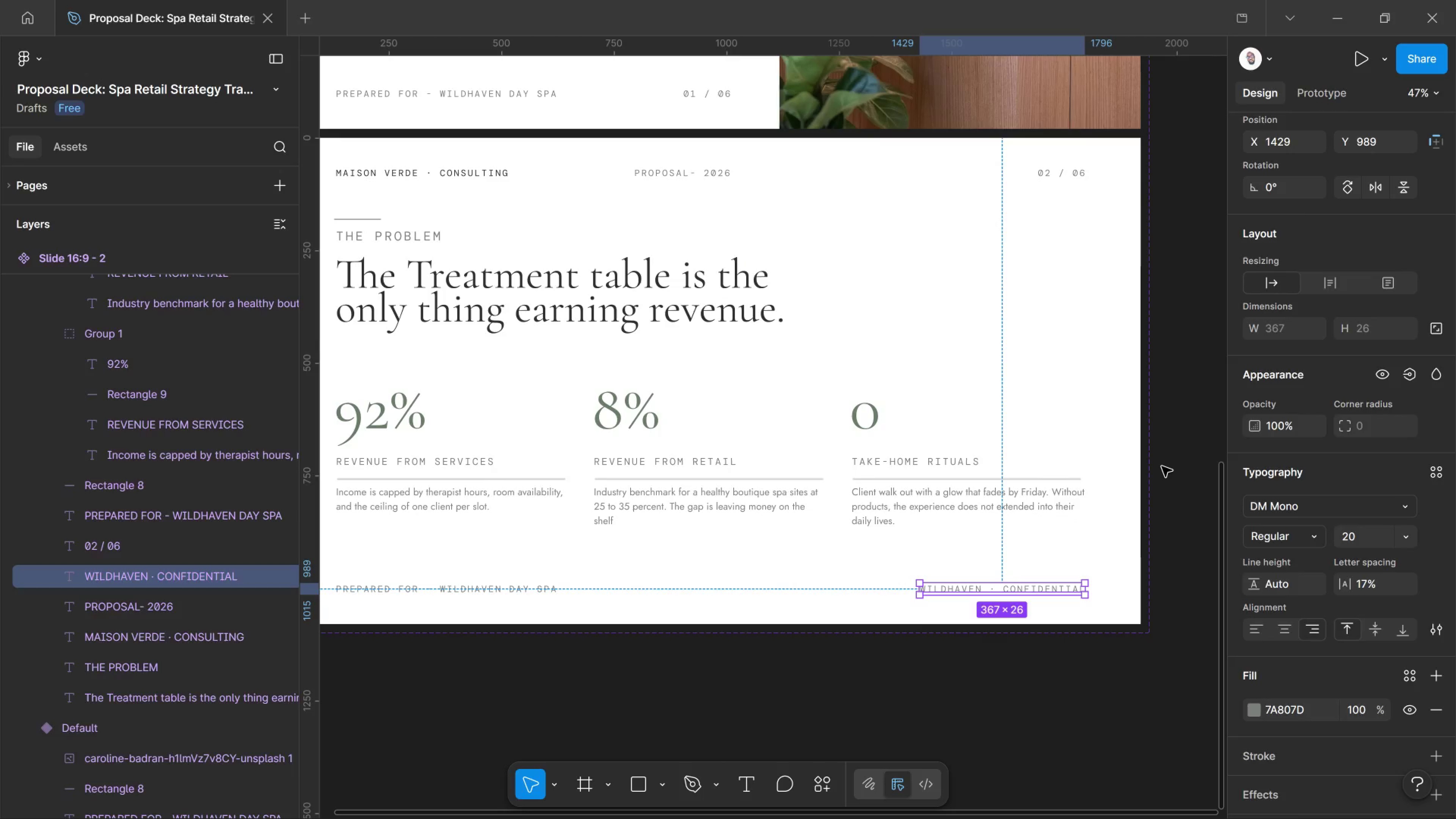 
left_click([1162, 466])
 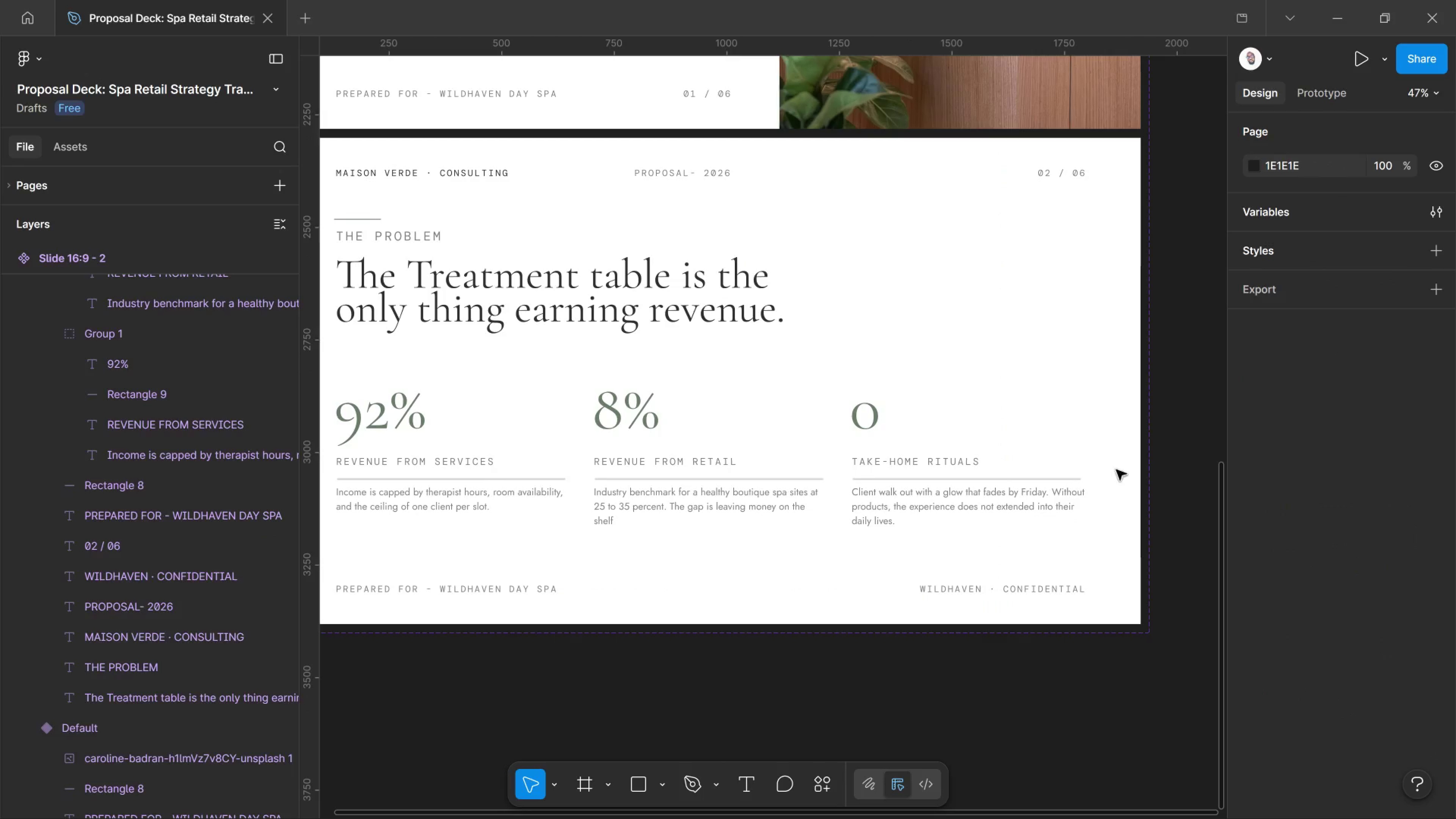 
hold_key(key=ControlLeft, duration=1.89)
scroll: coordinate [1013, 475], scroll_direction: down, amount: 3.0
 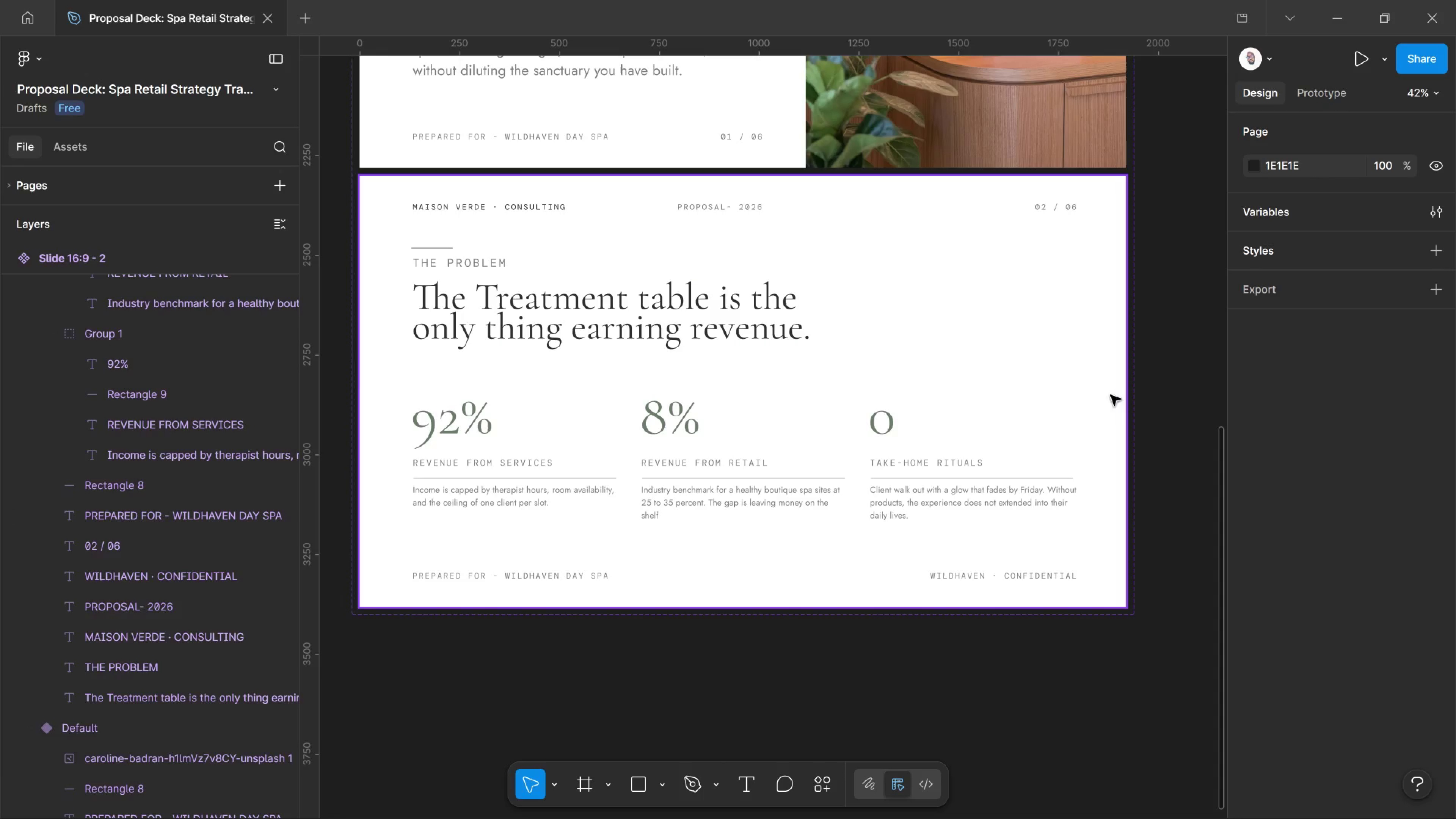 
left_click([1165, 340])
 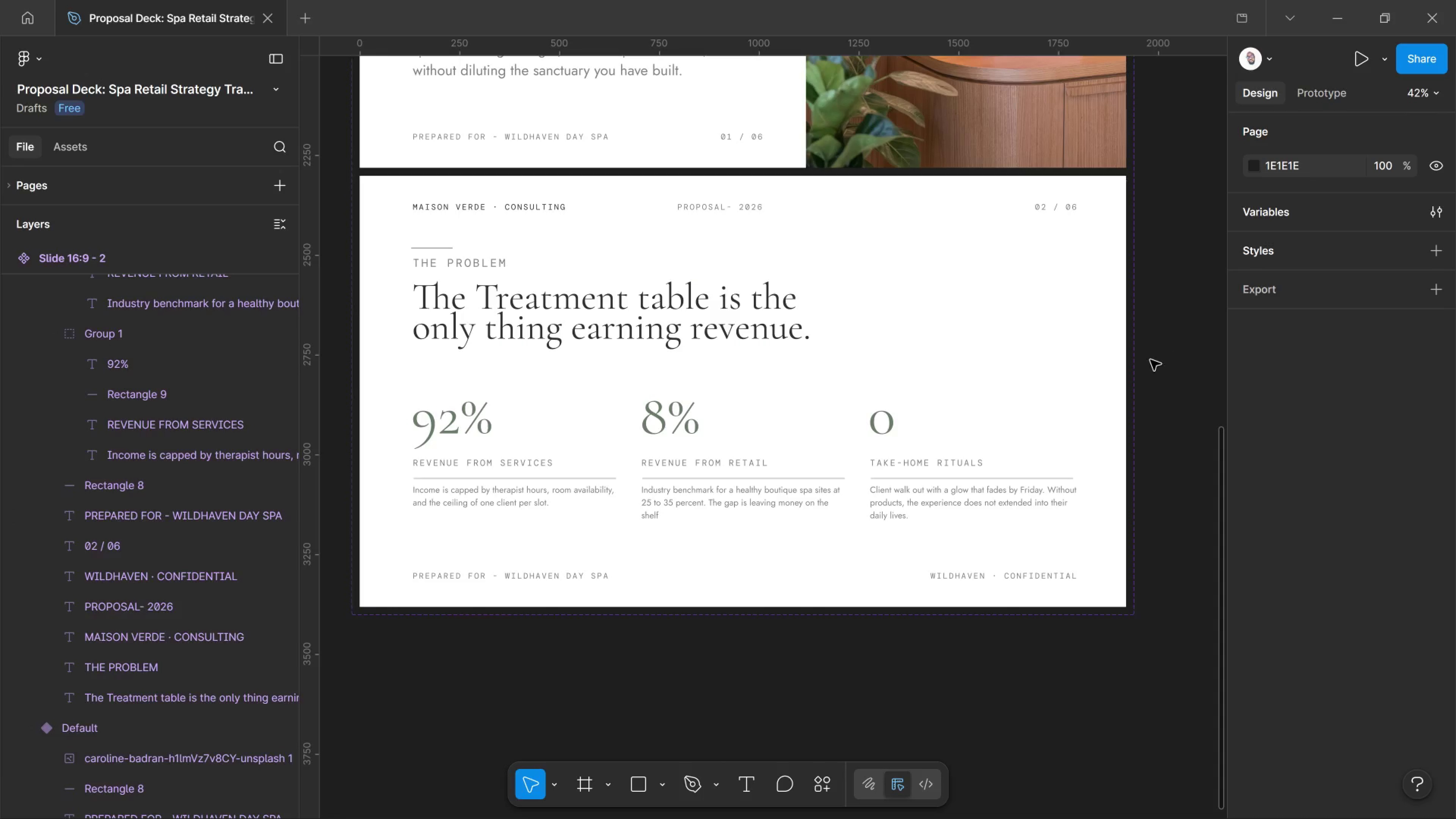 
scroll: coordinate [1144, 428], scroll_direction: down, amount: 2.0
 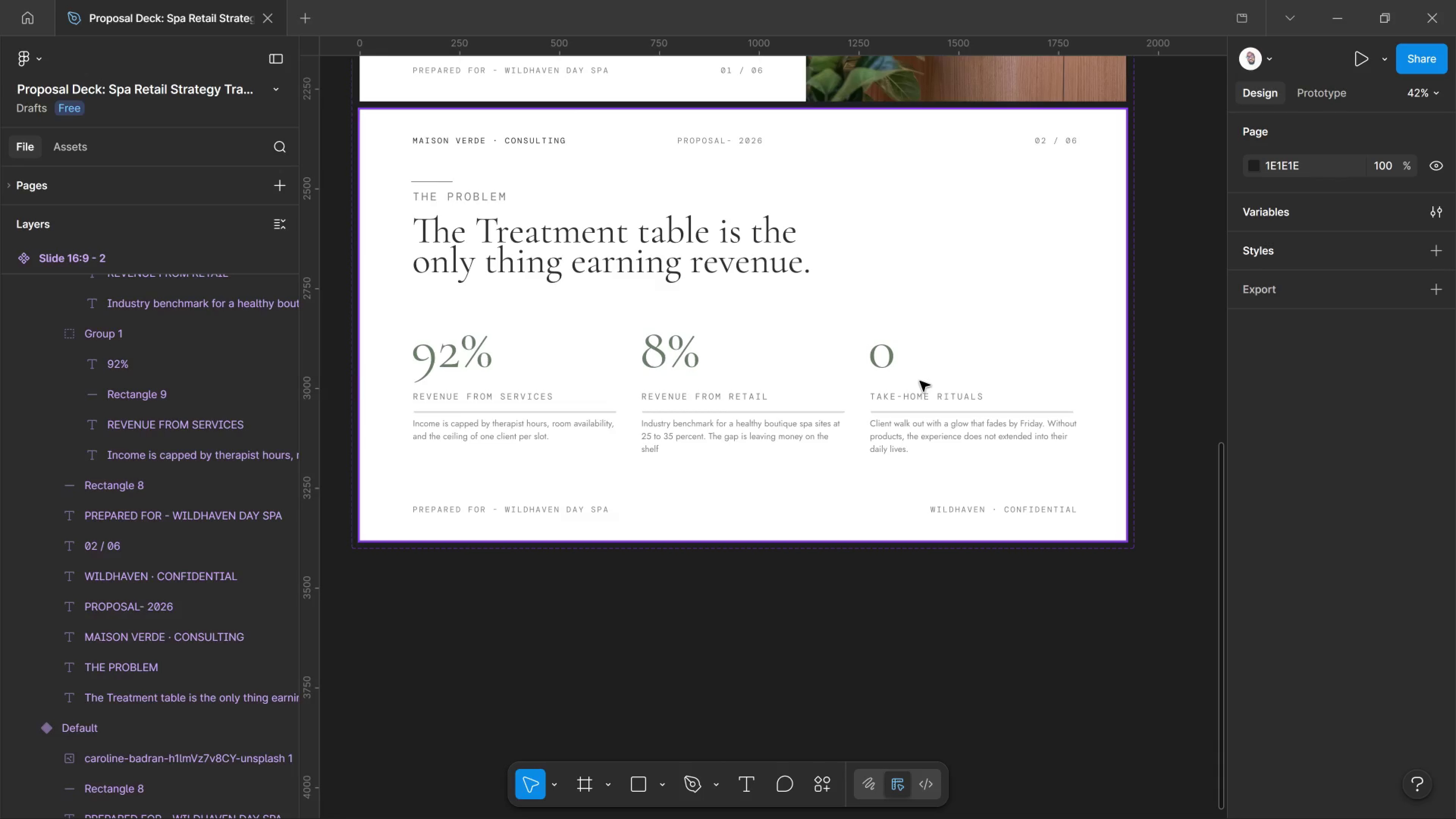 
wait(15.78)
 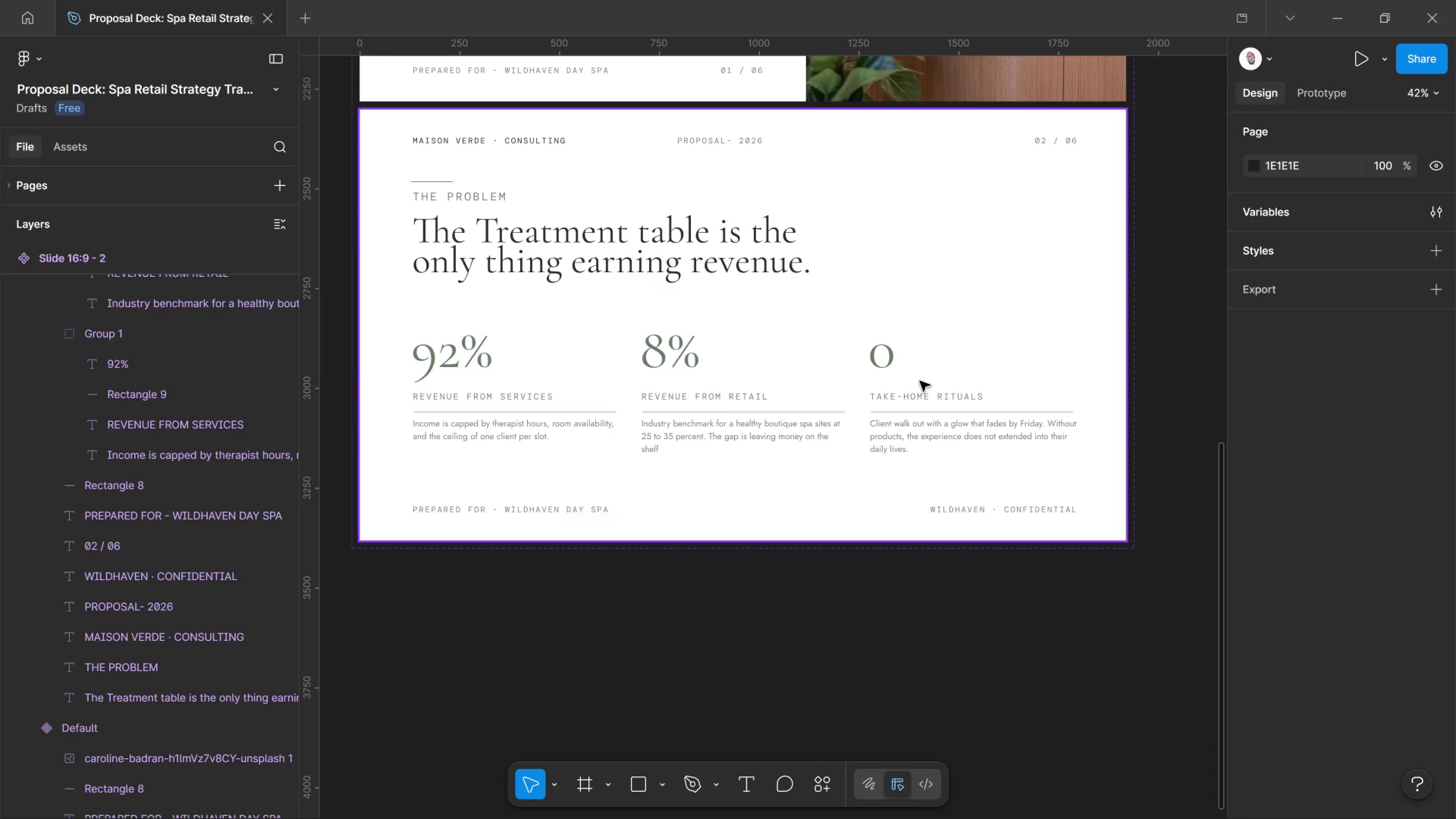 
left_click([701, 146])
 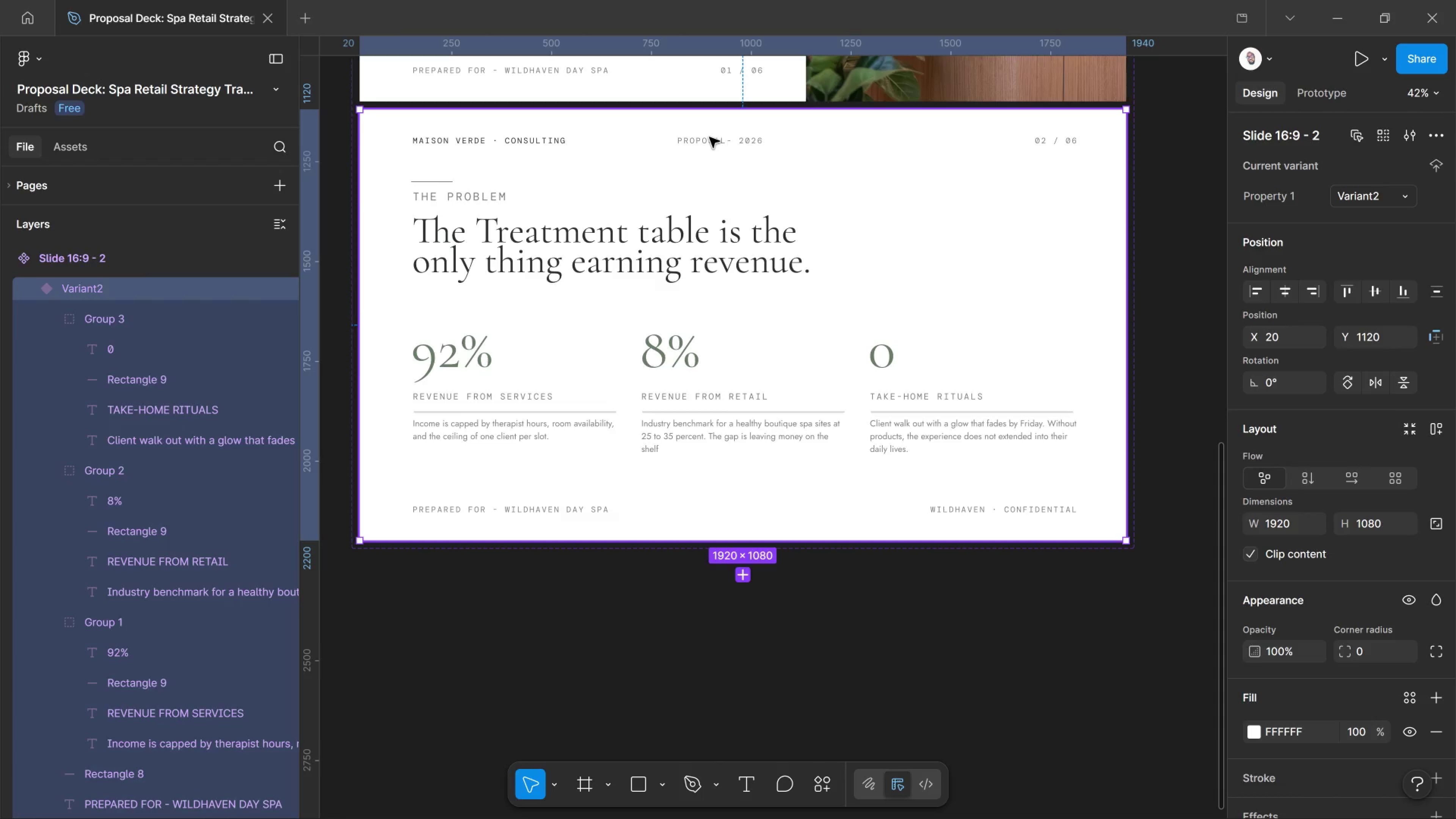 
double_click([709, 137])
 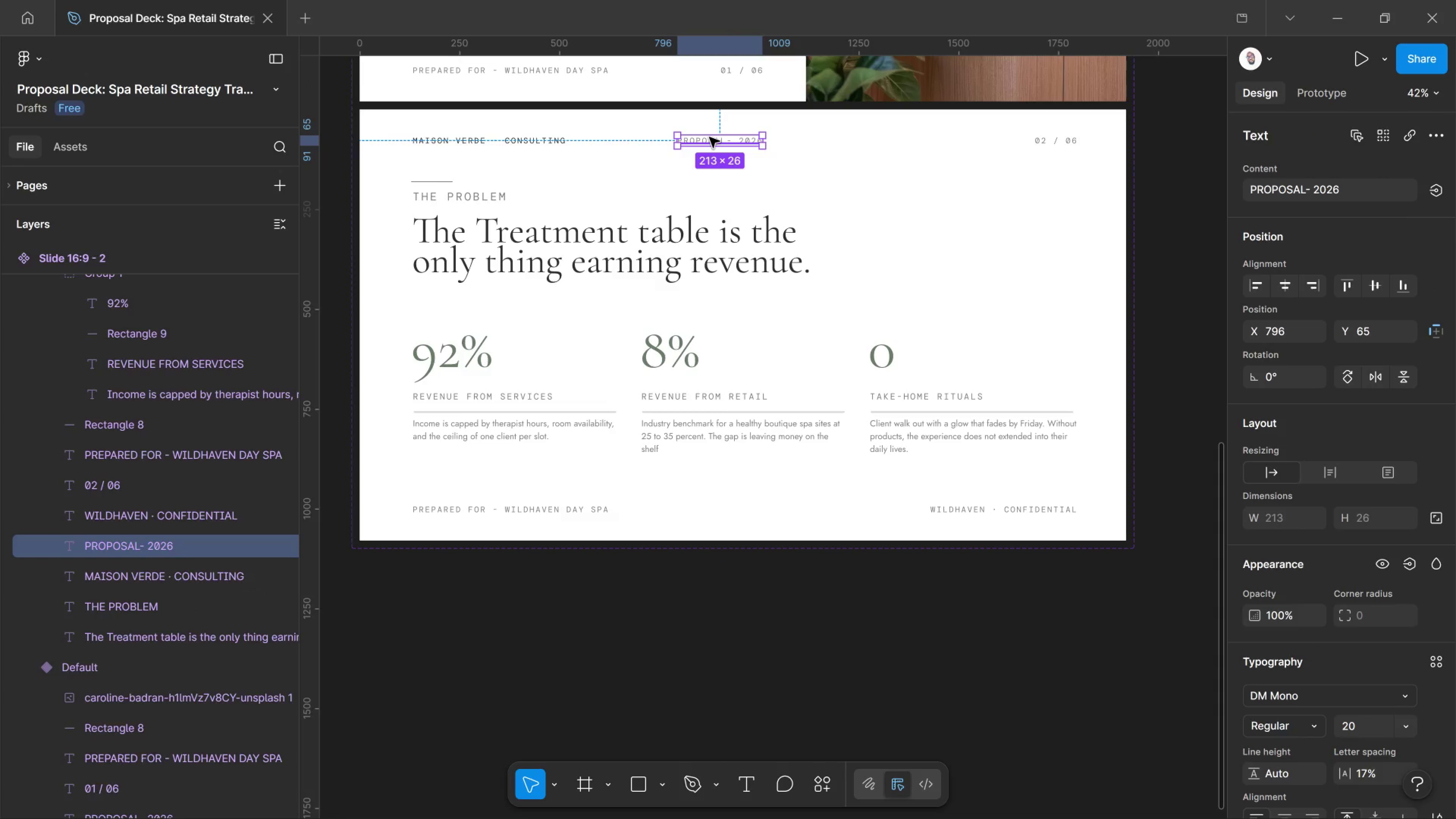 
key(Delete)
 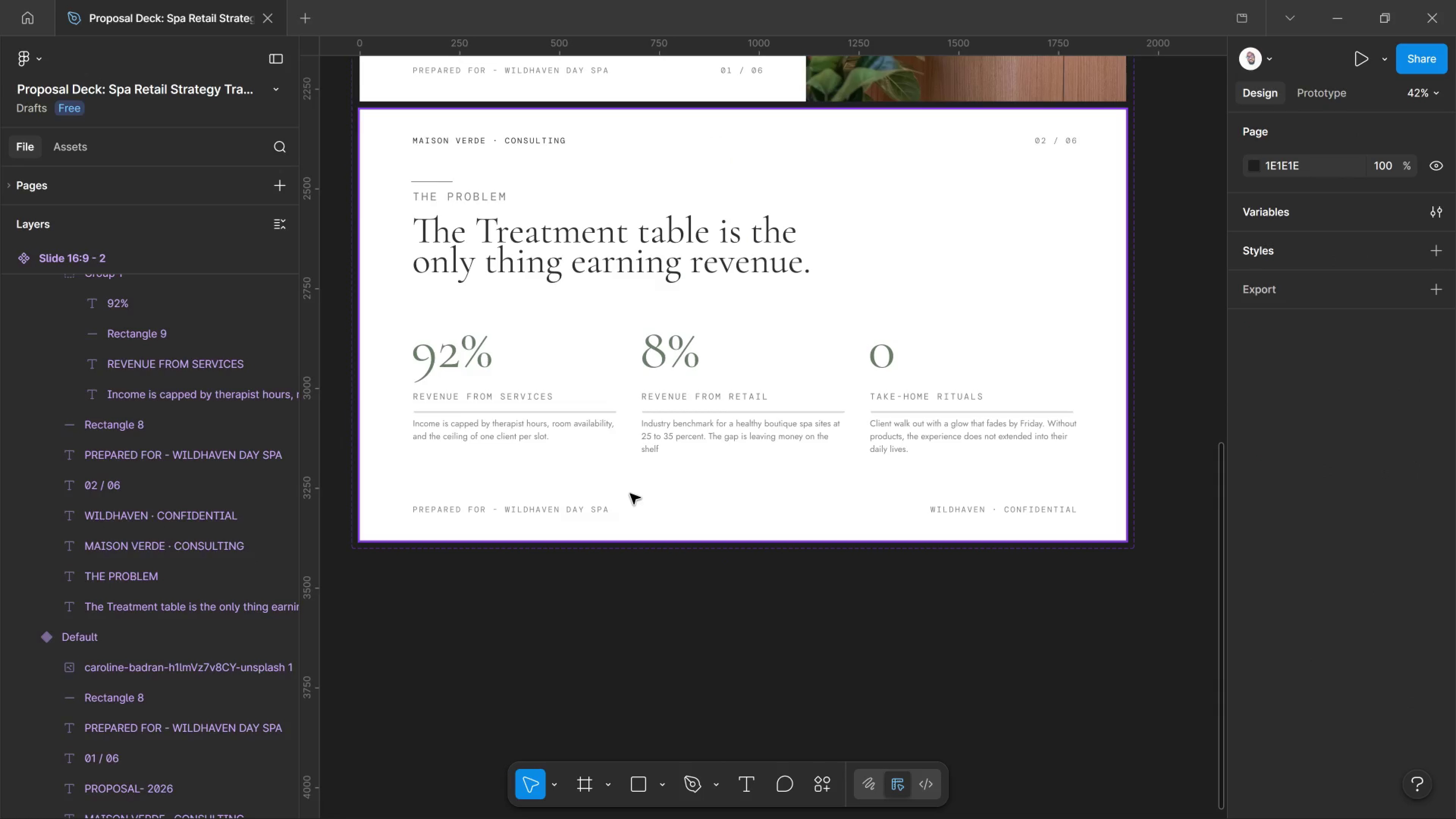 
double_click([653, 450])
 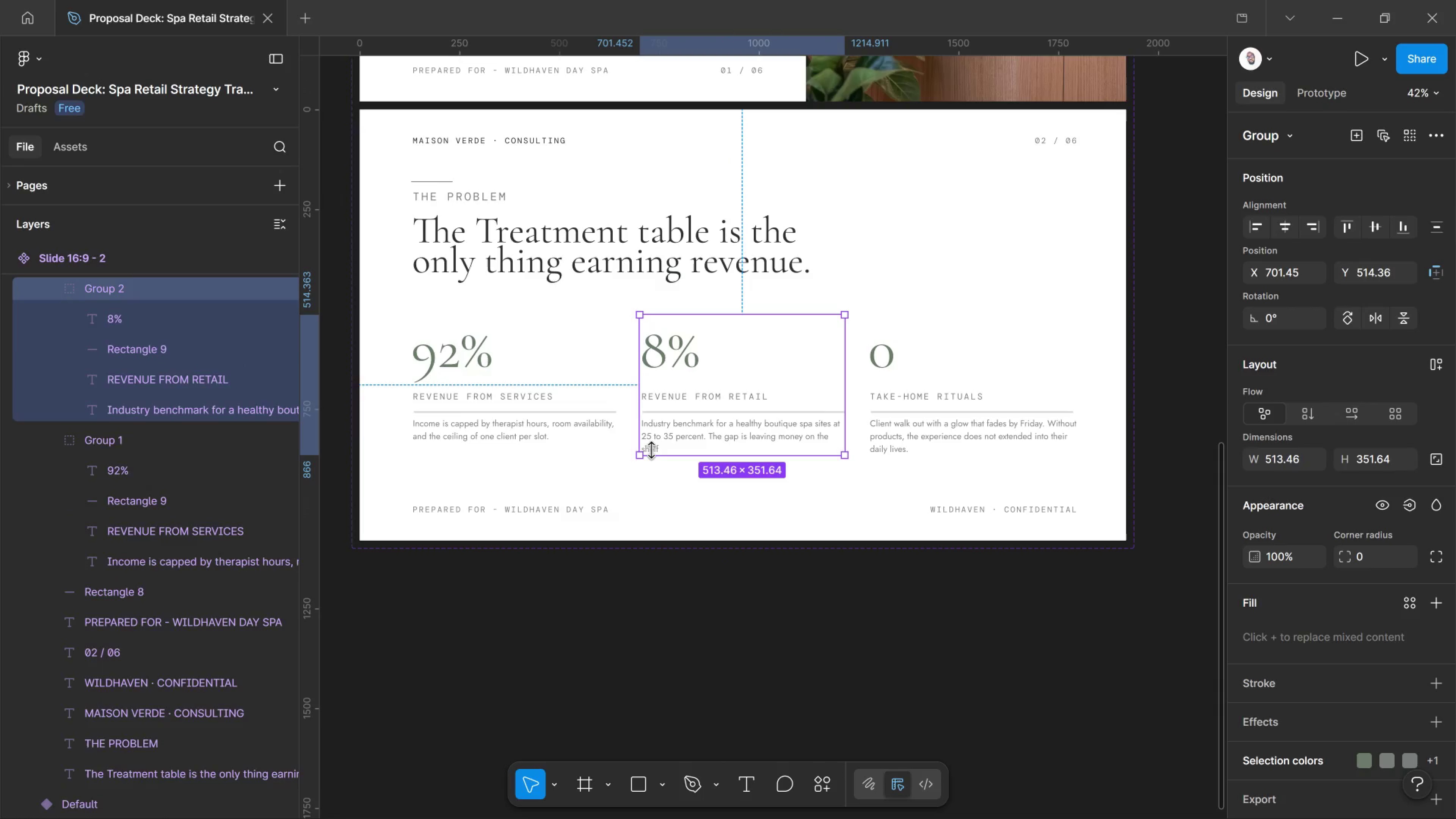 
double_click([651, 450])
 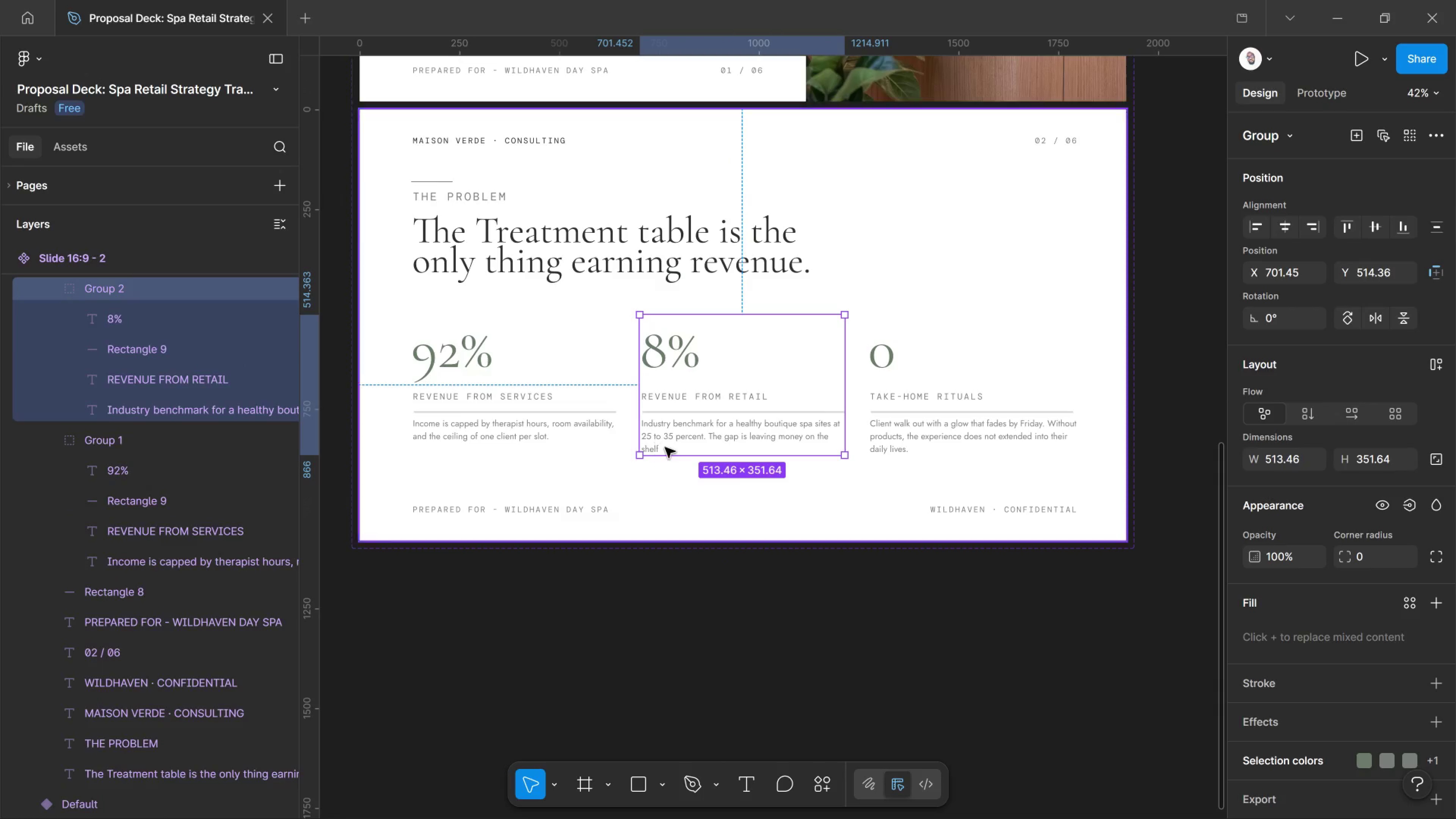 
left_click([665, 447])
 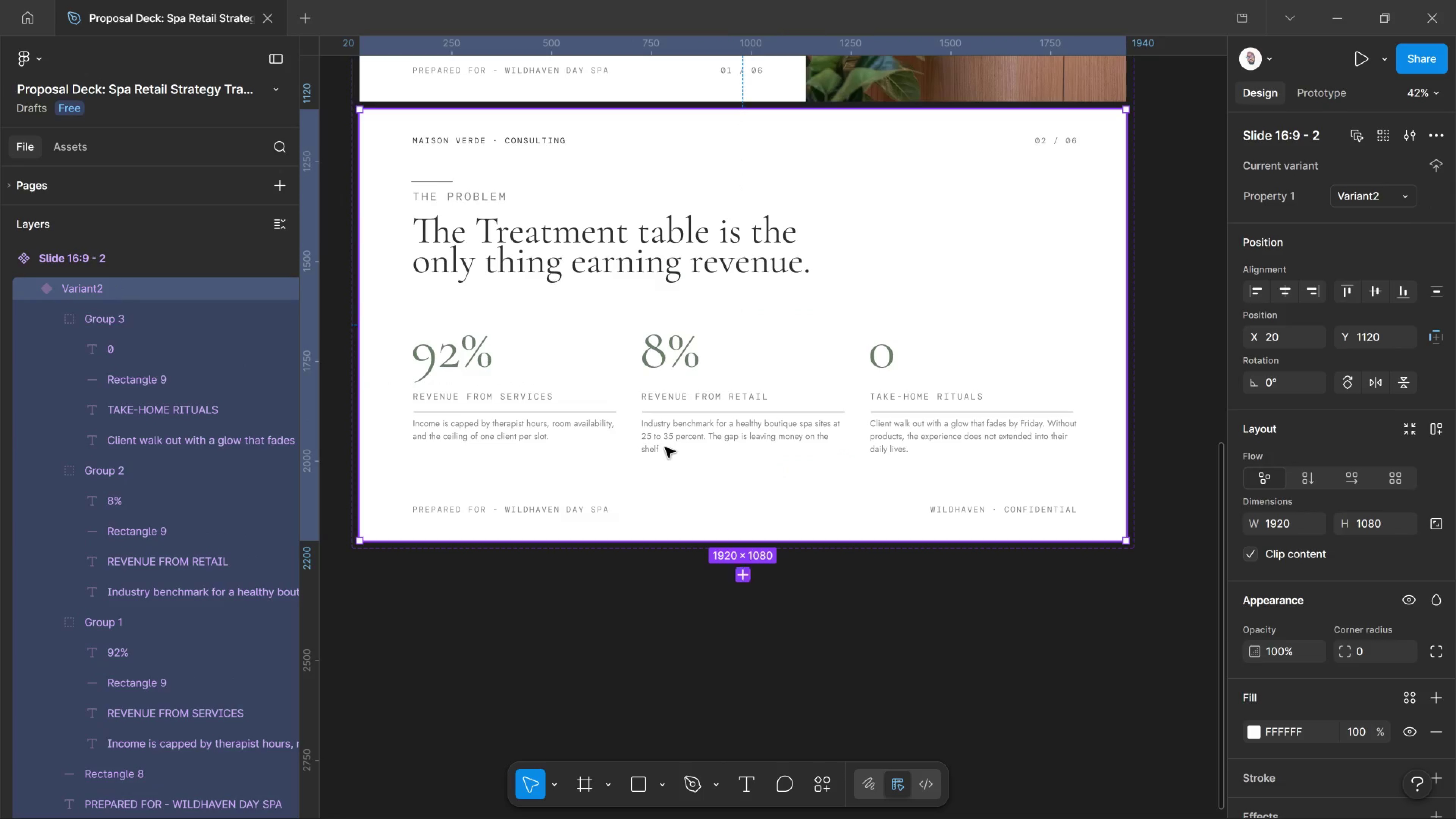 
double_click([665, 447])
 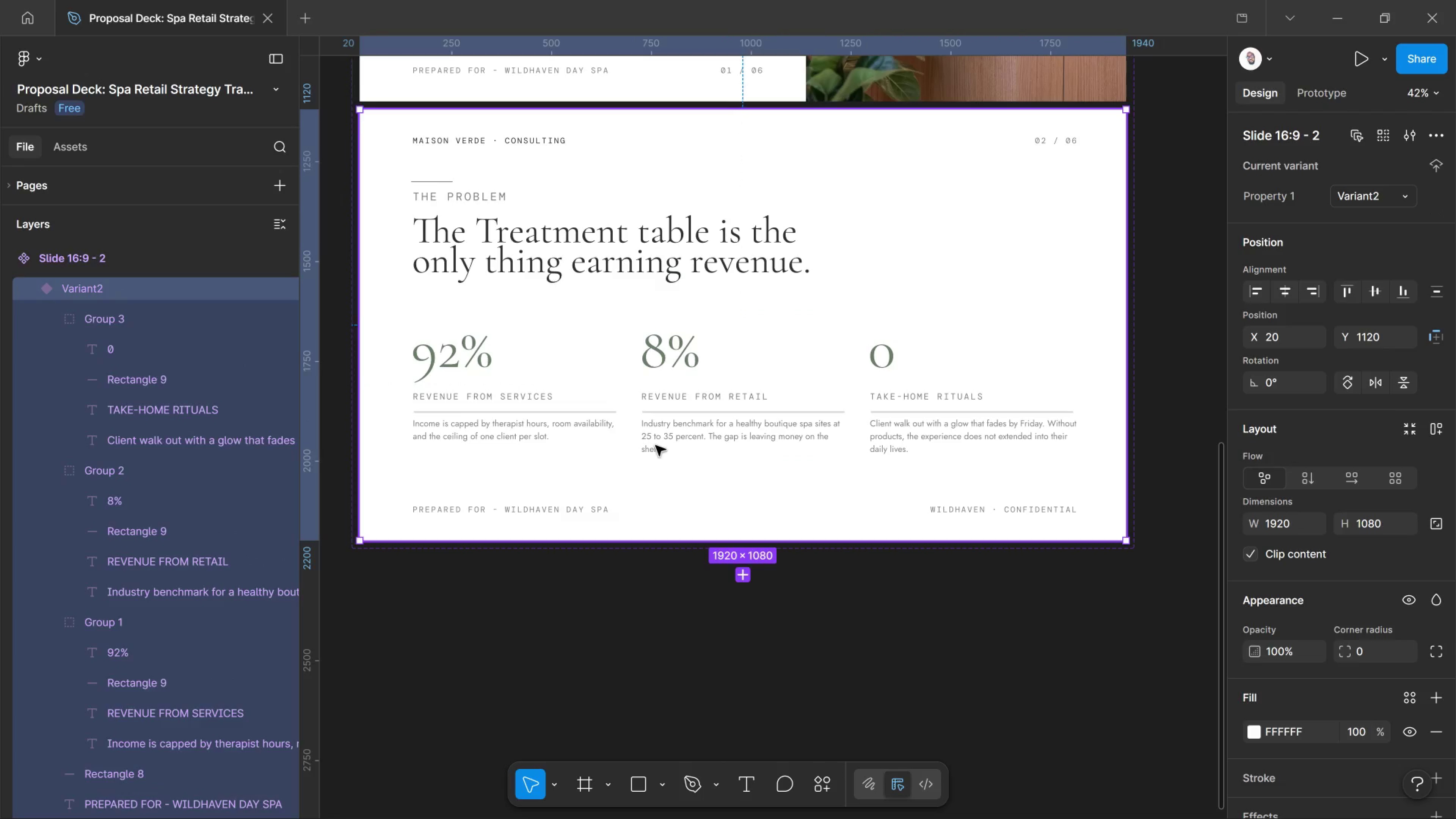 
left_click([656, 446])
 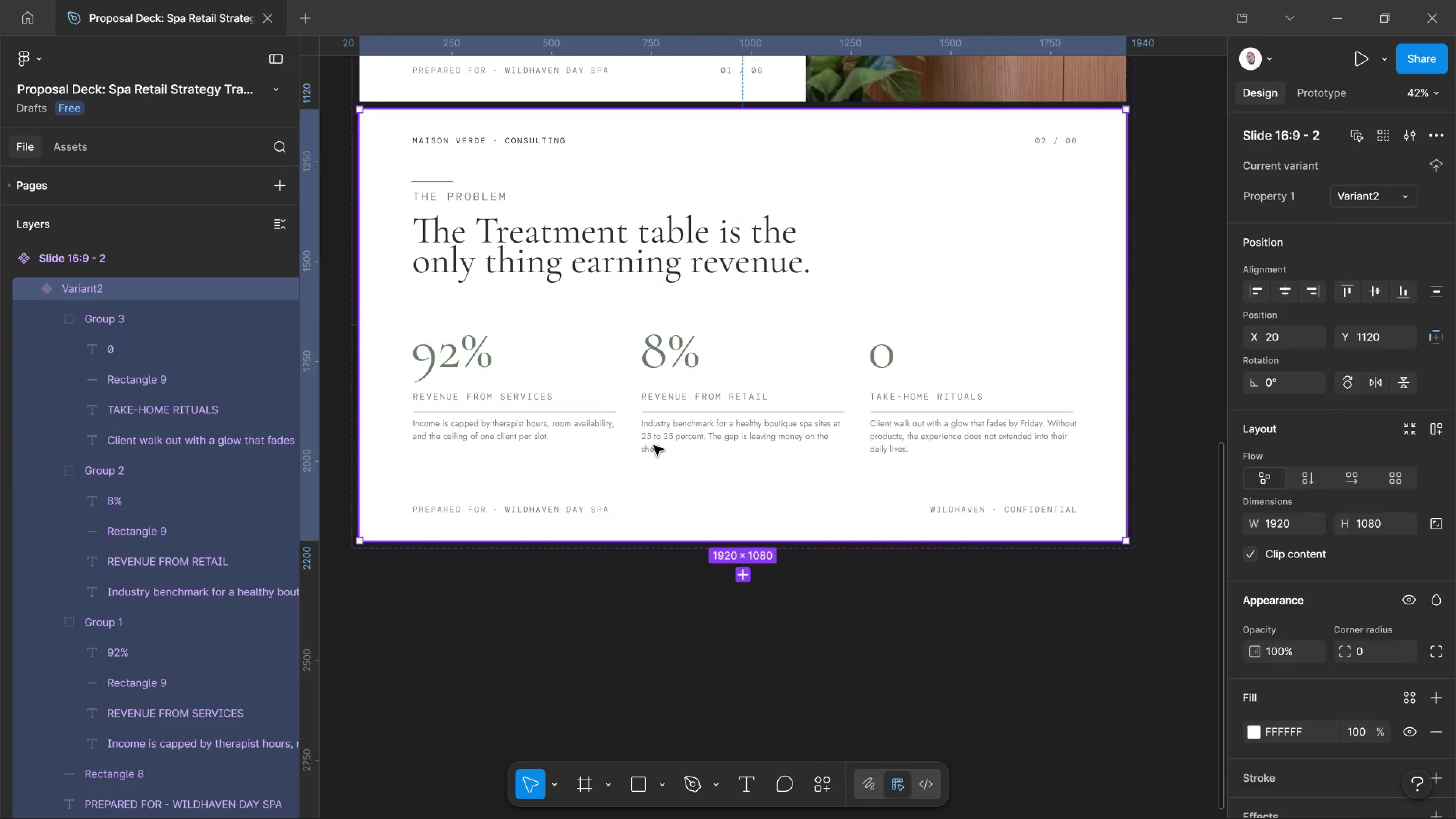 
left_click_drag(start_coordinate=[656, 446], to_coordinate=[654, 446])
 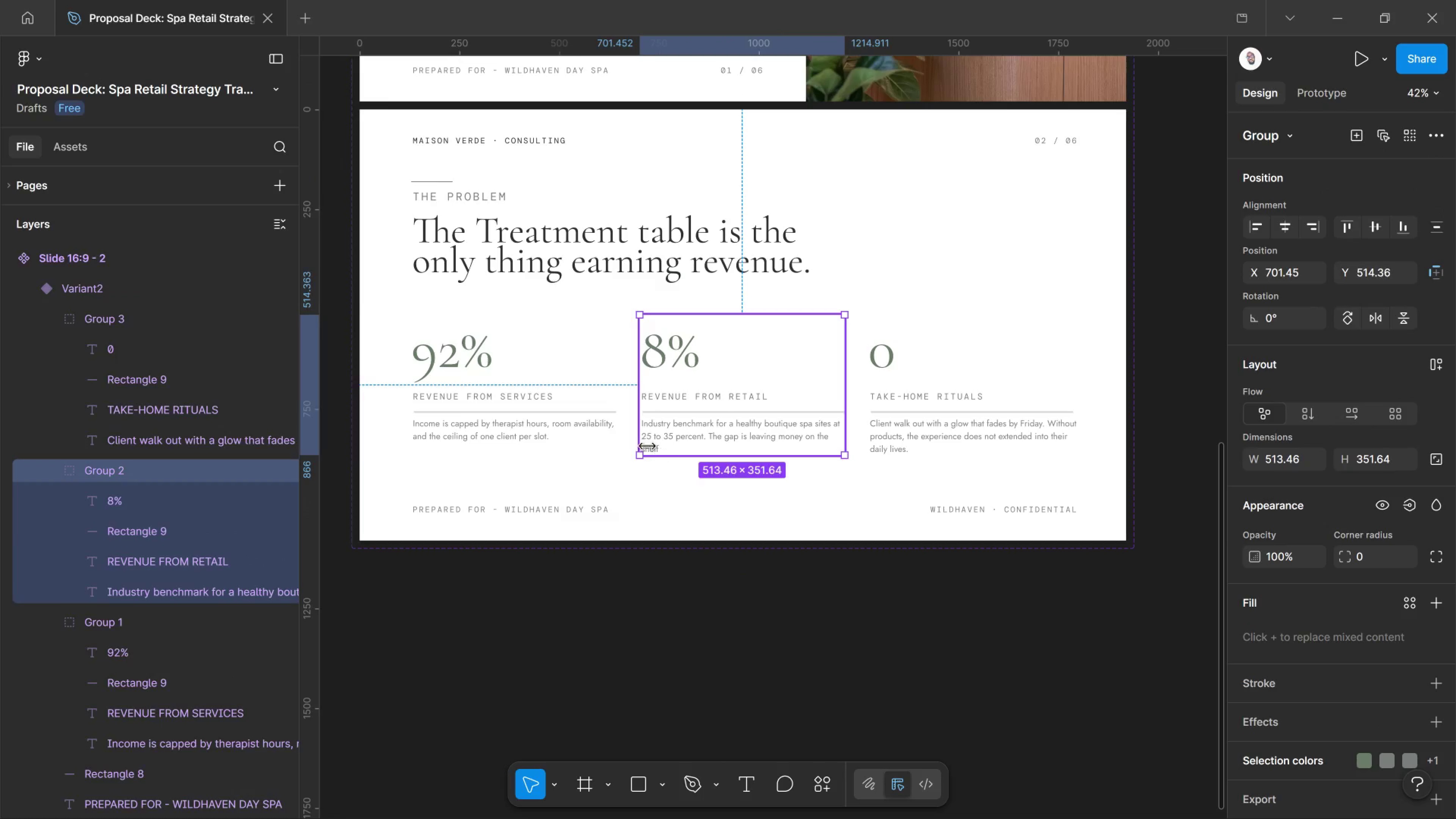 
left_click_drag(start_coordinate=[654, 446], to_coordinate=[655, 449])
 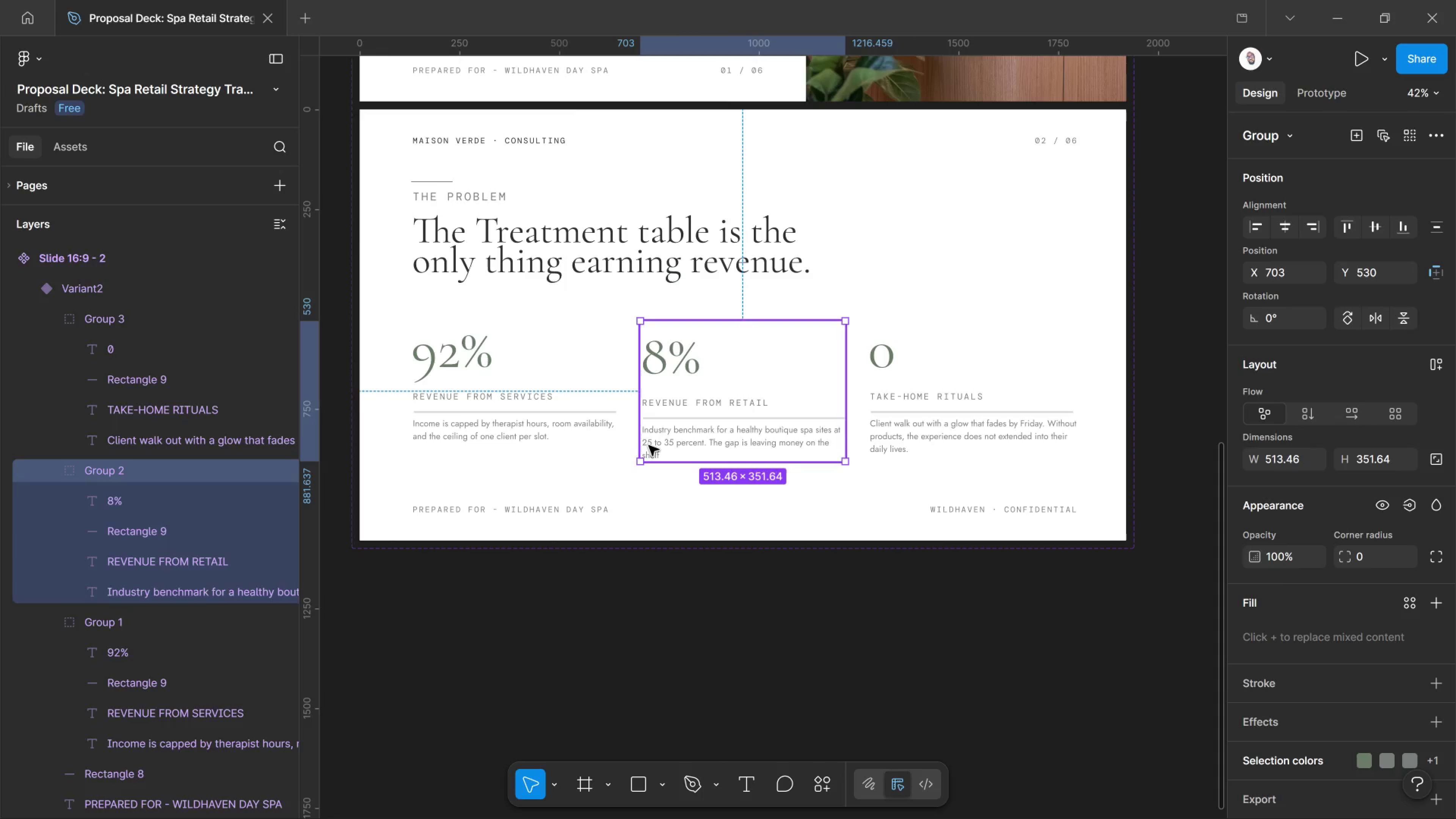 
key(Control+Z)
 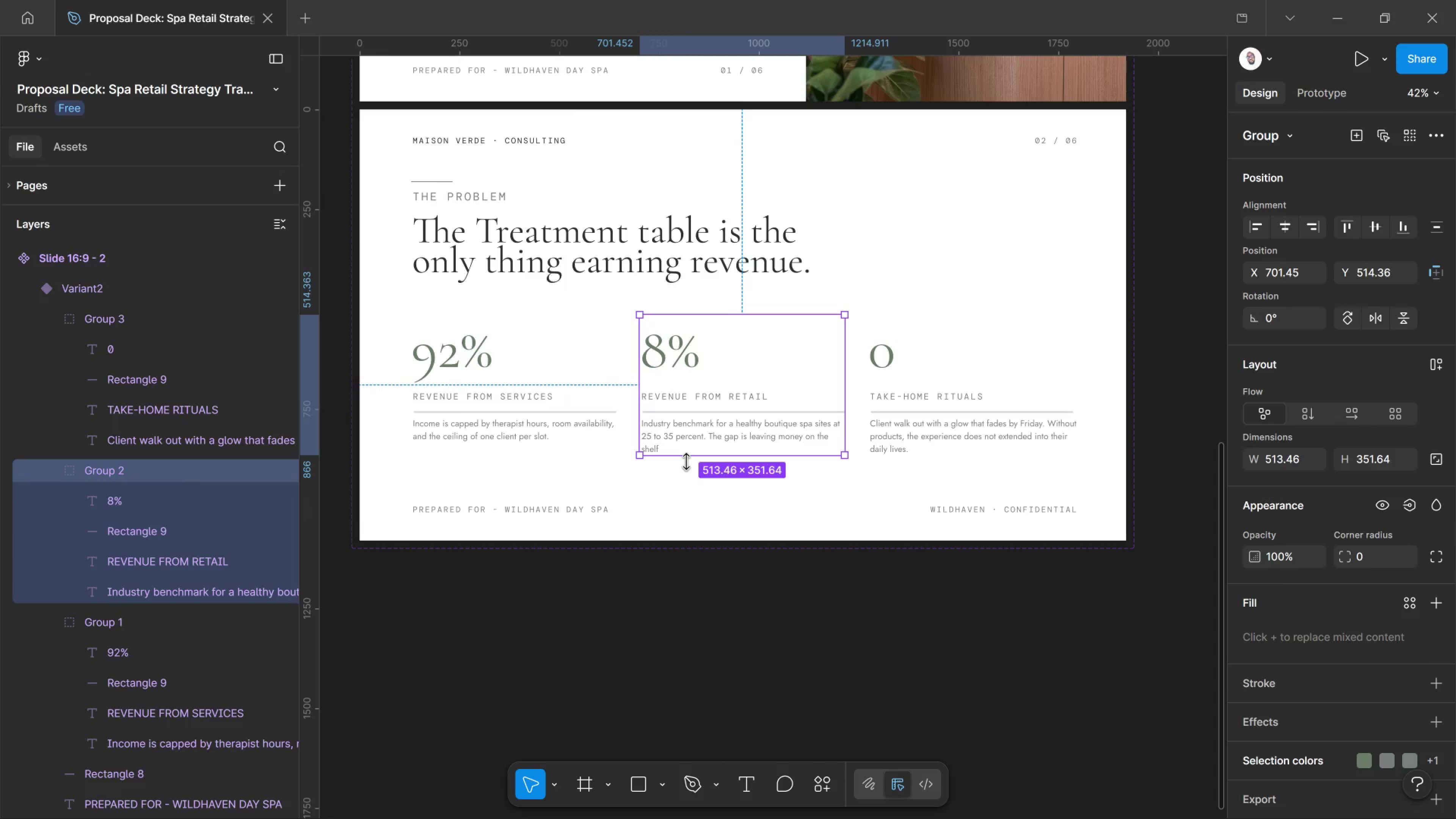 
hold_key(key=ControlLeft, duration=1.08)
scroll: coordinate [657, 464], scroll_direction: up, amount: 11.0
 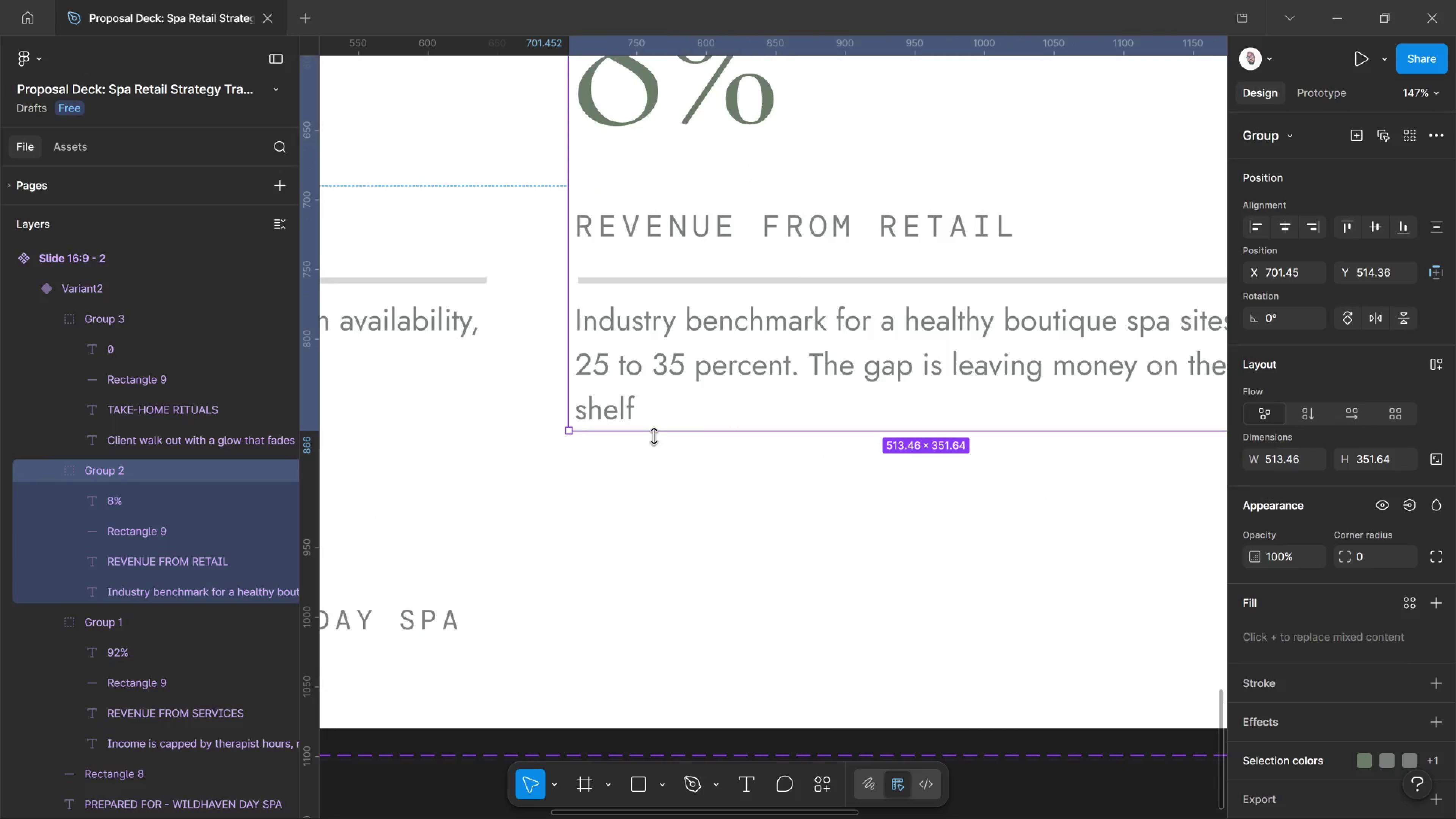 
key(T)
 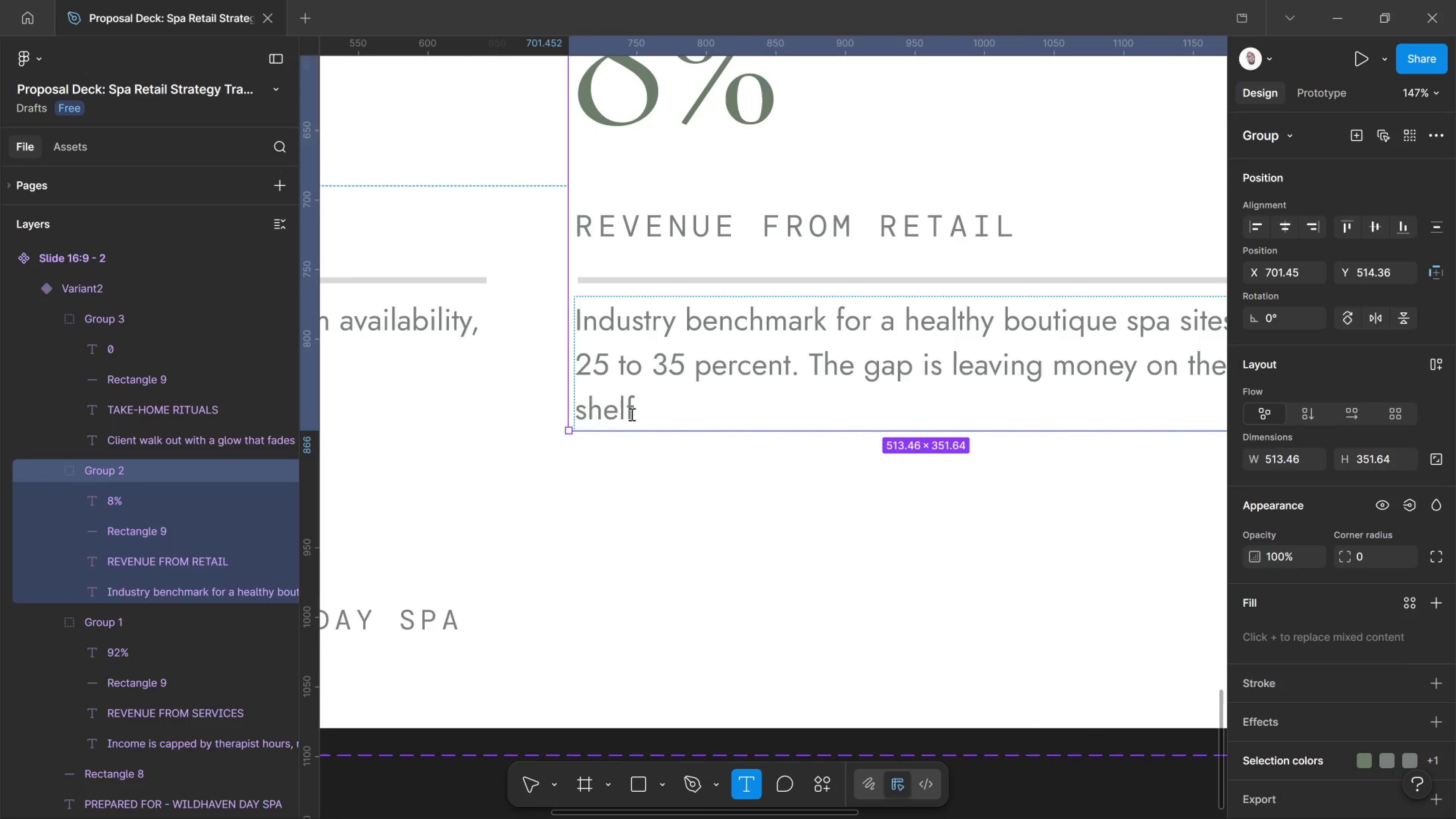 
left_click([631, 414])
 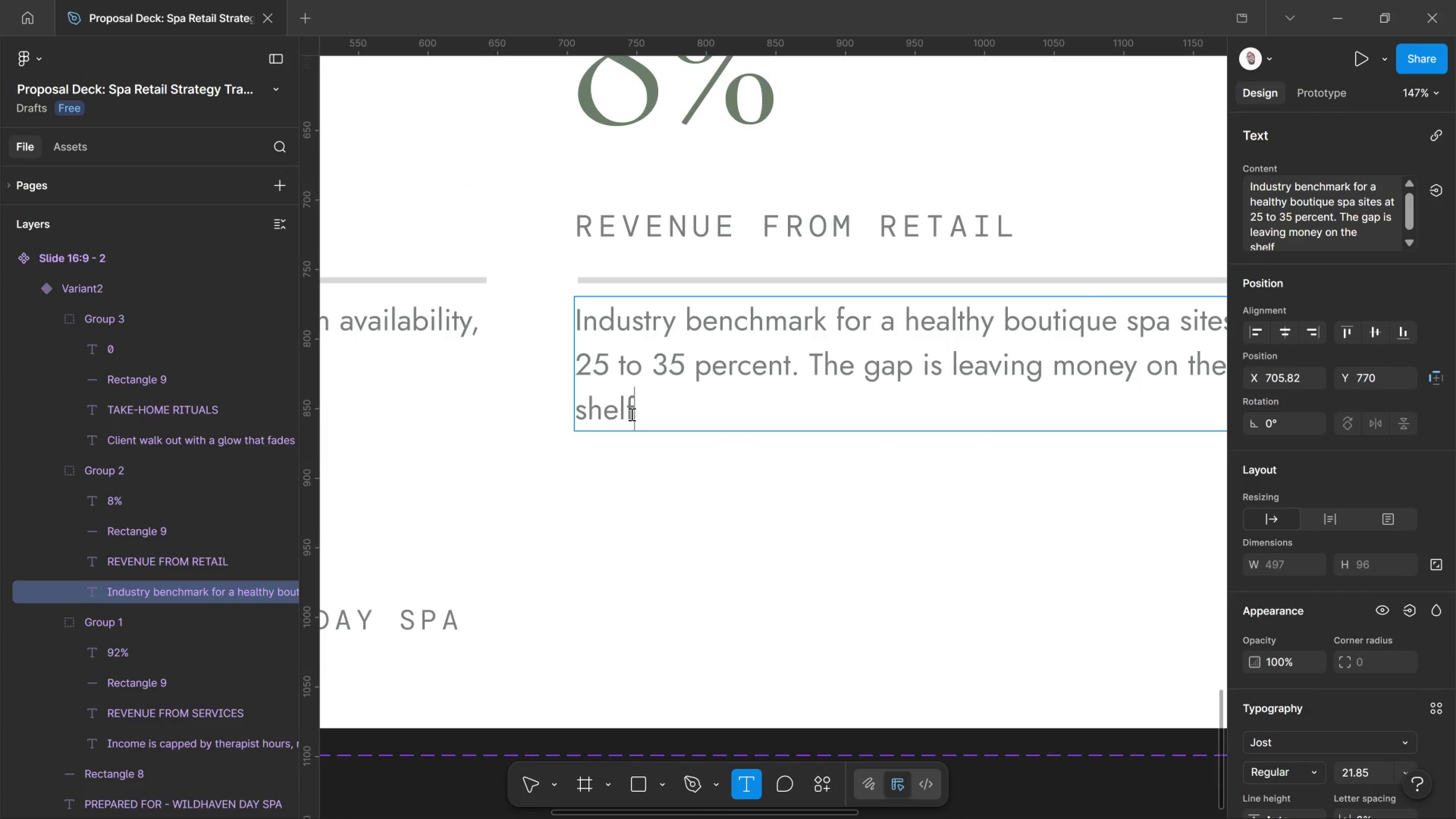 
key(Period)
 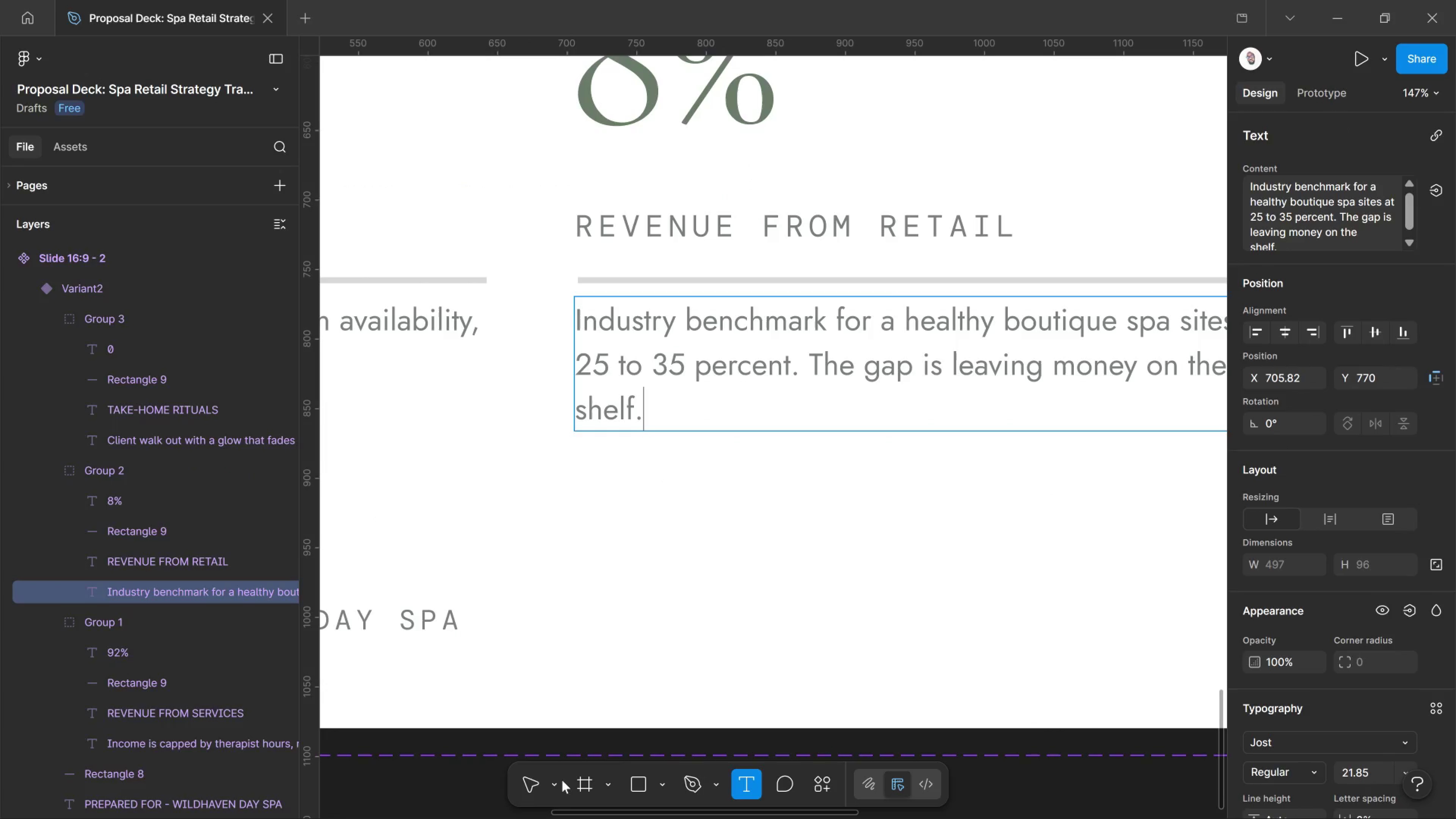 
left_click([530, 790])
 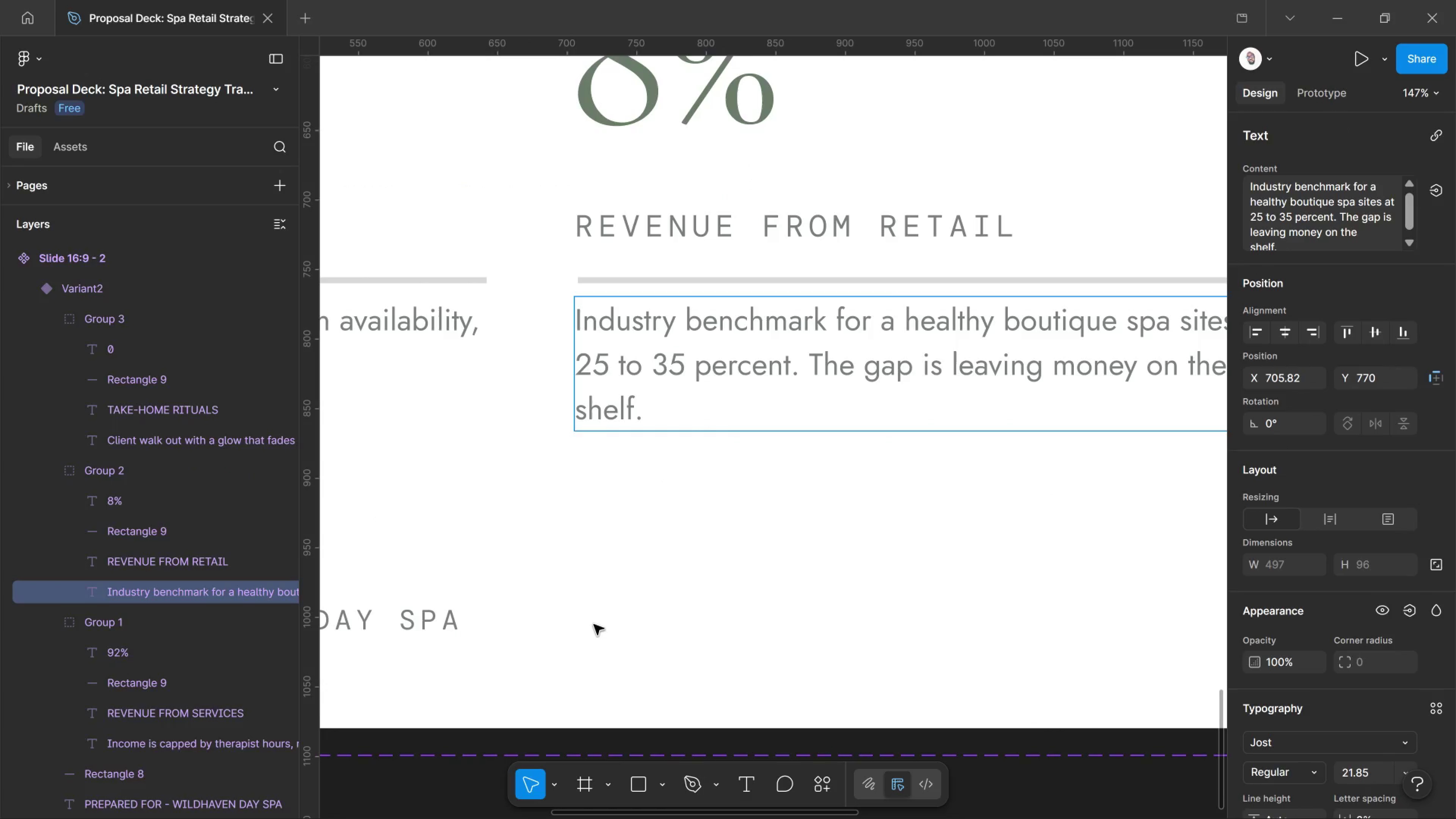 
hold_key(key=ControlLeft, duration=1.06)
scroll: coordinate [612, 623], scroll_direction: down, amount: 15.0
 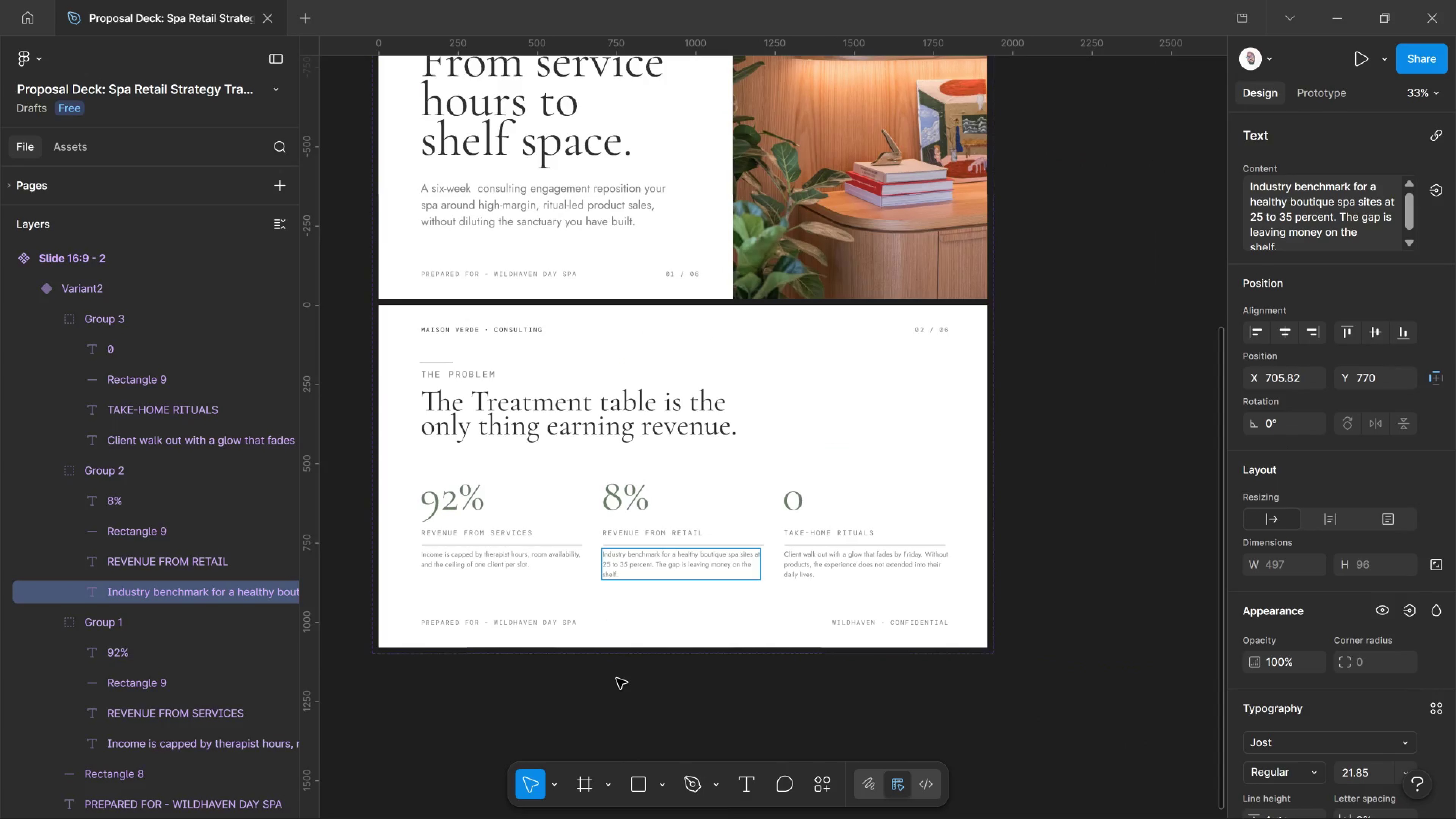 
left_click([617, 678])
 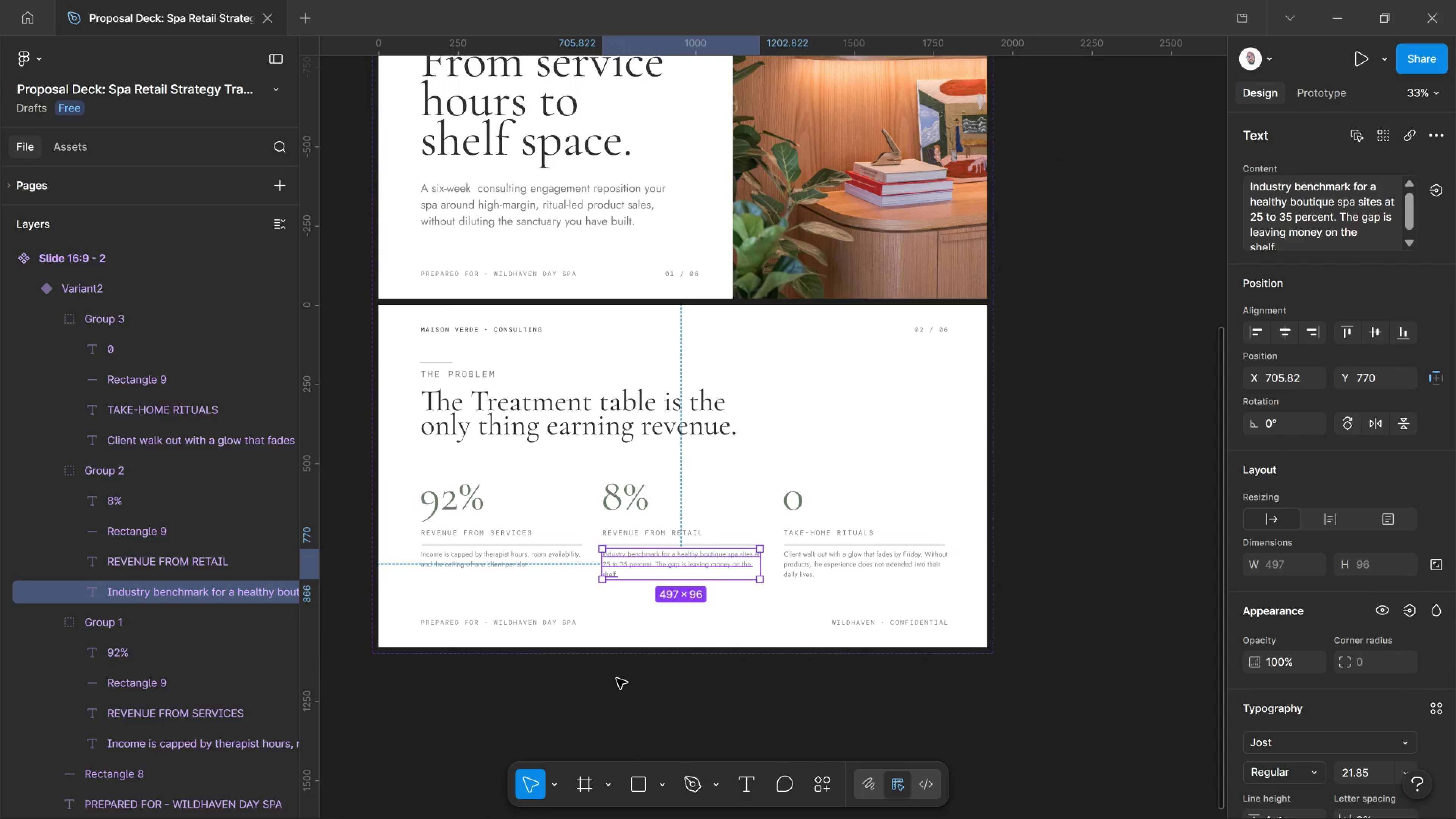 
scroll: coordinate [617, 678], scroll_direction: down, amount: 4.0
 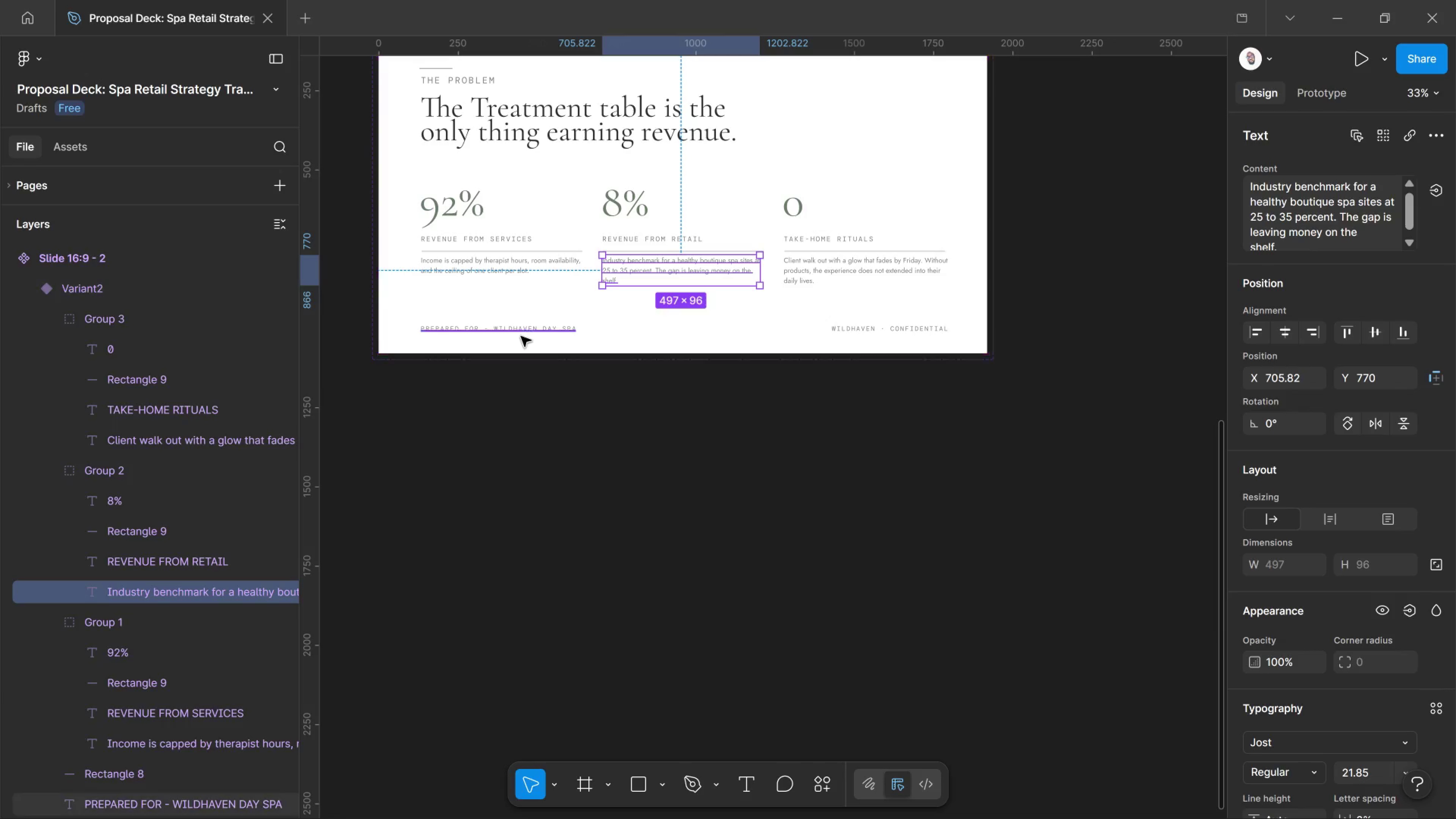 
left_click([527, 342])
 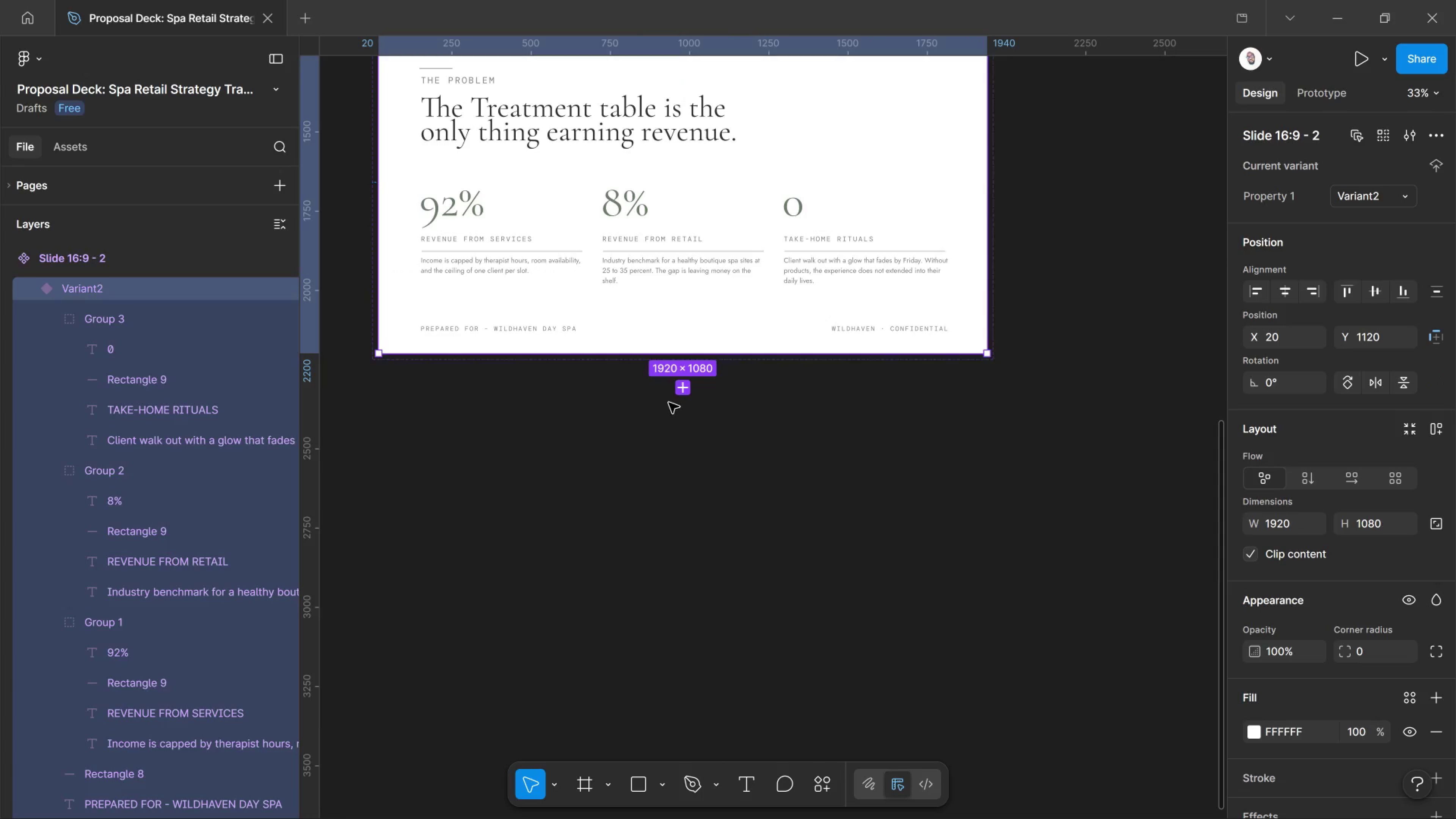 
left_click([680, 391])
 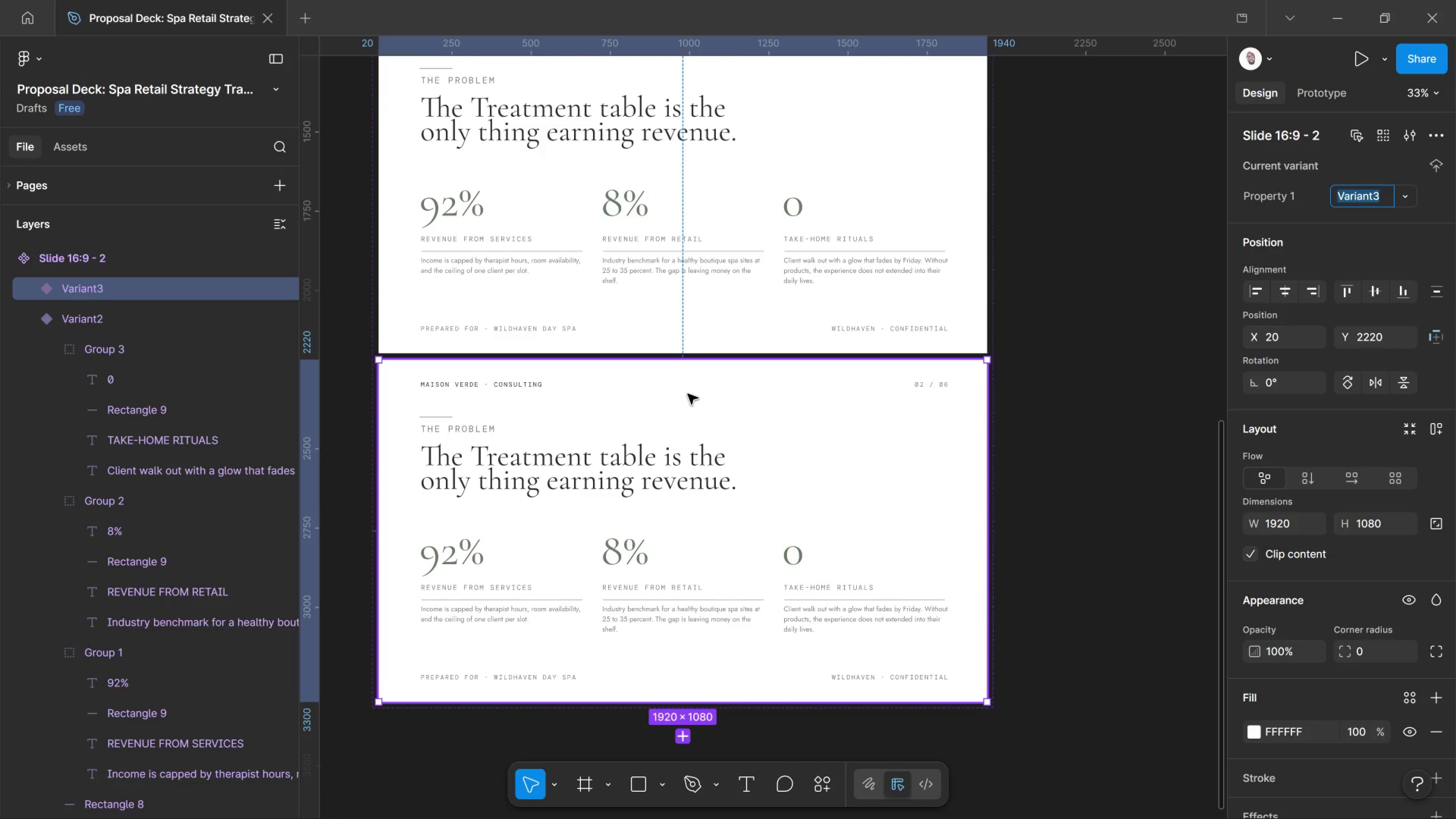 
scroll: coordinate [684, 392], scroll_direction: down, amount: 3.0
 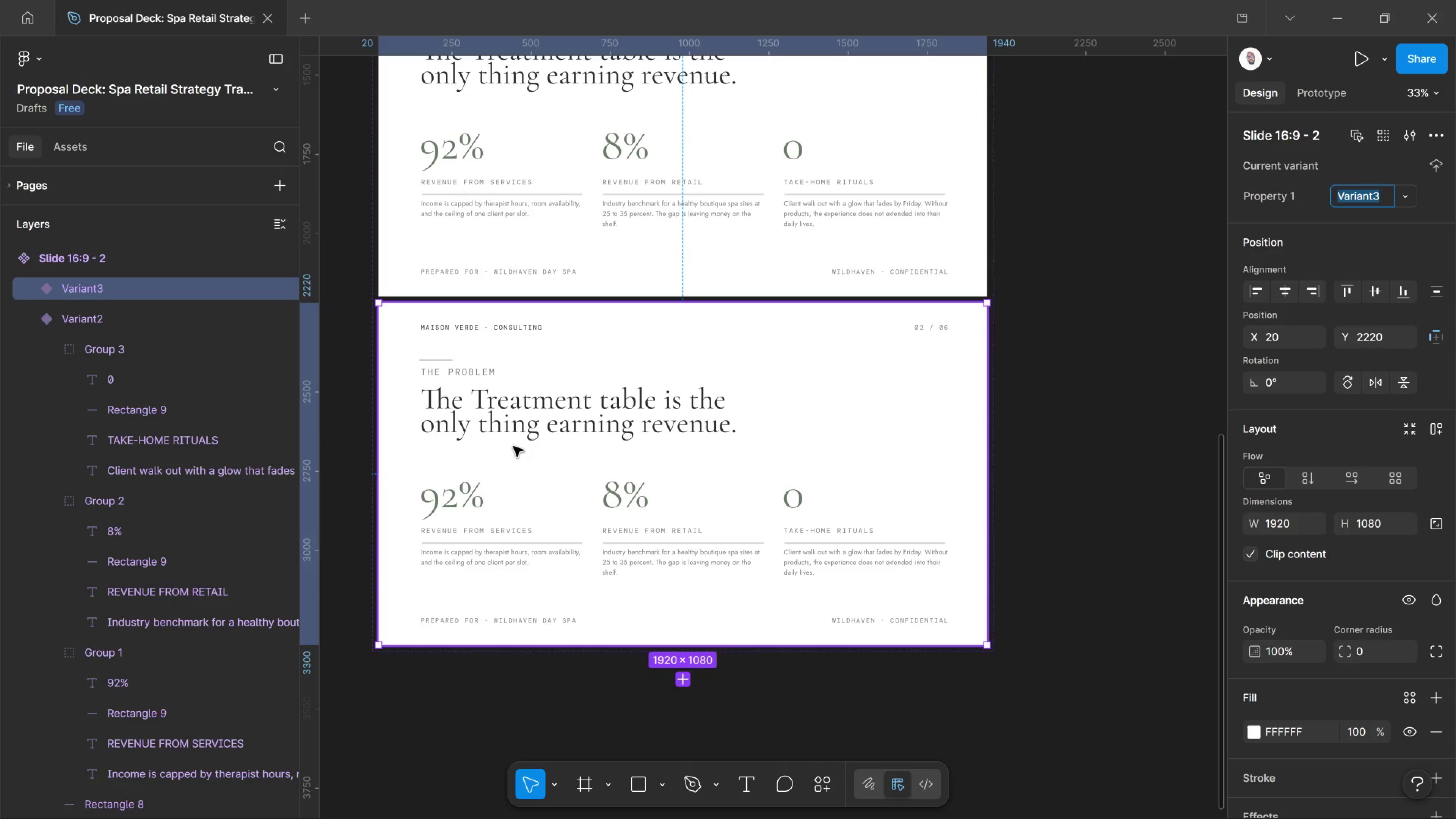 
hold_key(key=ControlLeft, duration=0.53)
scroll: coordinate [483, 456], scroll_direction: up, amount: 5.0
 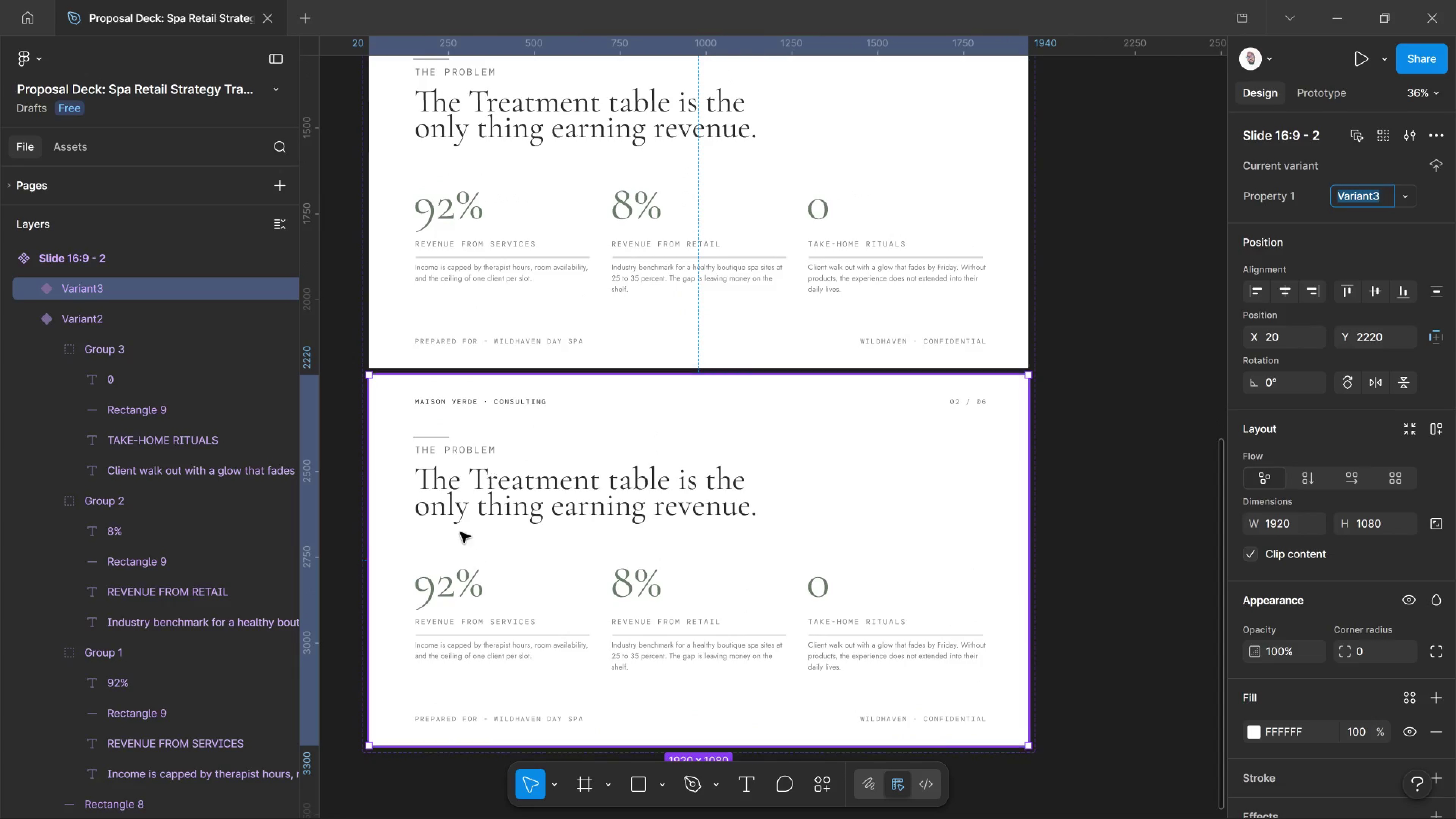 
scroll: coordinate [460, 532], scroll_direction: down, amount: 2.0
 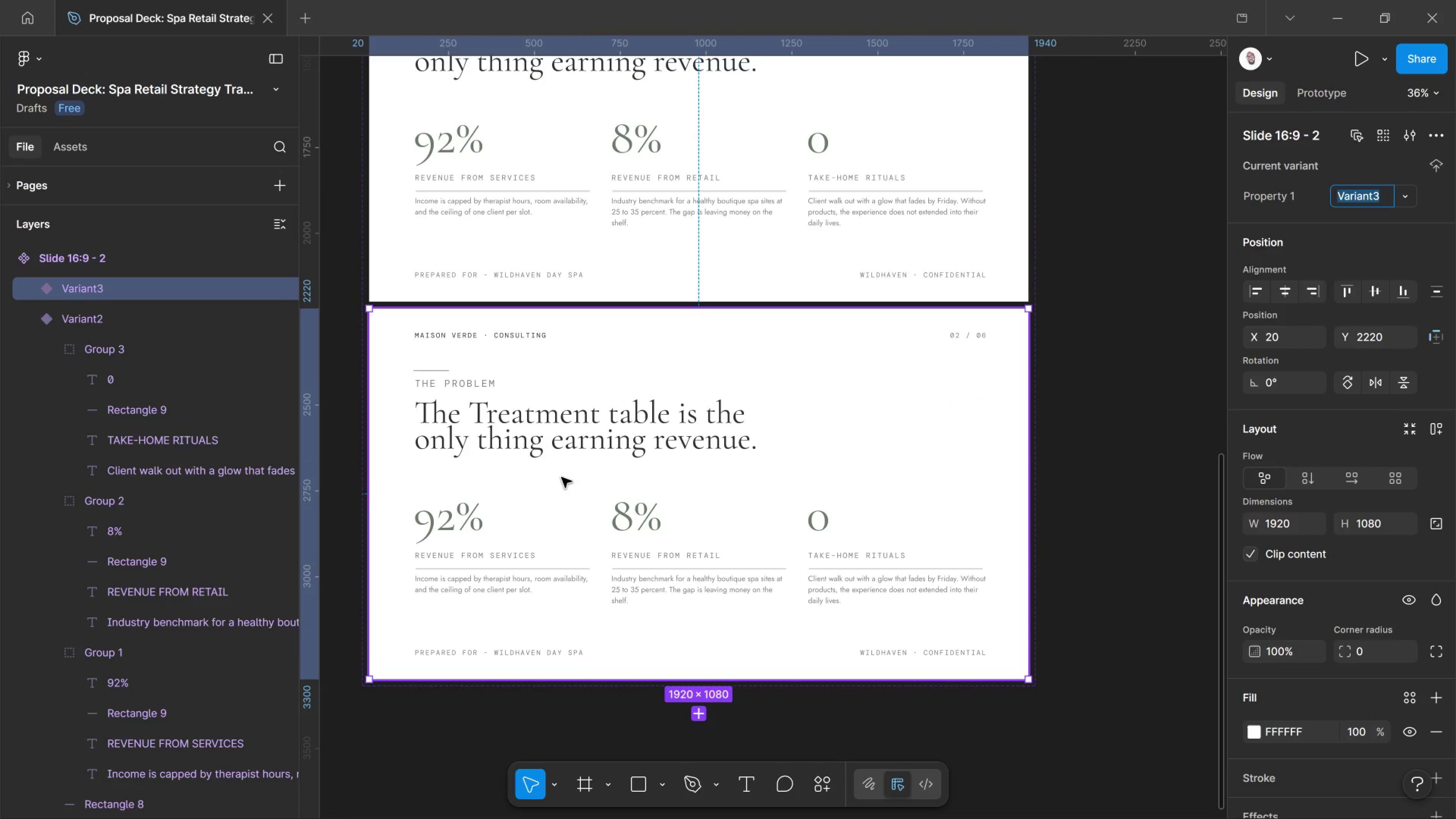 
wait(10.03)
 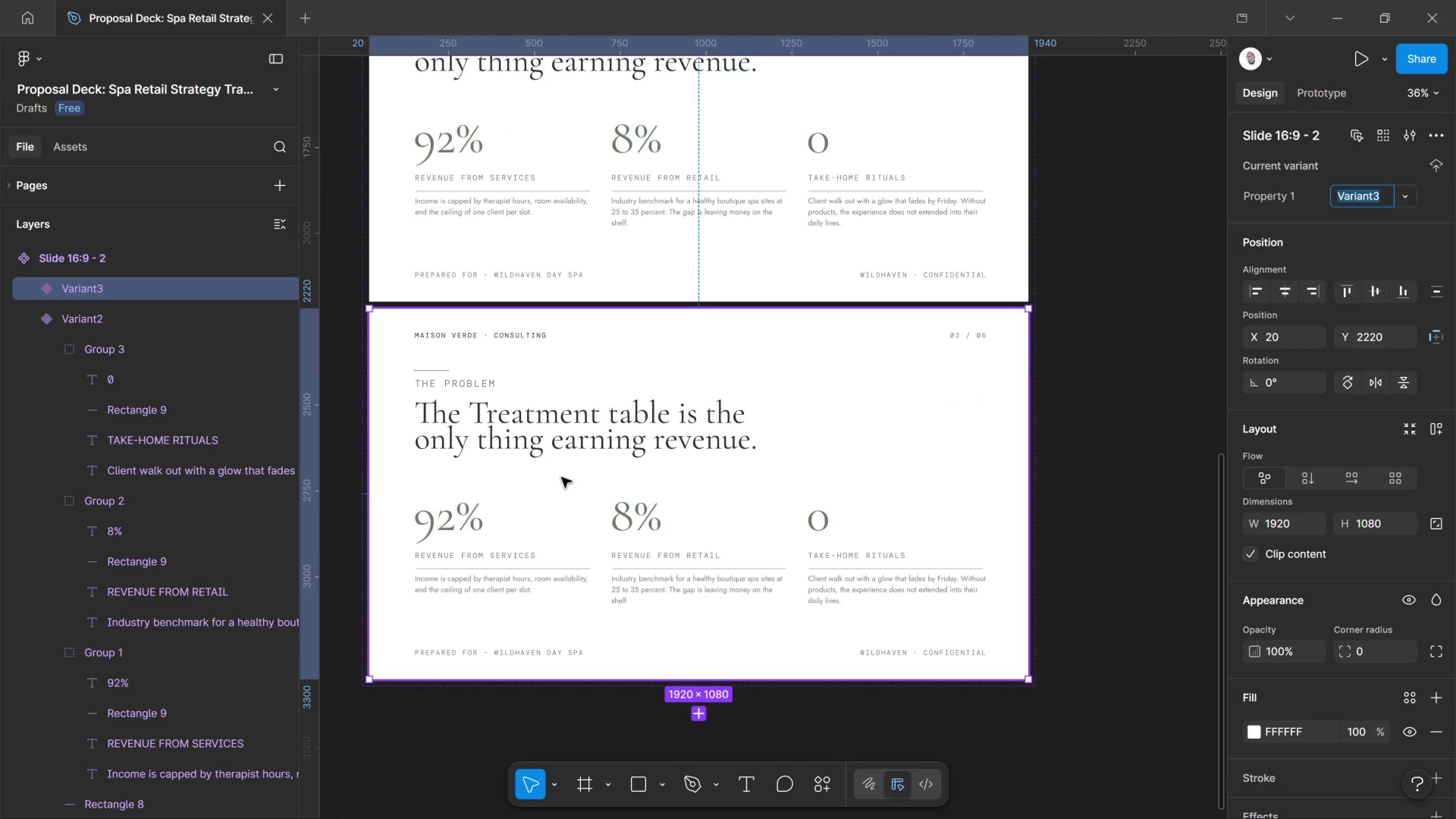 
double_click([455, 388])
 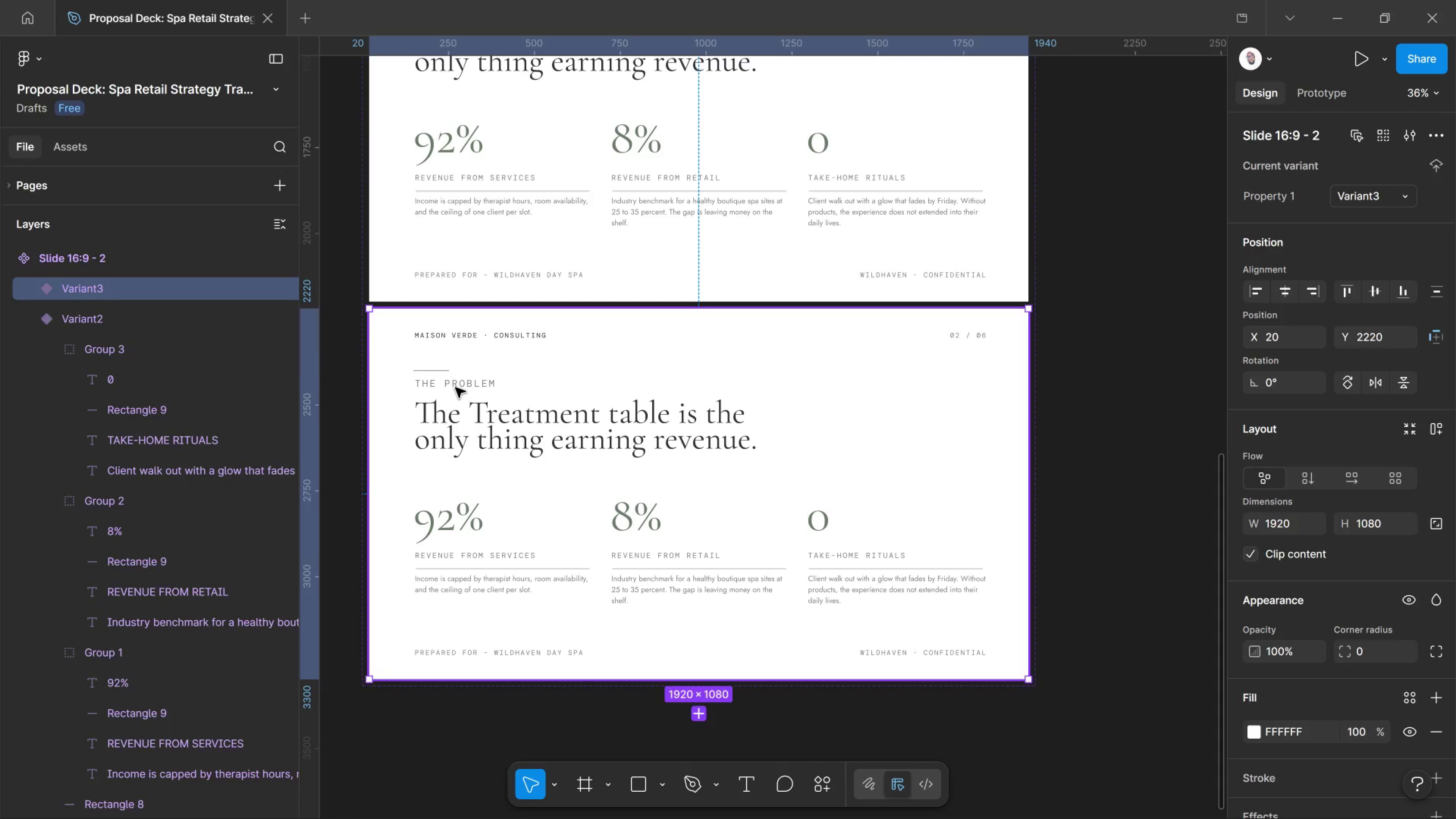 
triple_click([455, 388])
 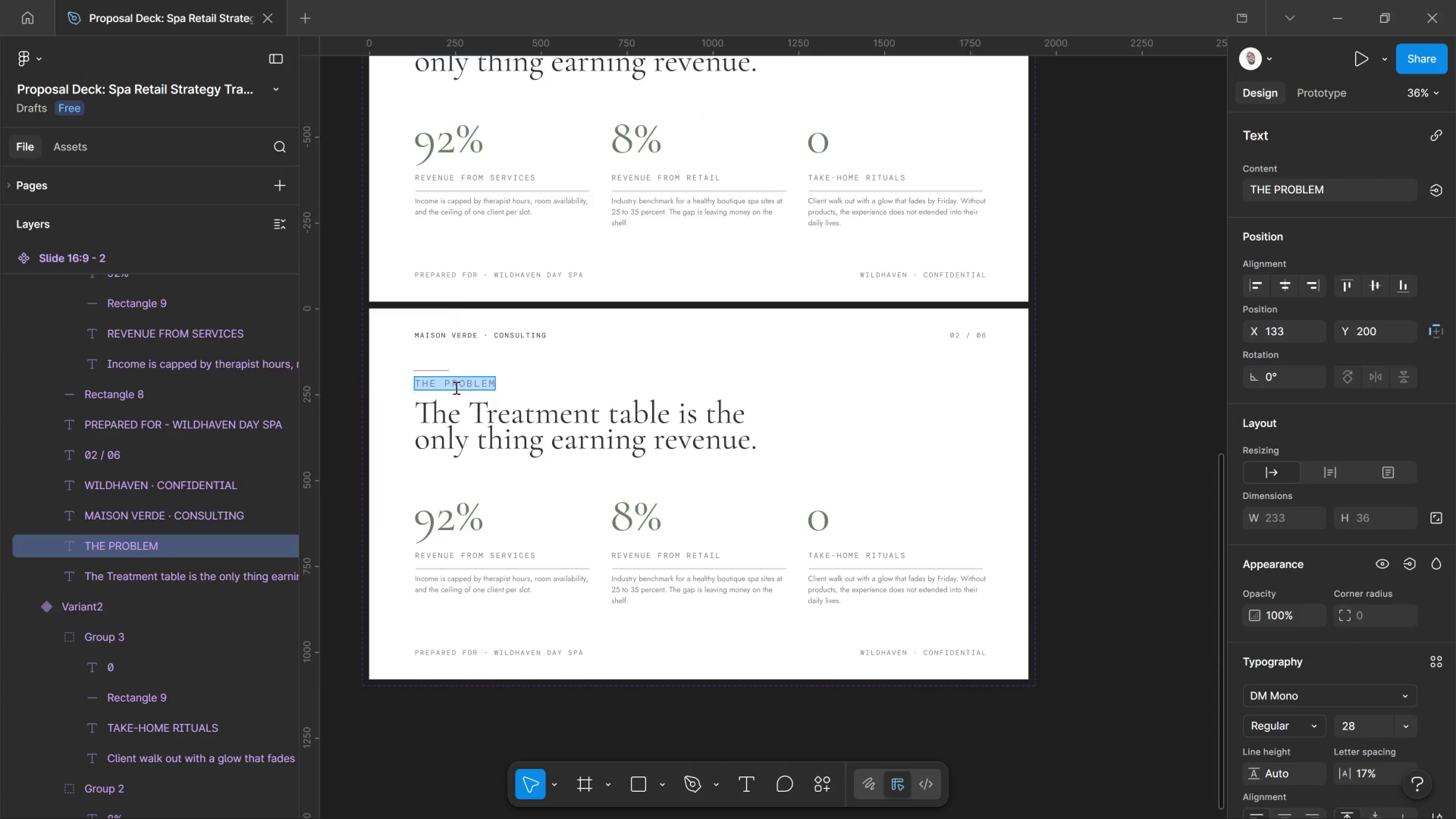 
double_click([455, 388])
 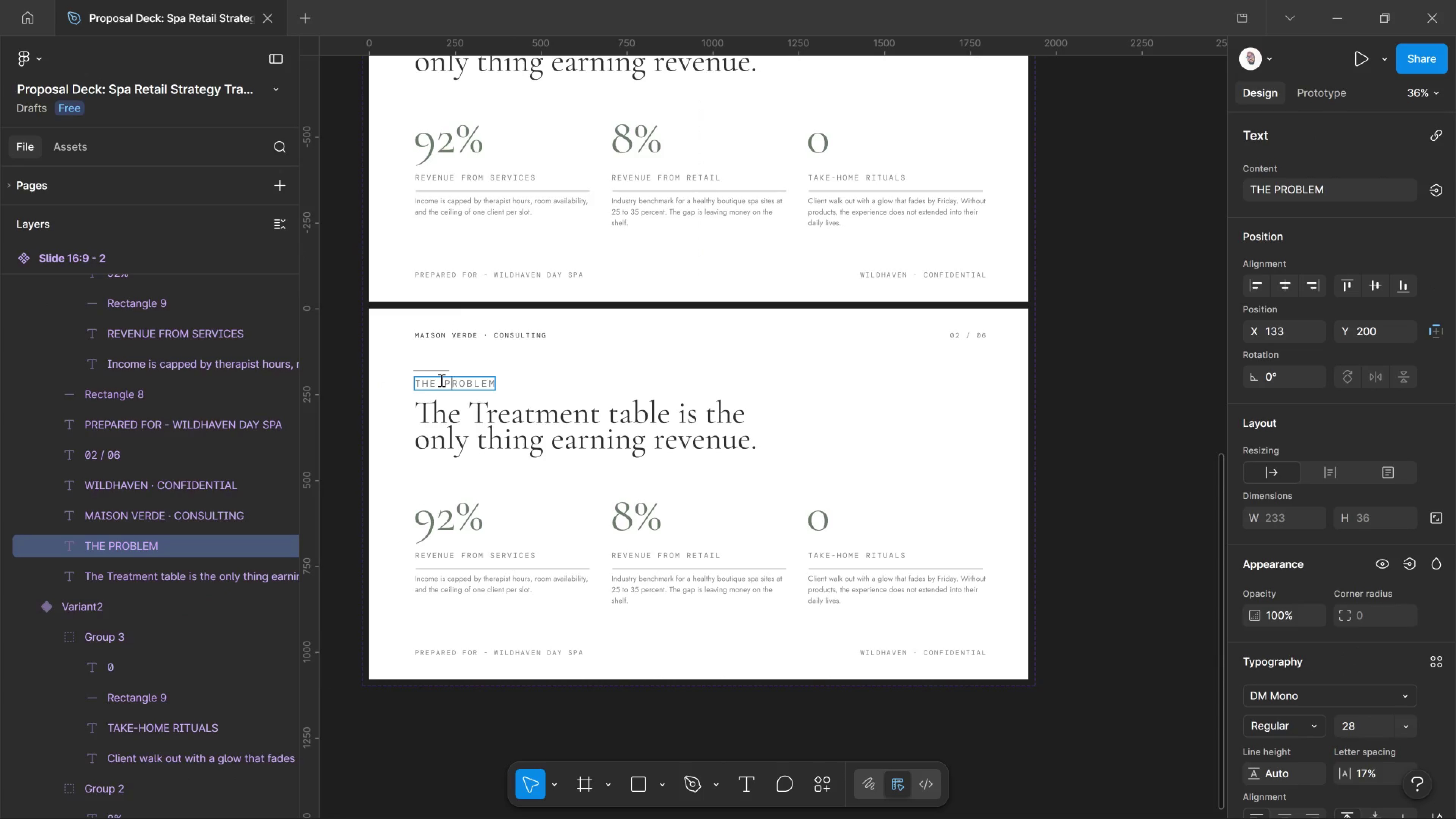 
left_click_drag(start_coordinate=[441, 380], to_coordinate=[518, 381])
 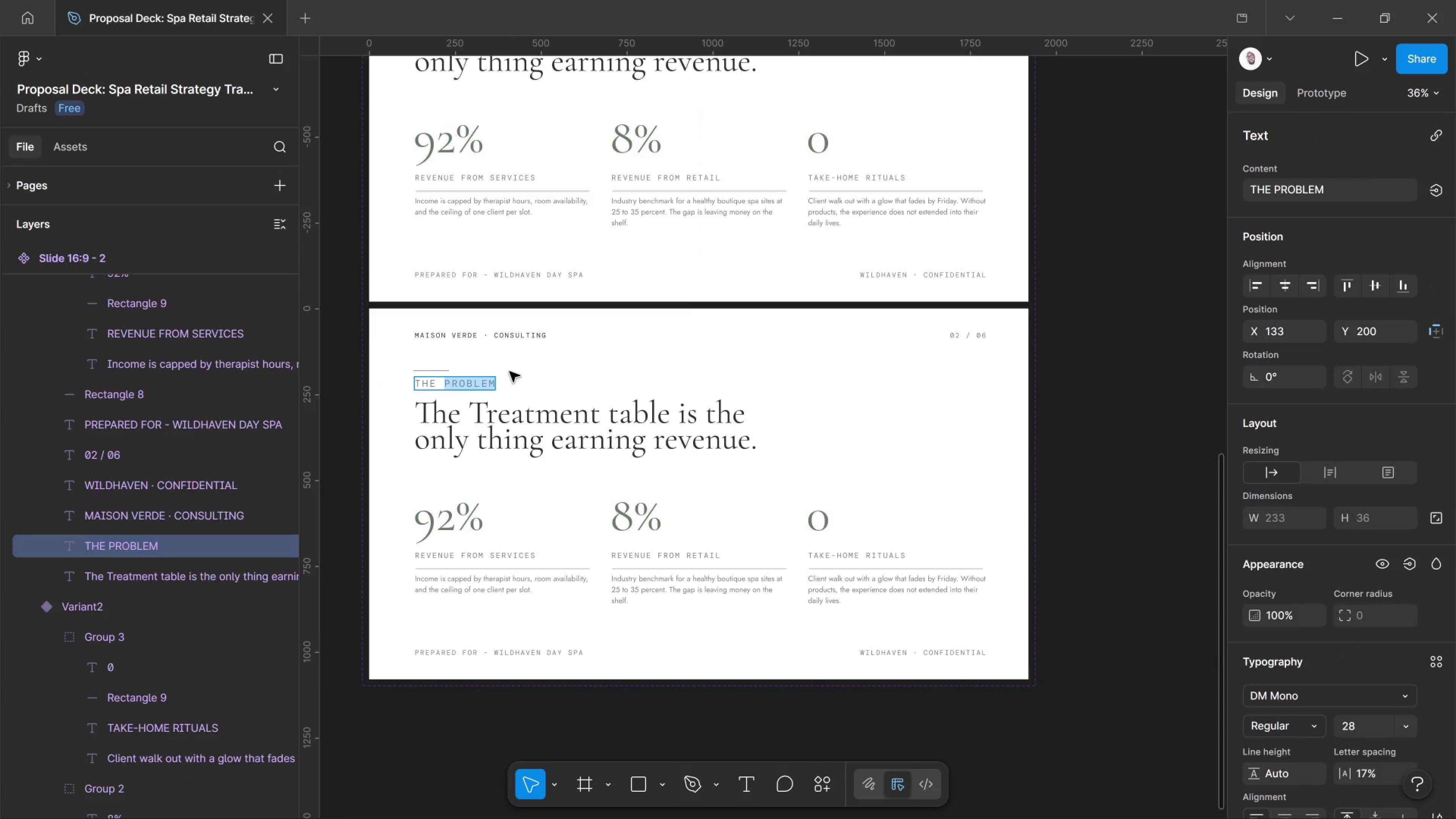 
type(STRATEGY )
key(Backspace)
 